 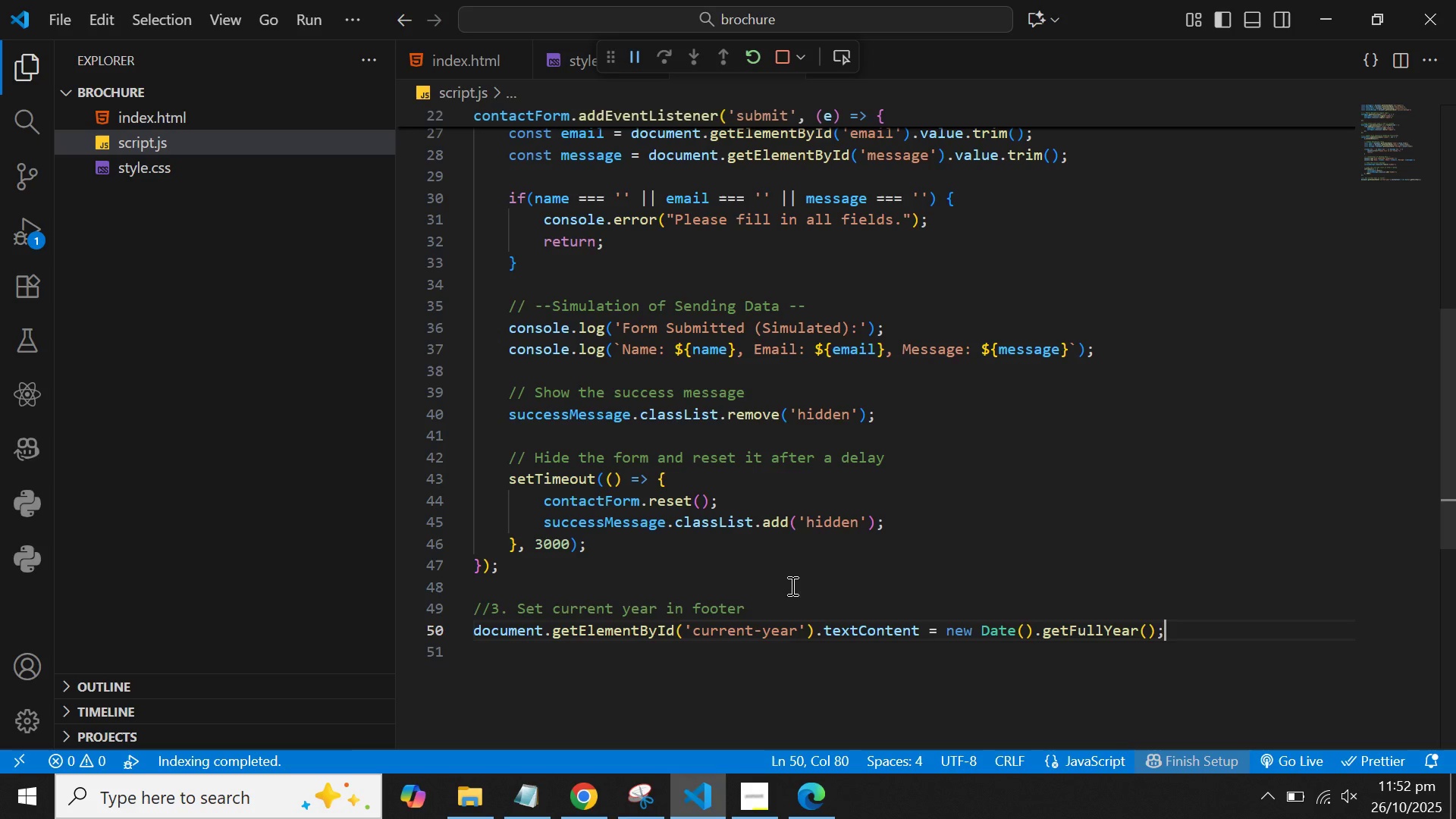 
scroll: coordinate [788, 525], scroll_direction: up, amount: 8.0
 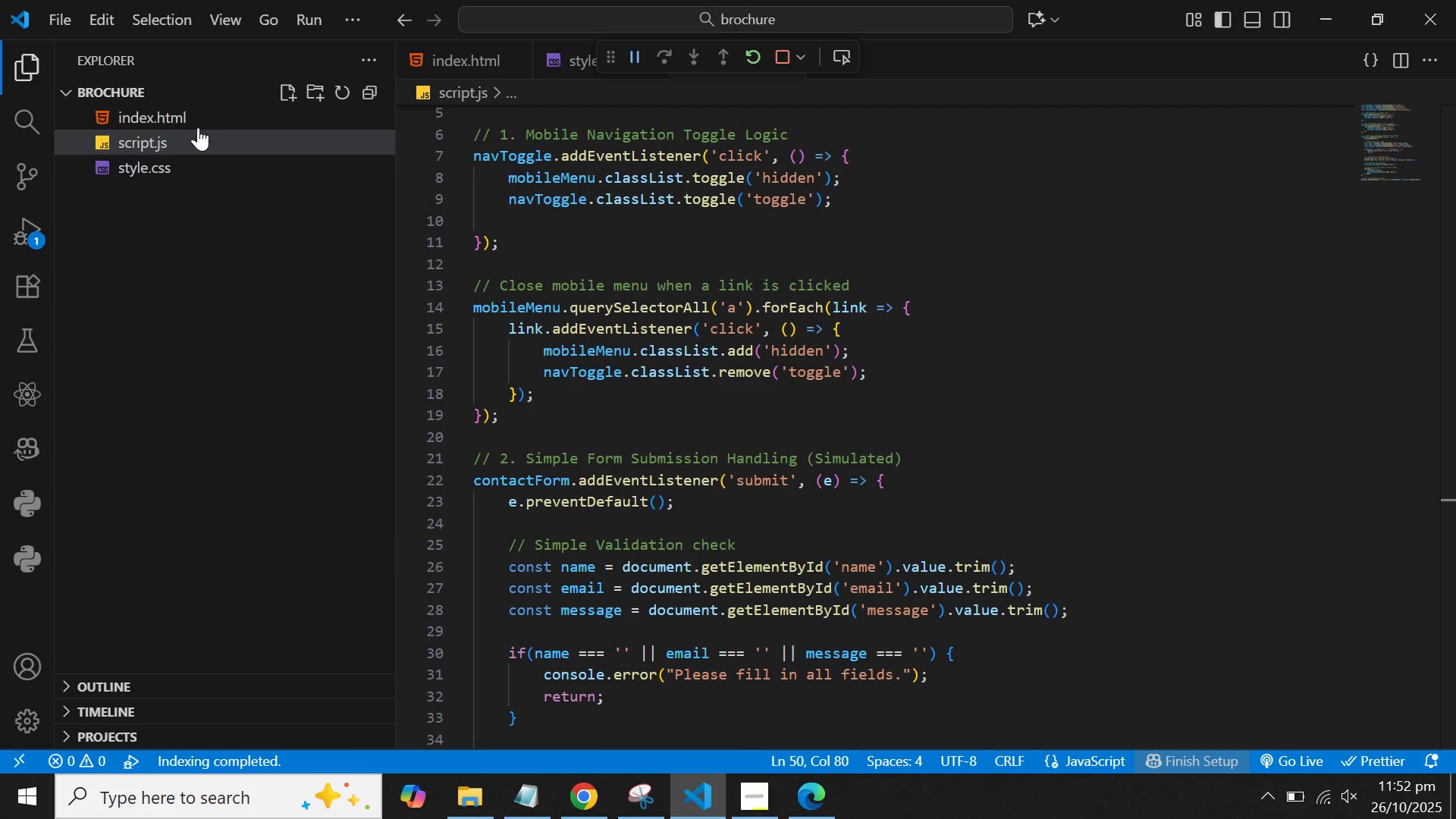 
left_click([198, 126])
 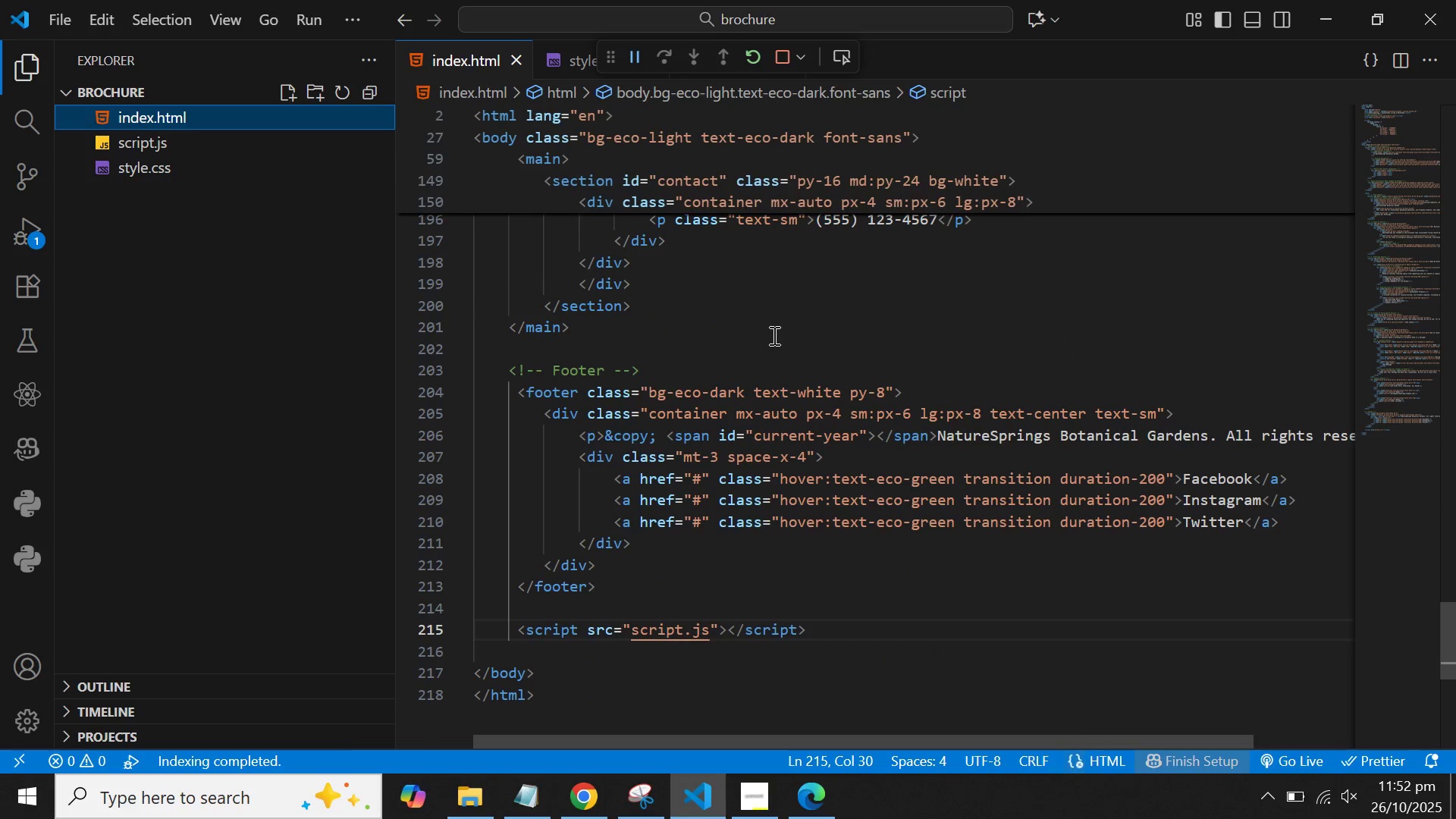 
scroll: coordinate [773, 335], scroll_direction: up, amount: 3.0
 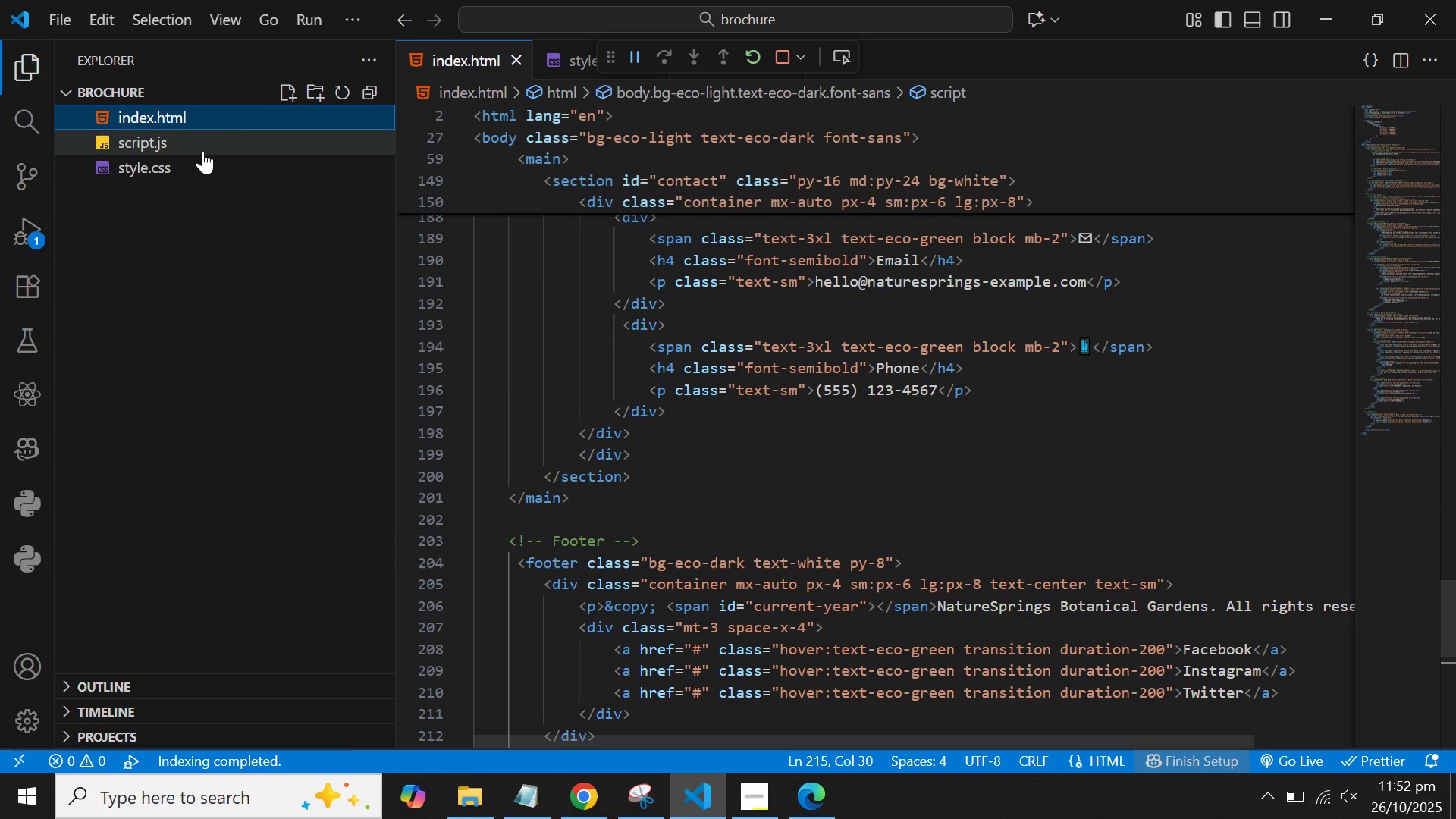 
left_click([202, 147])
 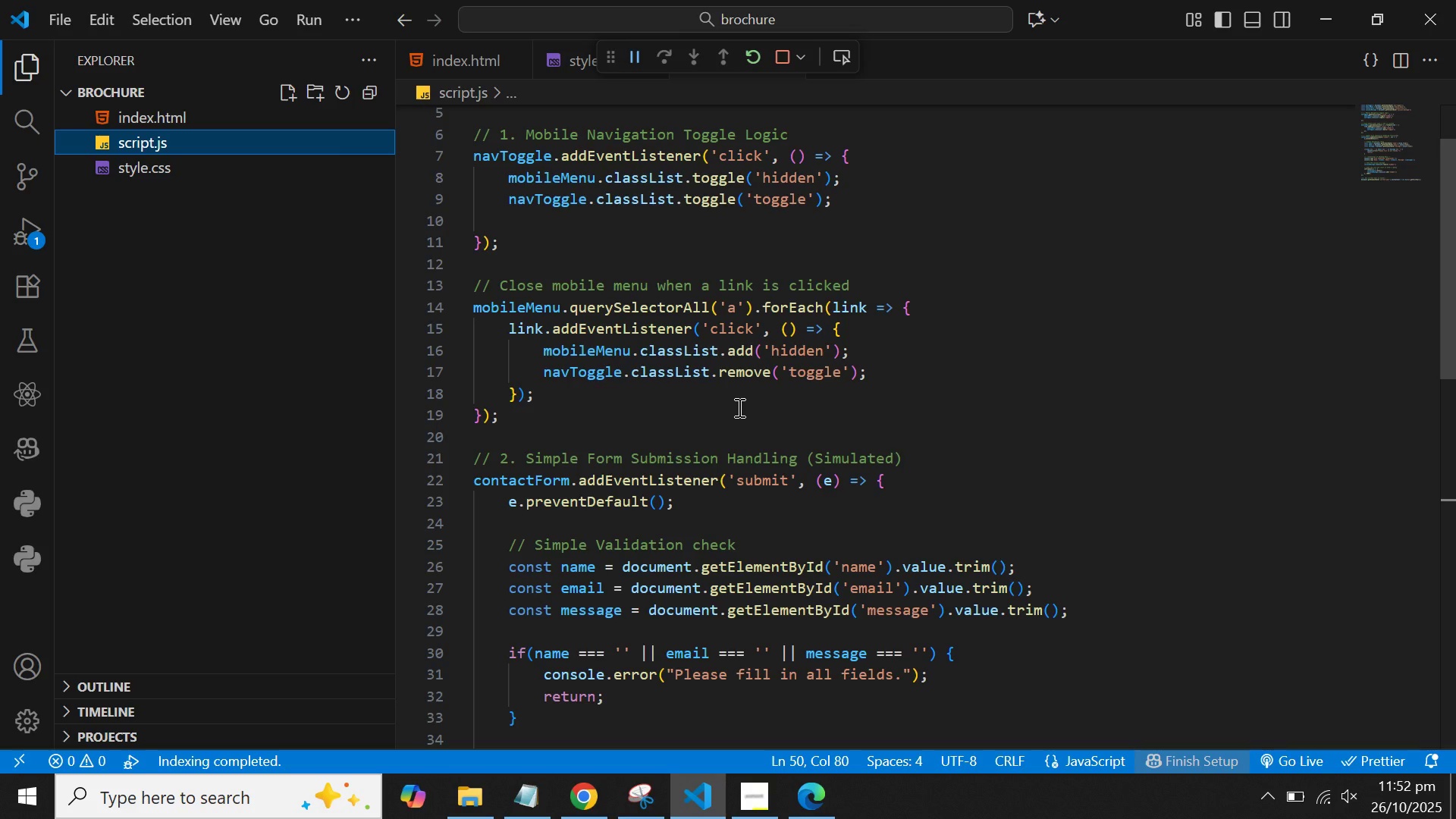 
wait(21.46)
 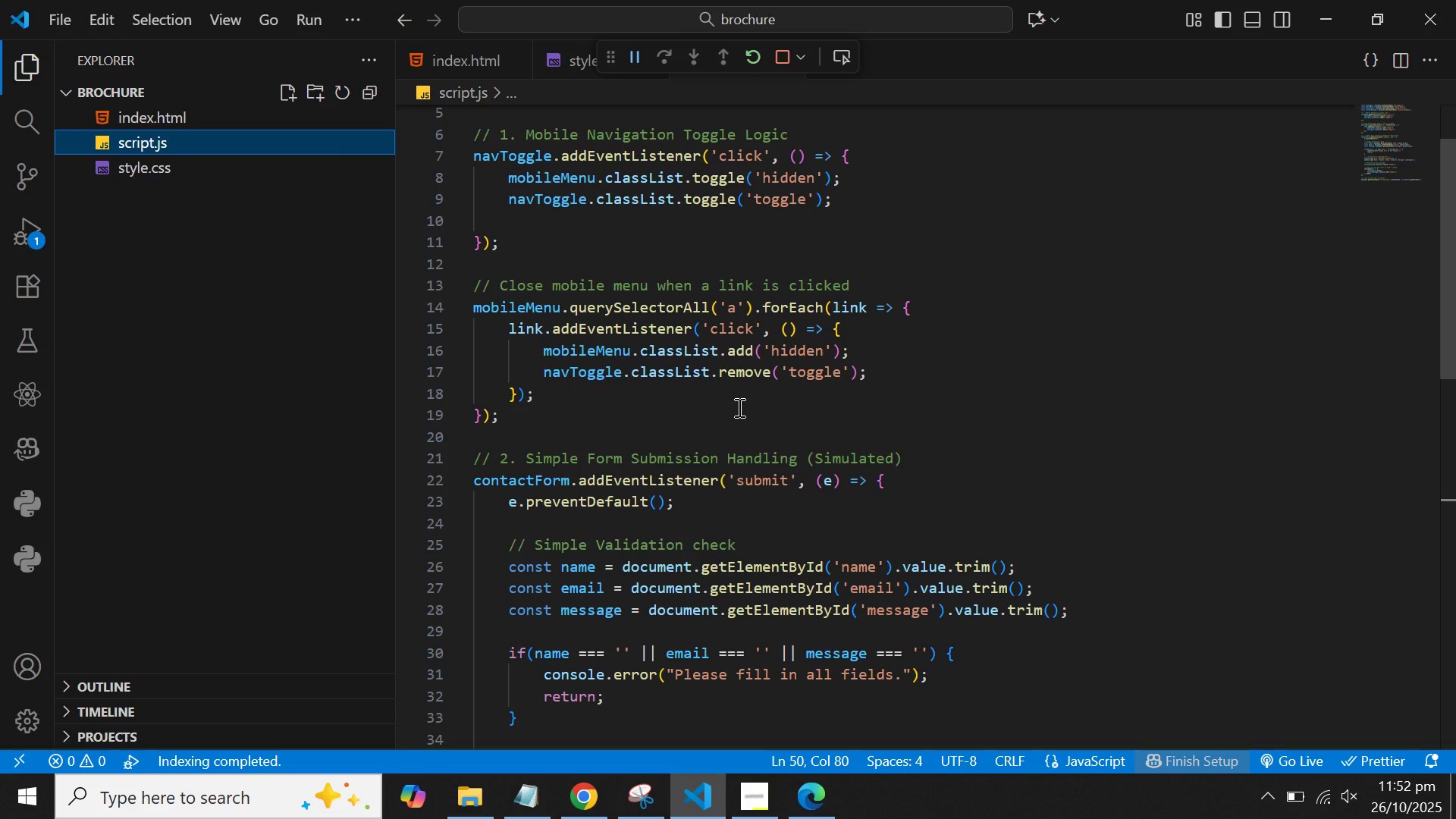 
scroll: coordinate [734, 400], scroll_direction: up, amount: 4.0
 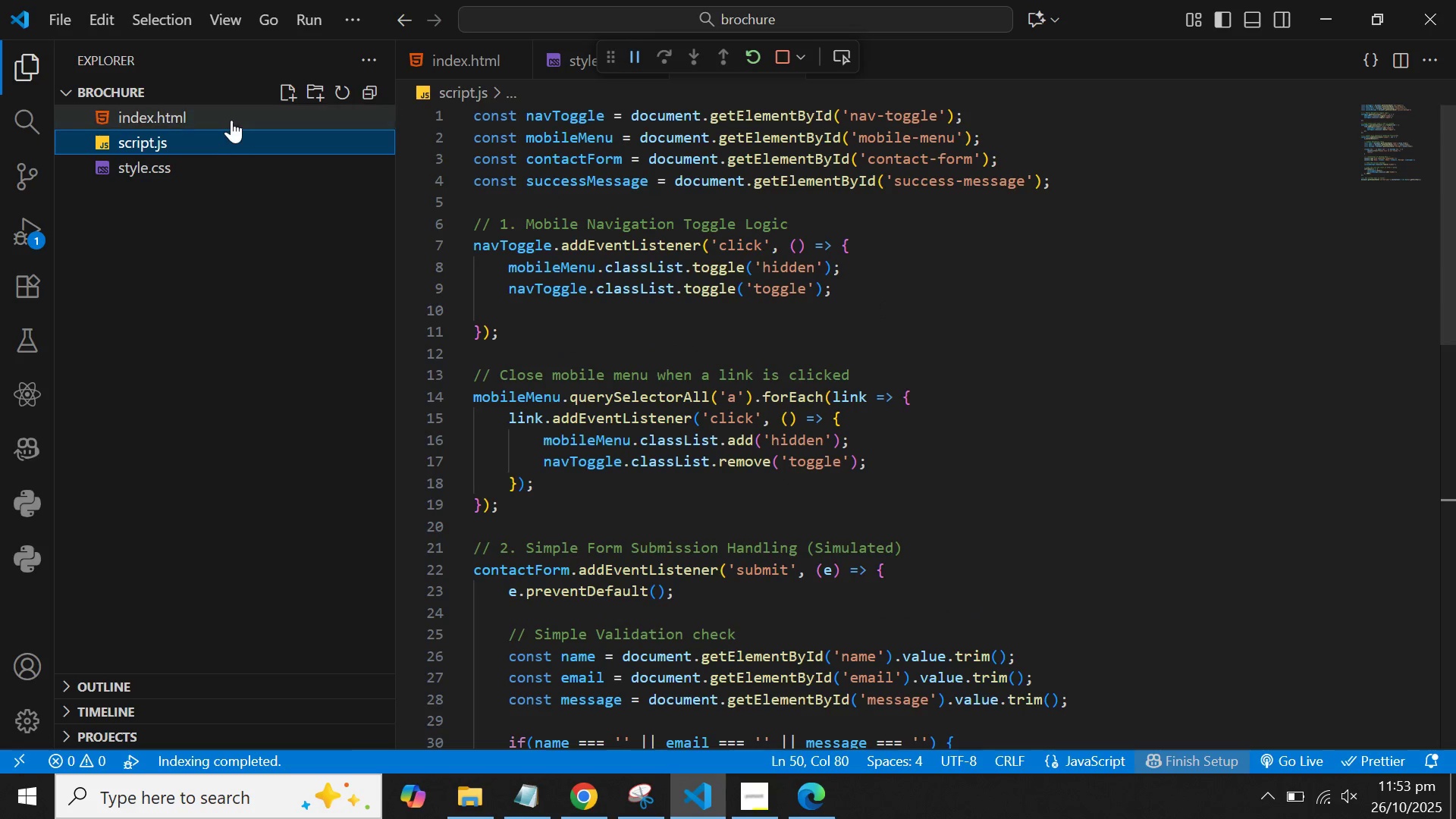 
left_click([225, 120])
 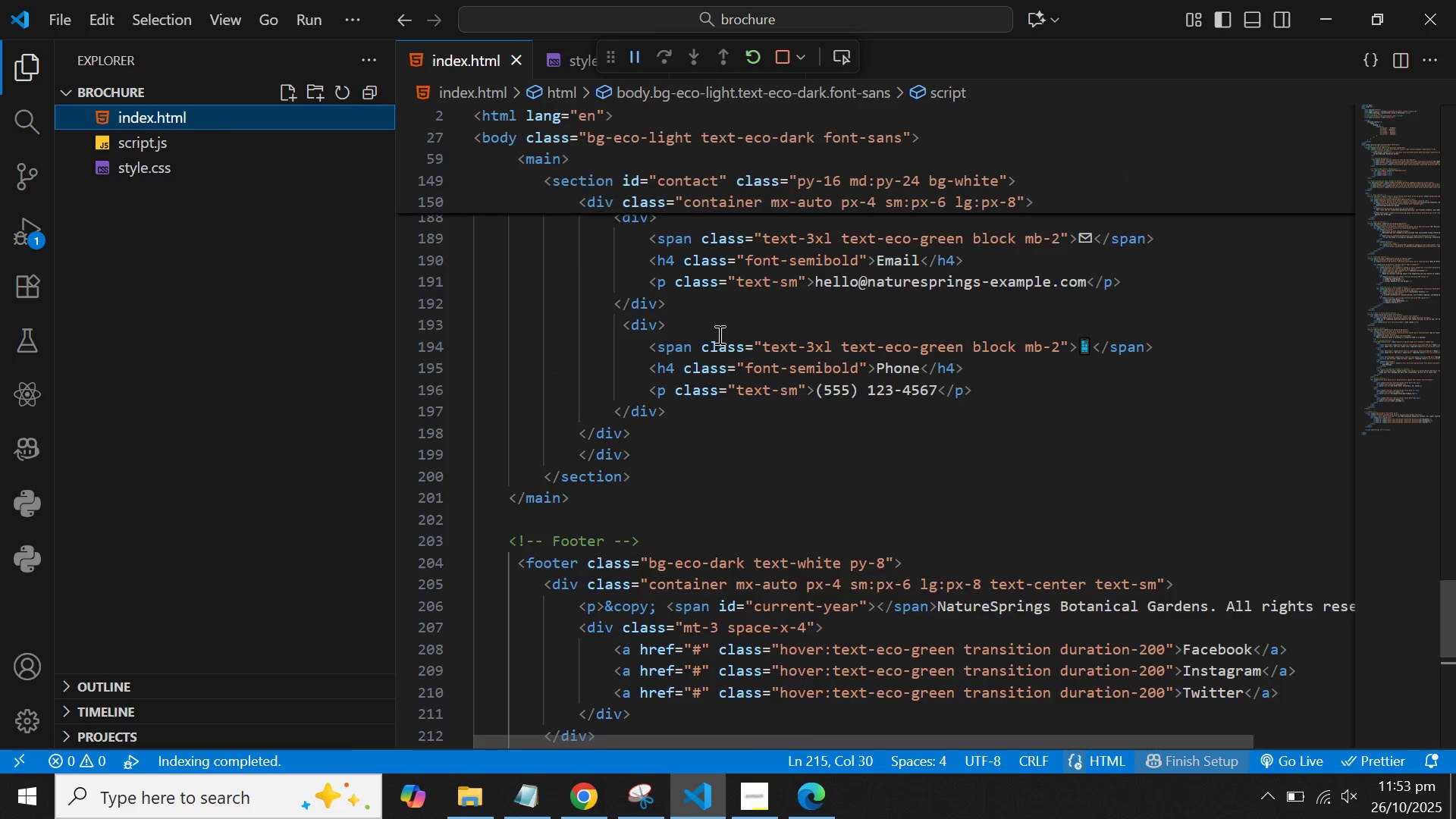 
scroll: coordinate [716, 328], scroll_direction: up, amount: 24.0
 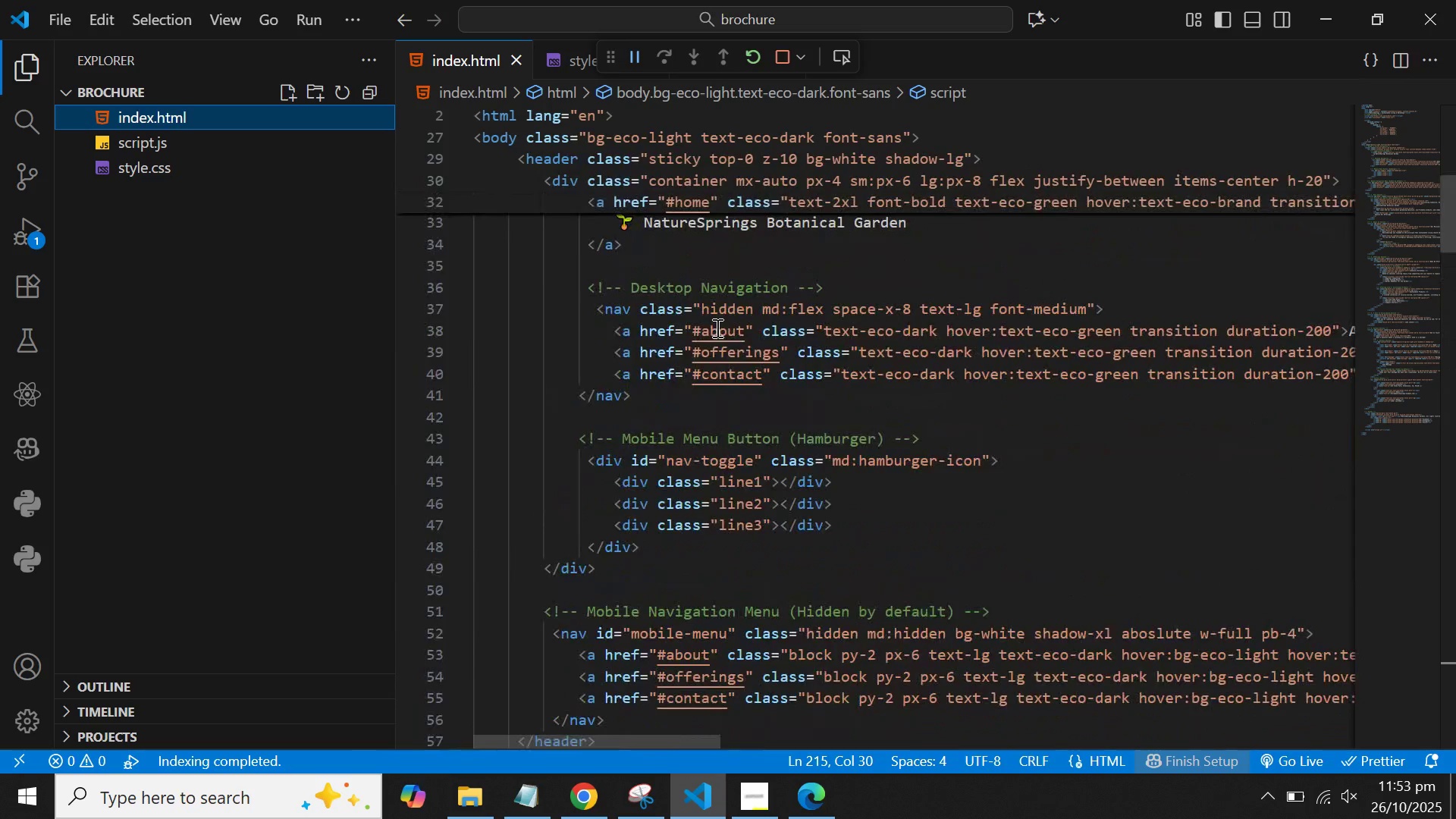 
scroll: coordinate [716, 328], scroll_direction: down, amount: 3.0
 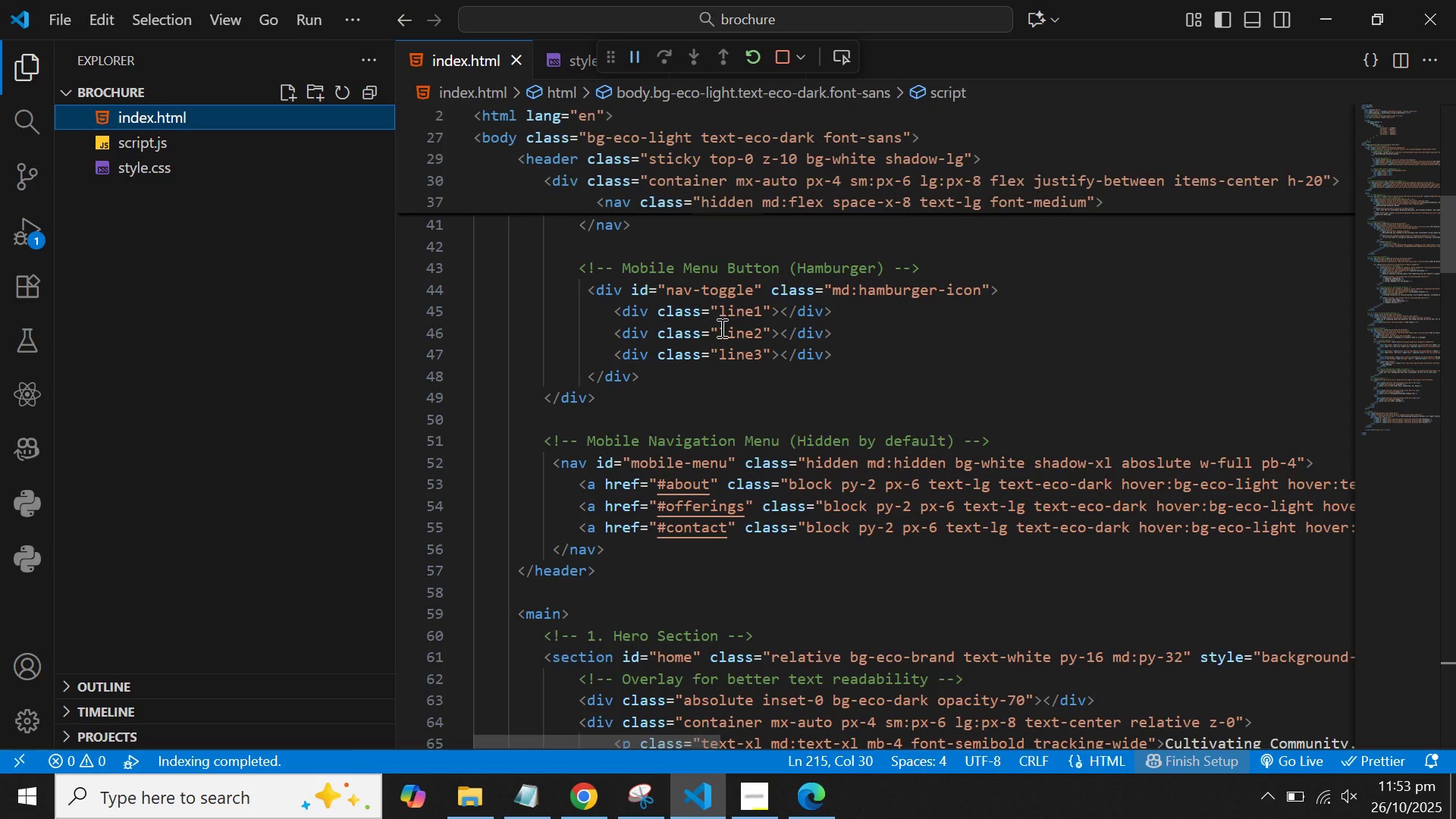 
wait(18.06)
 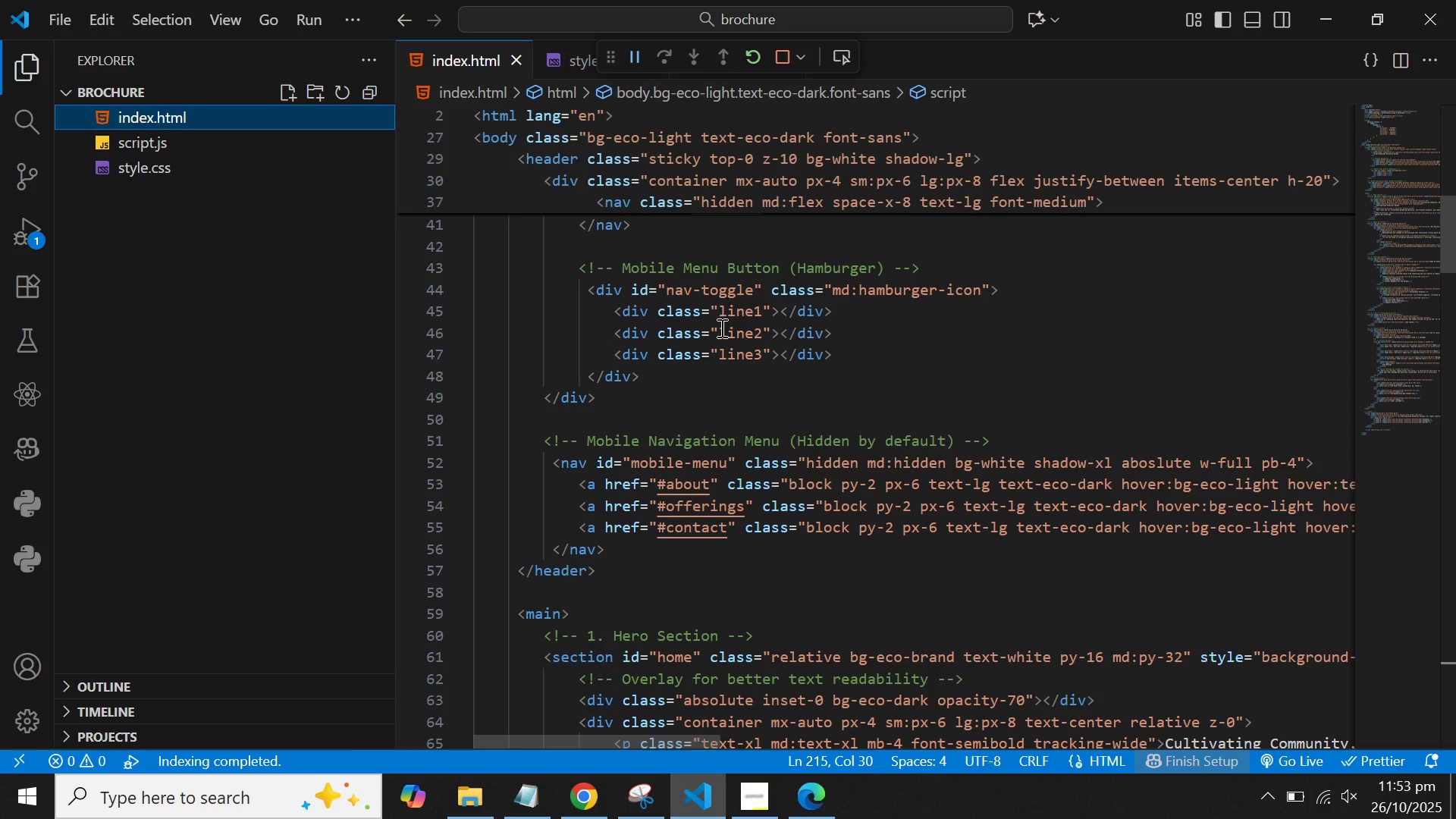 
left_click([861, 288])
 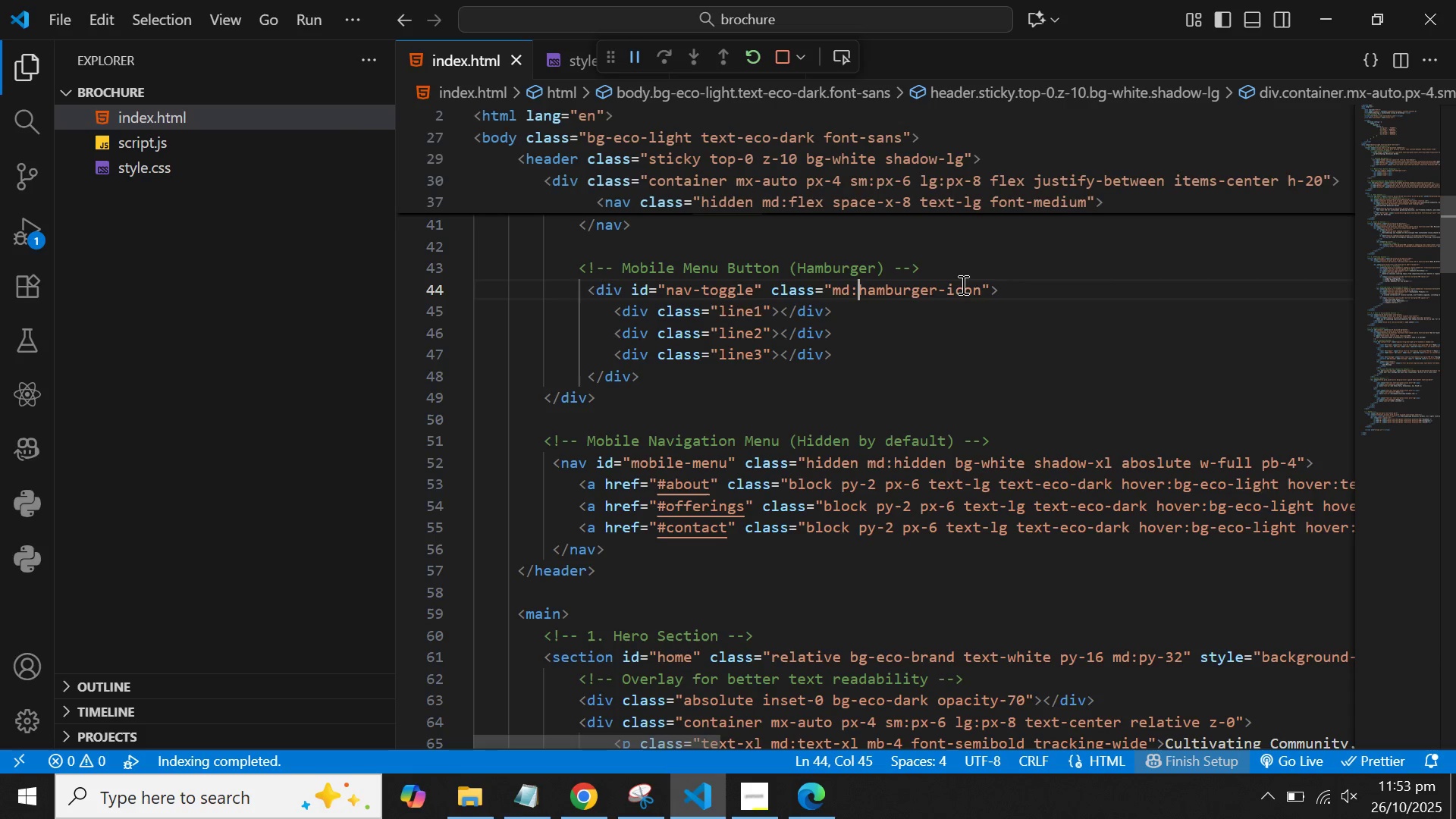 
type(hidden )
 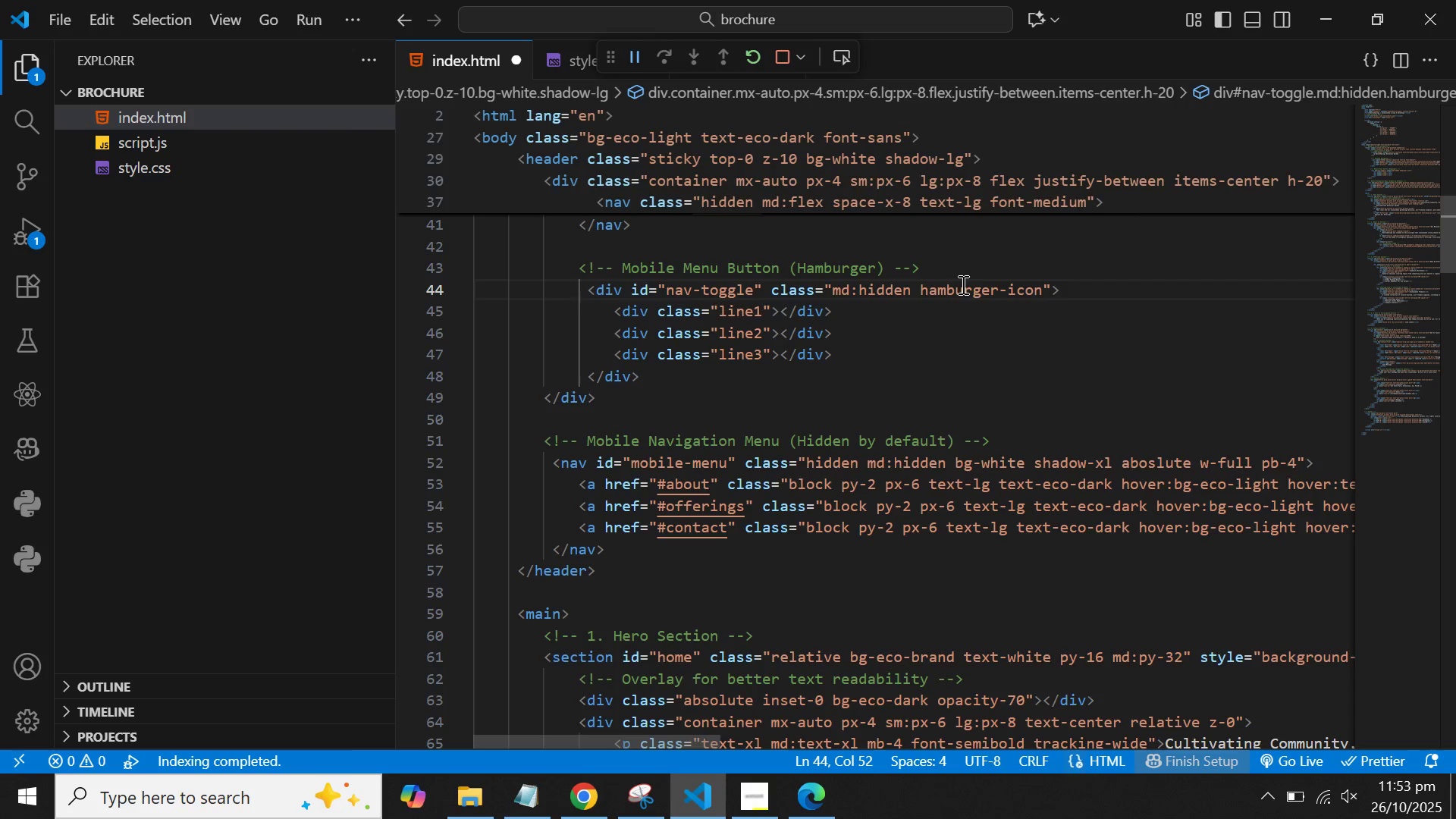 
key(Control+S)
 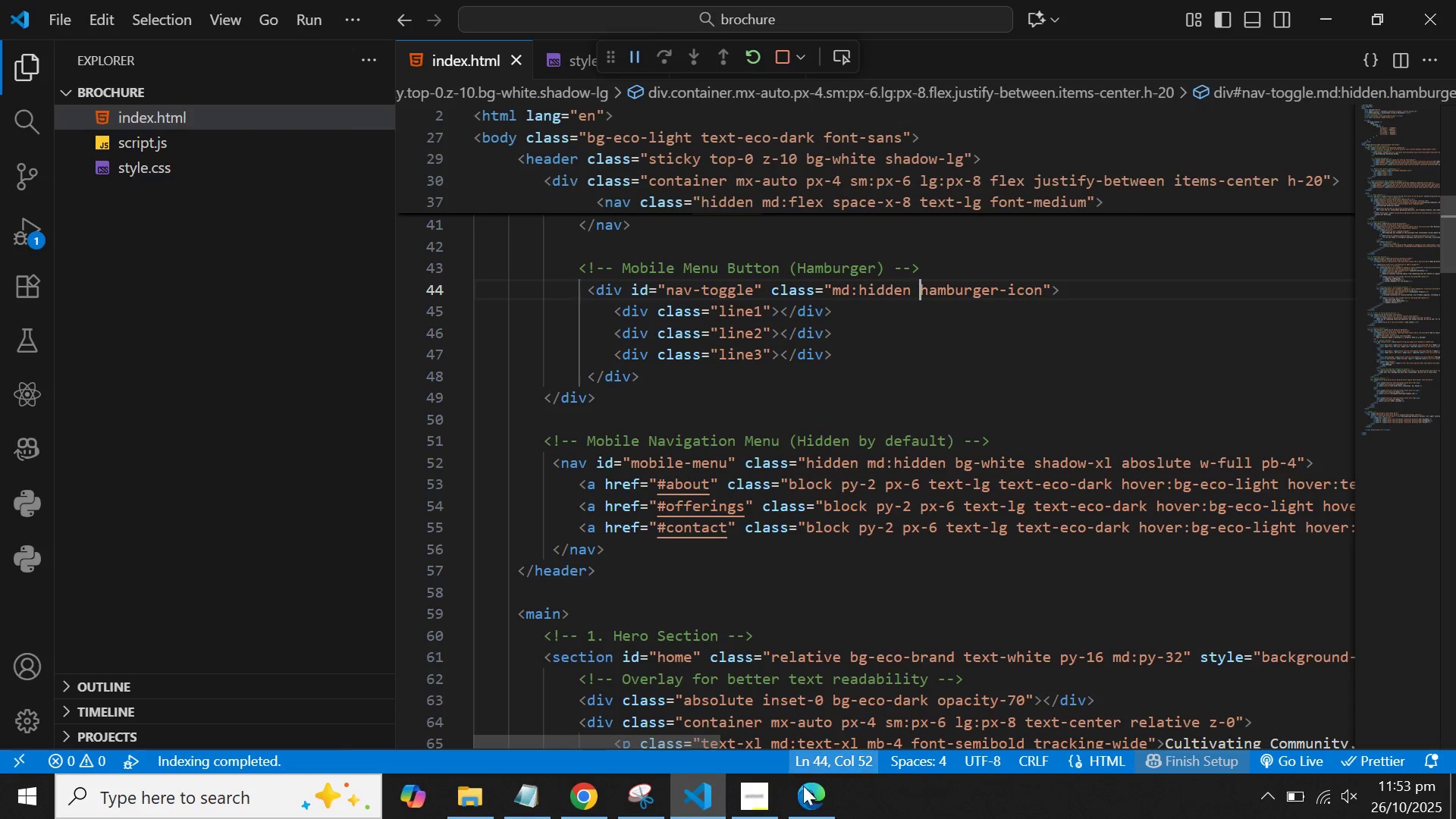 
left_click([811, 817])
 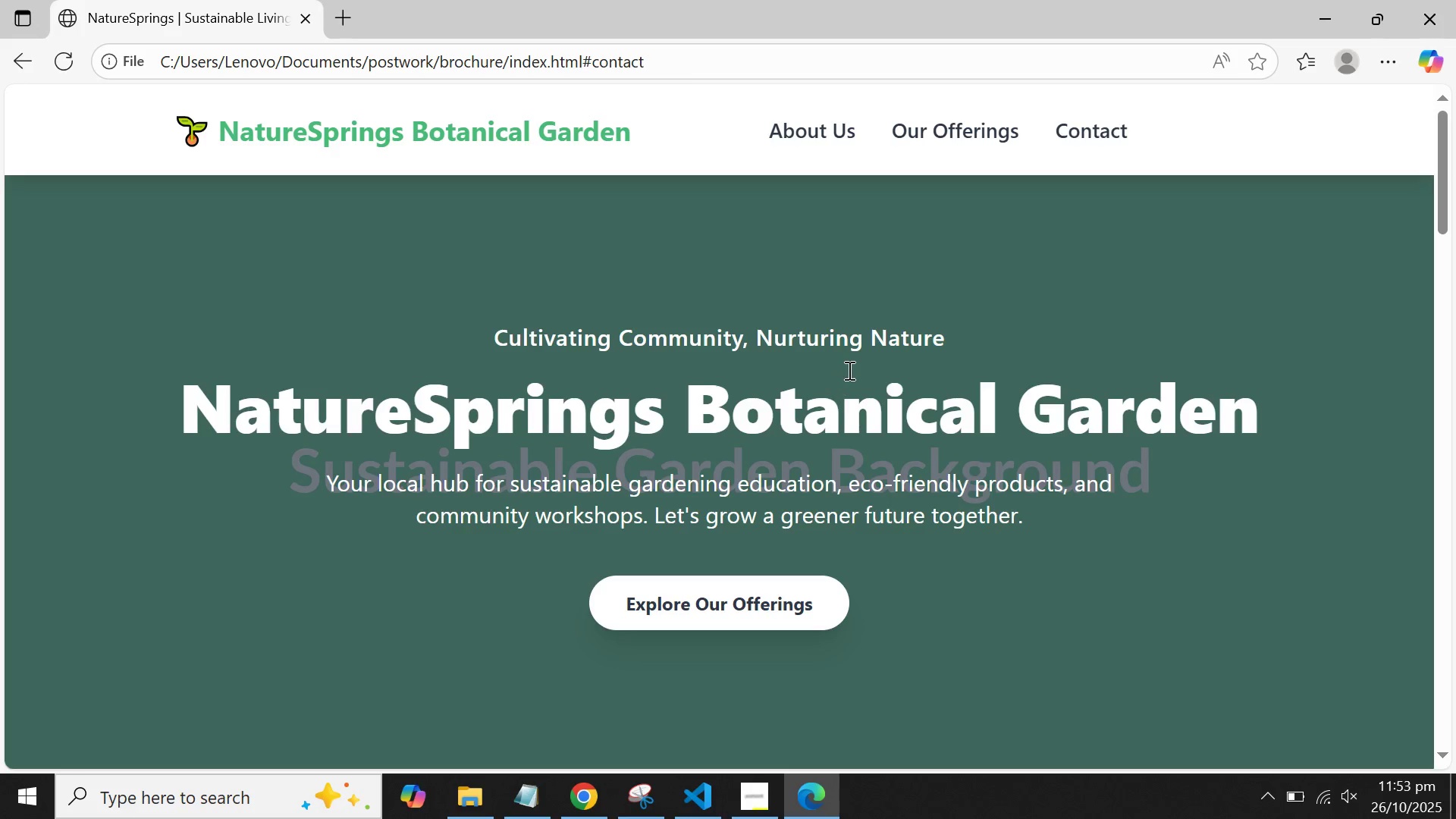 
scroll: coordinate [834, 331], scroll_direction: up, amount: 2.0
 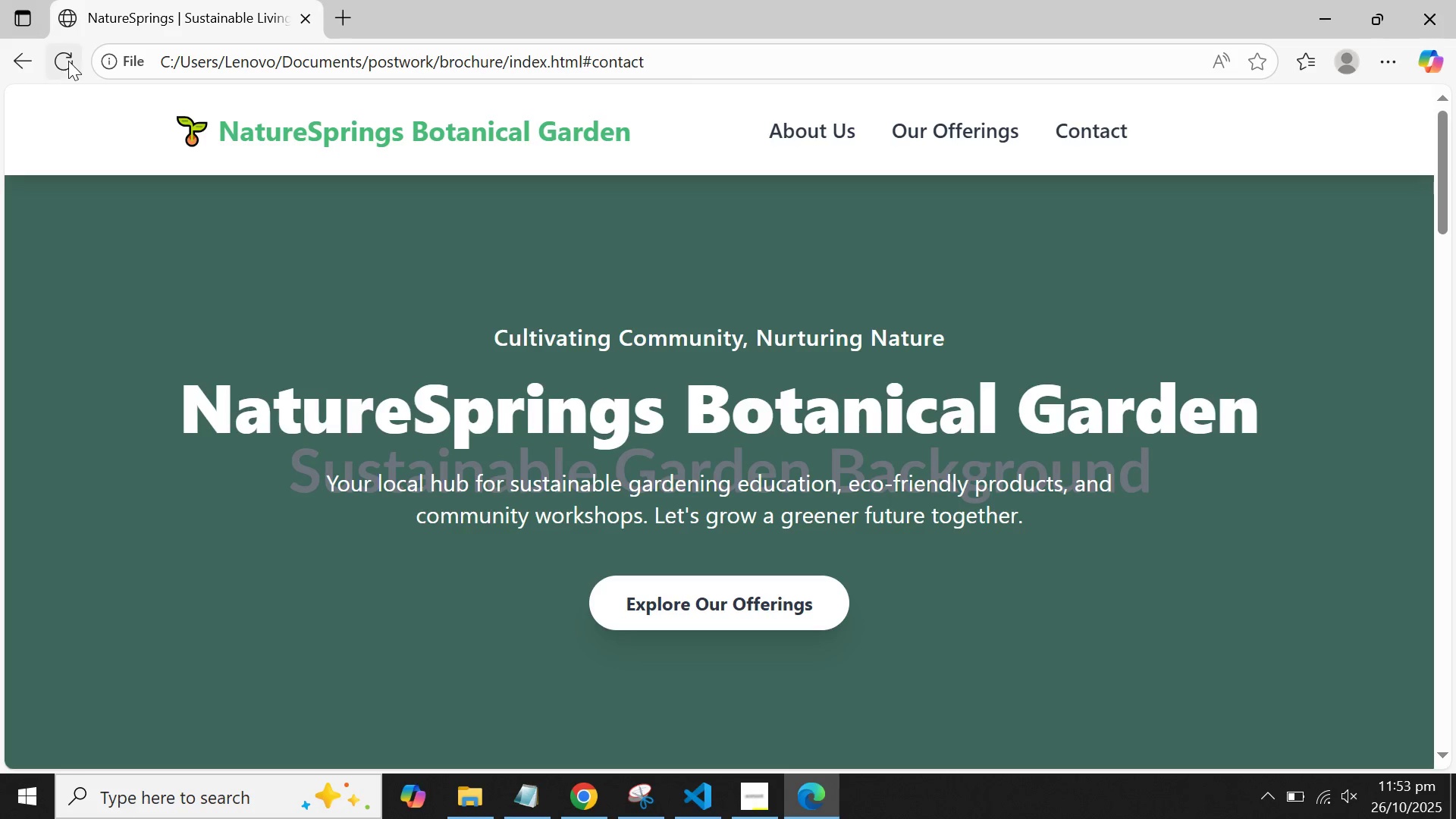 
left_click([70, 66])
 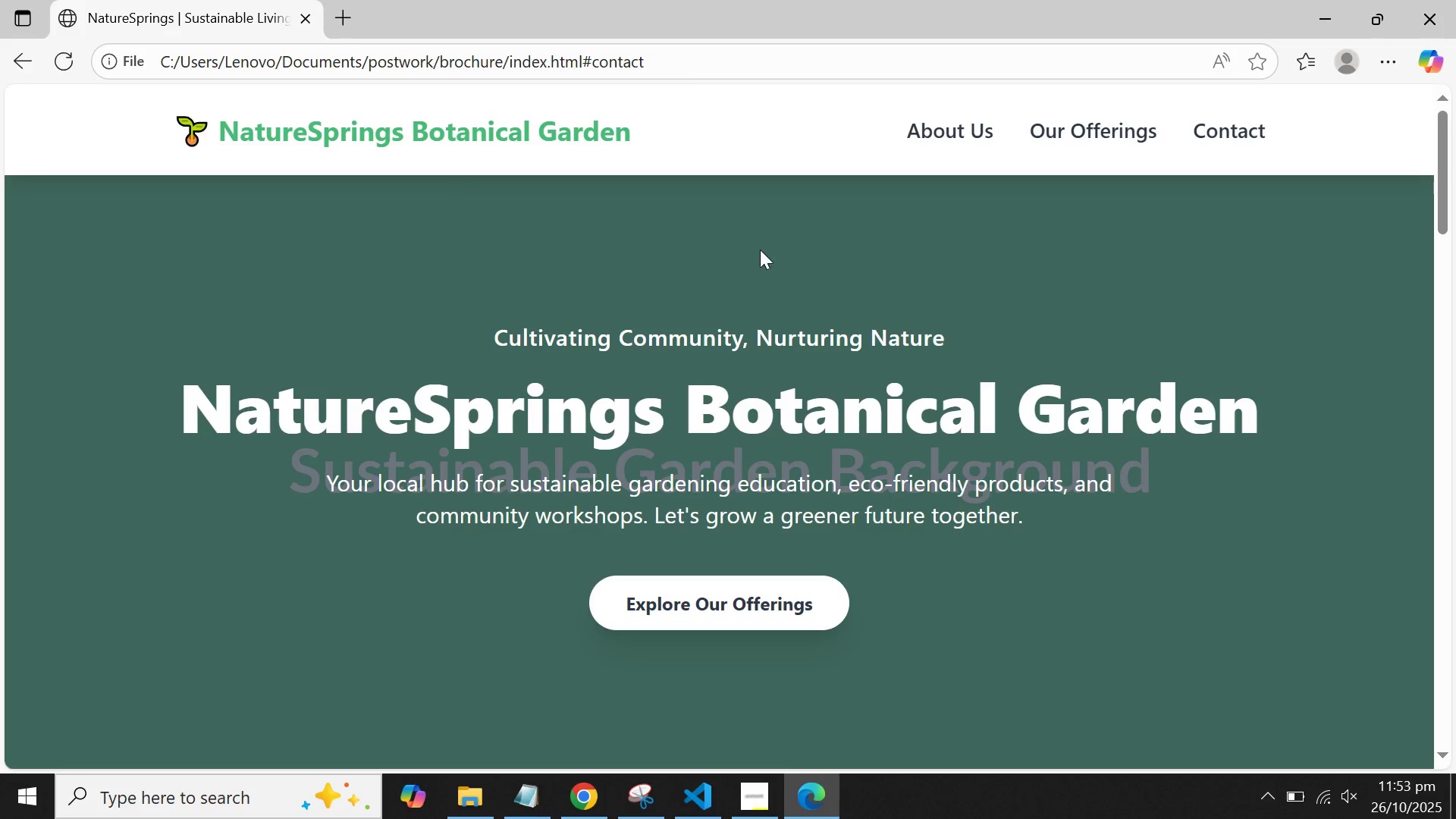 
scroll: coordinate [1173, 268], scroll_direction: up, amount: 8.0
 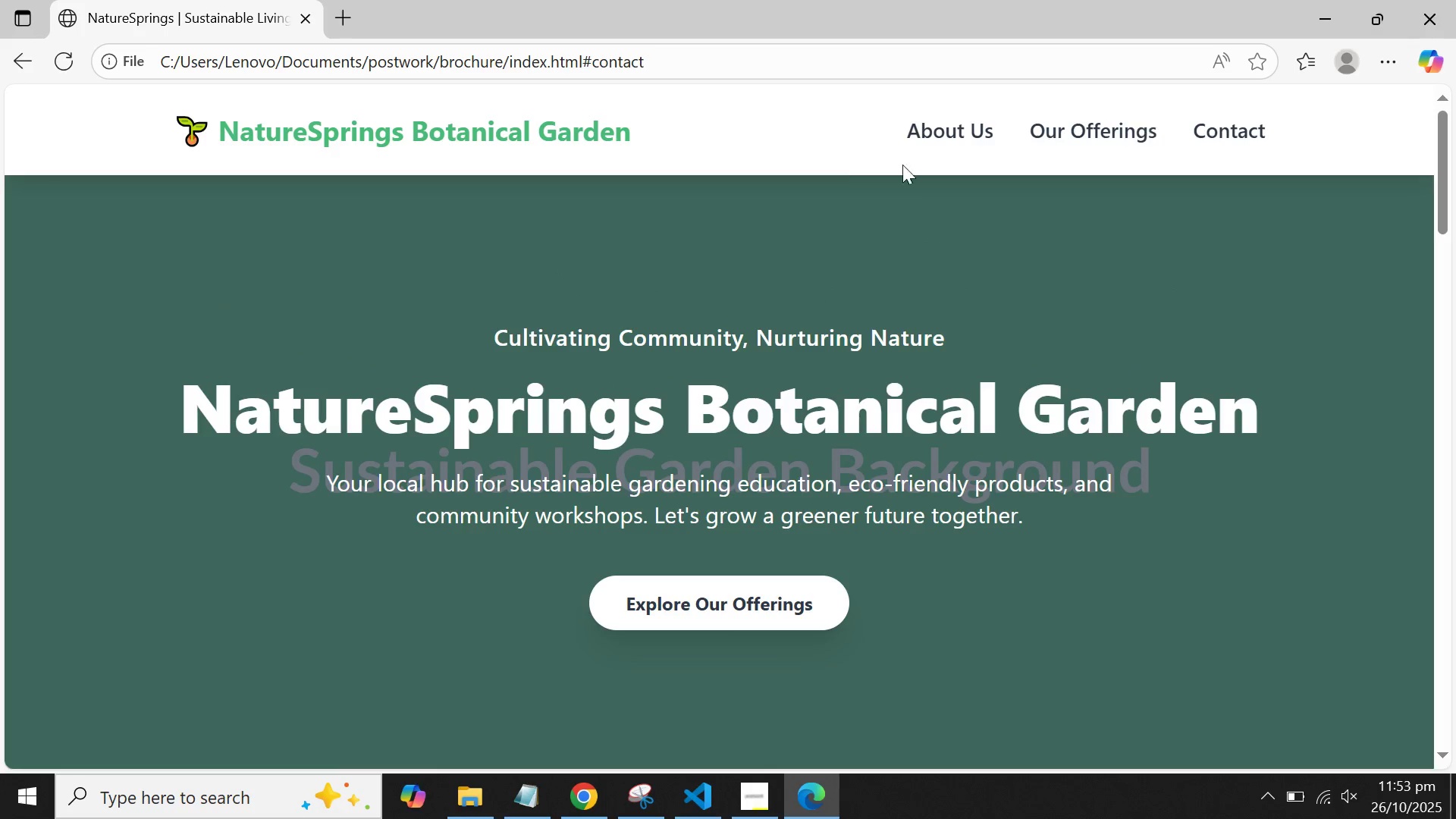 
left_click([799, 146])
 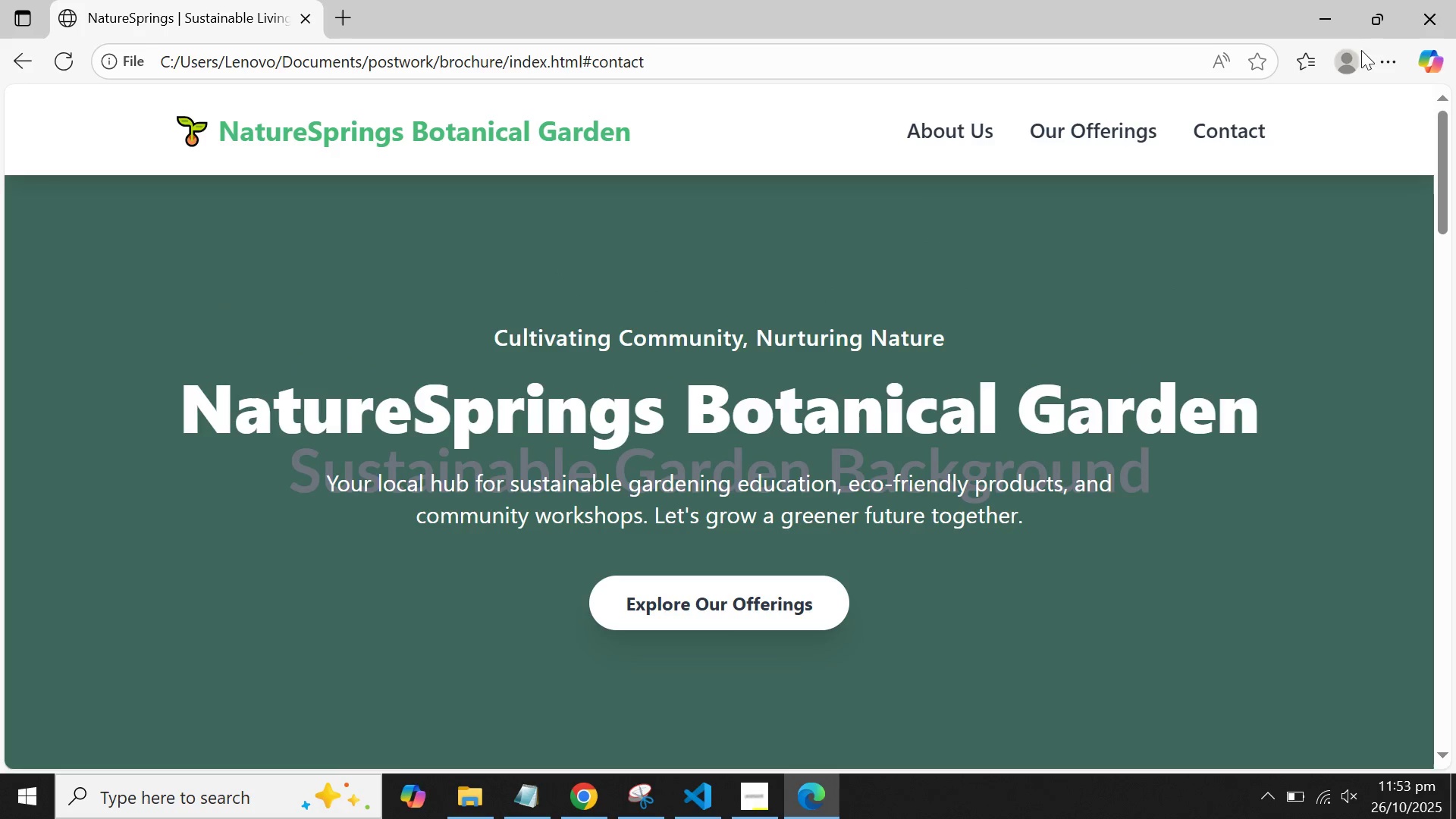 
left_click([1378, 22])
 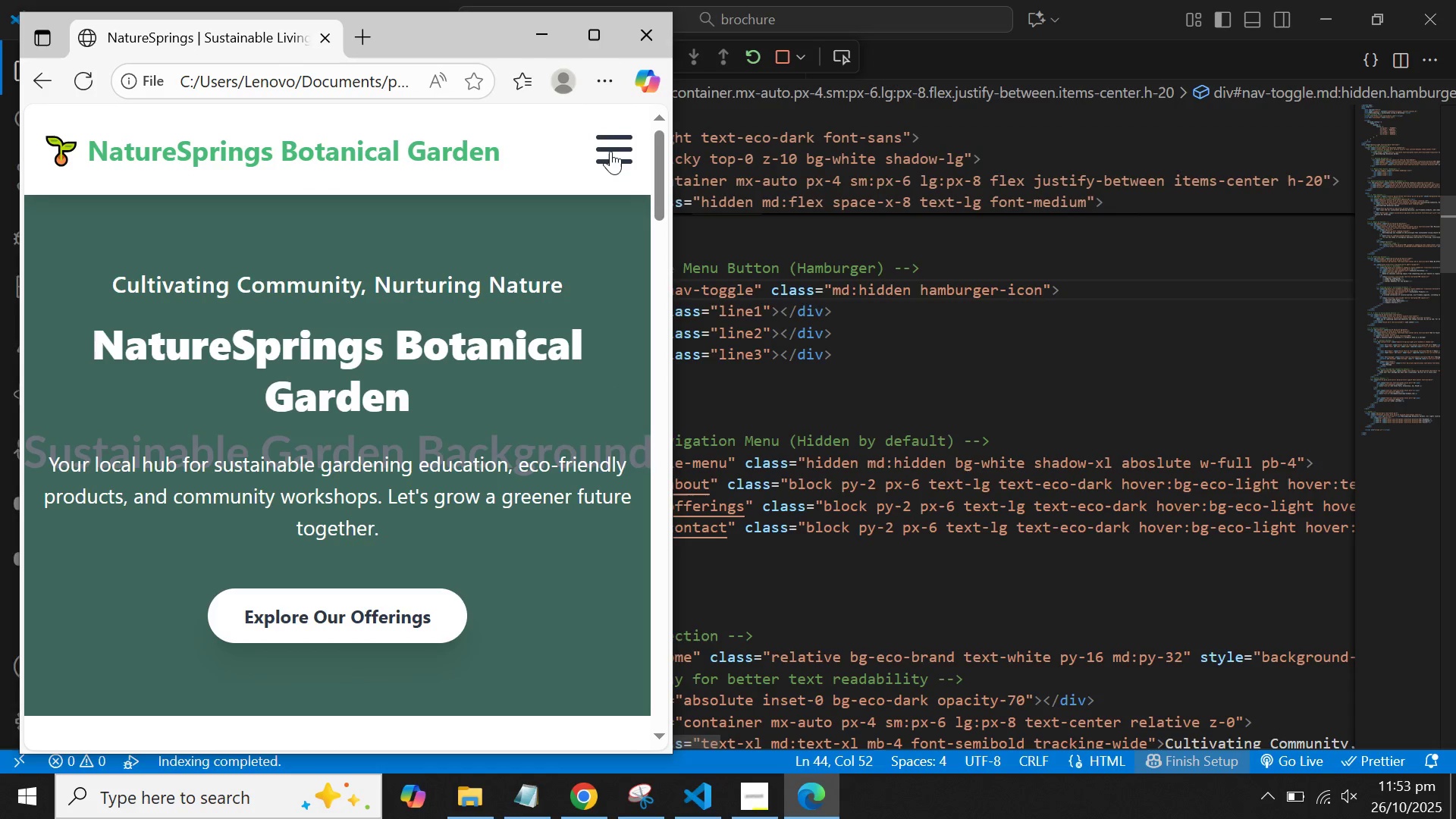 
left_click([610, 151])
 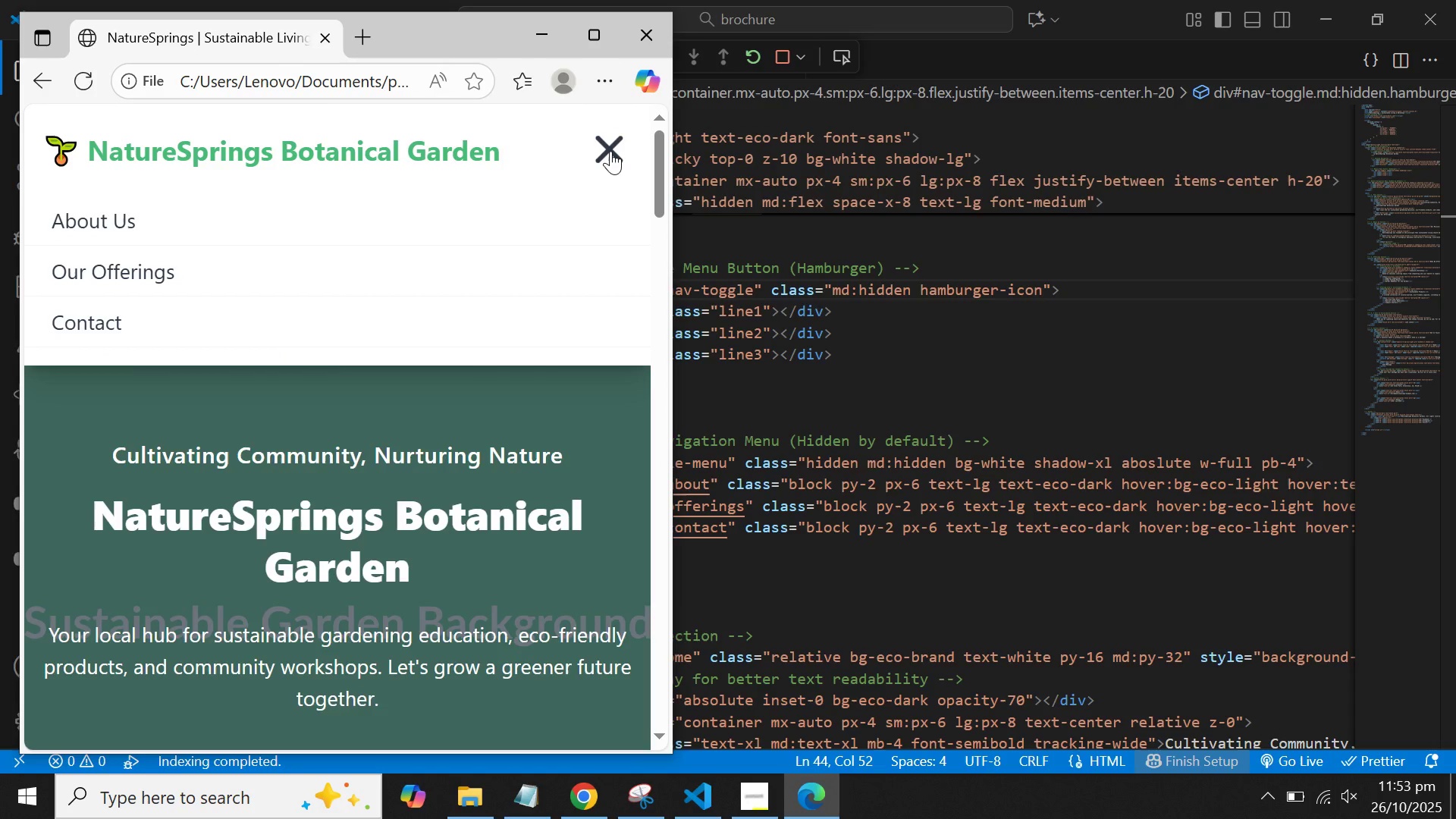 
left_click([610, 151])
 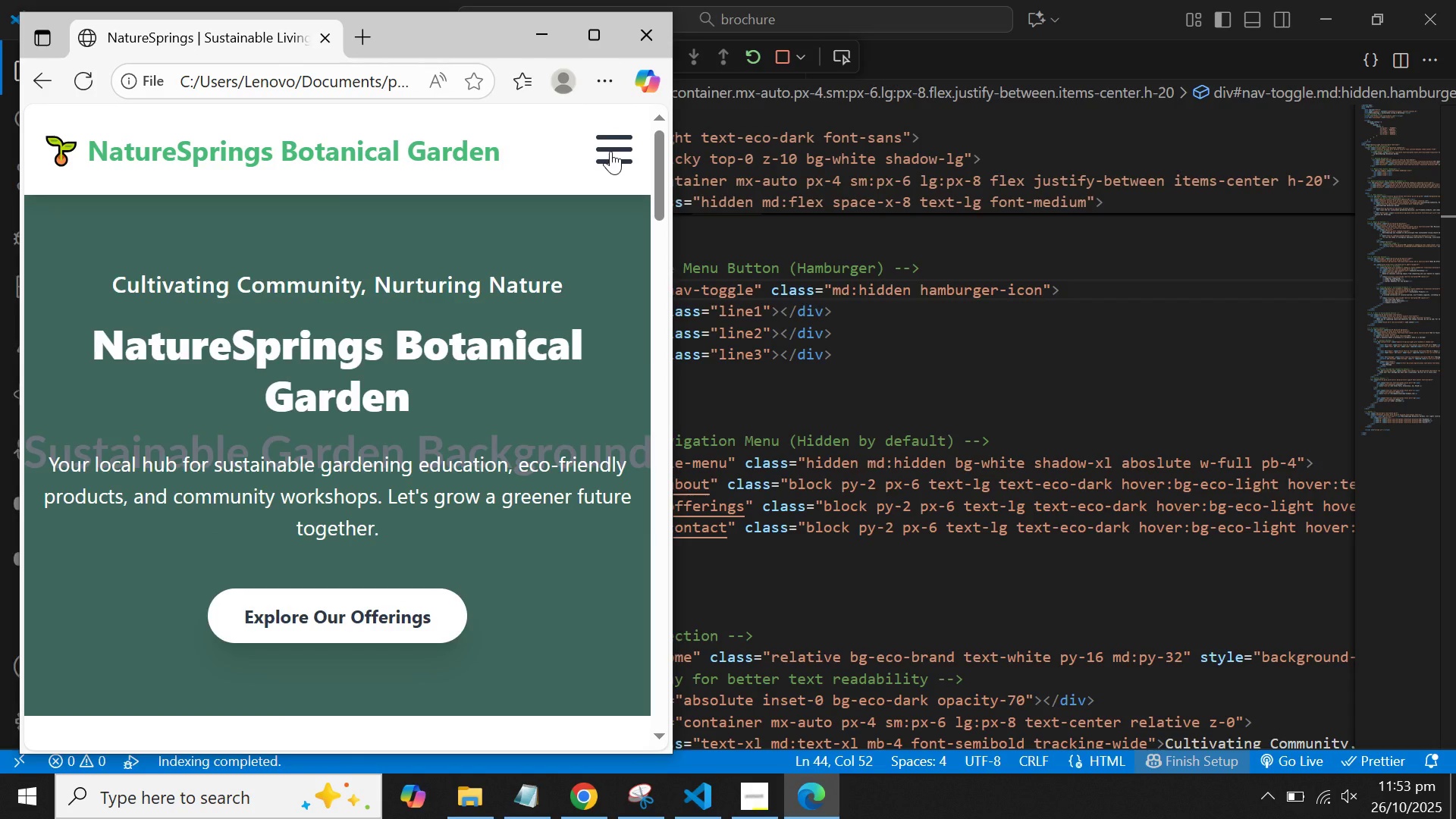 
left_click([610, 151])
 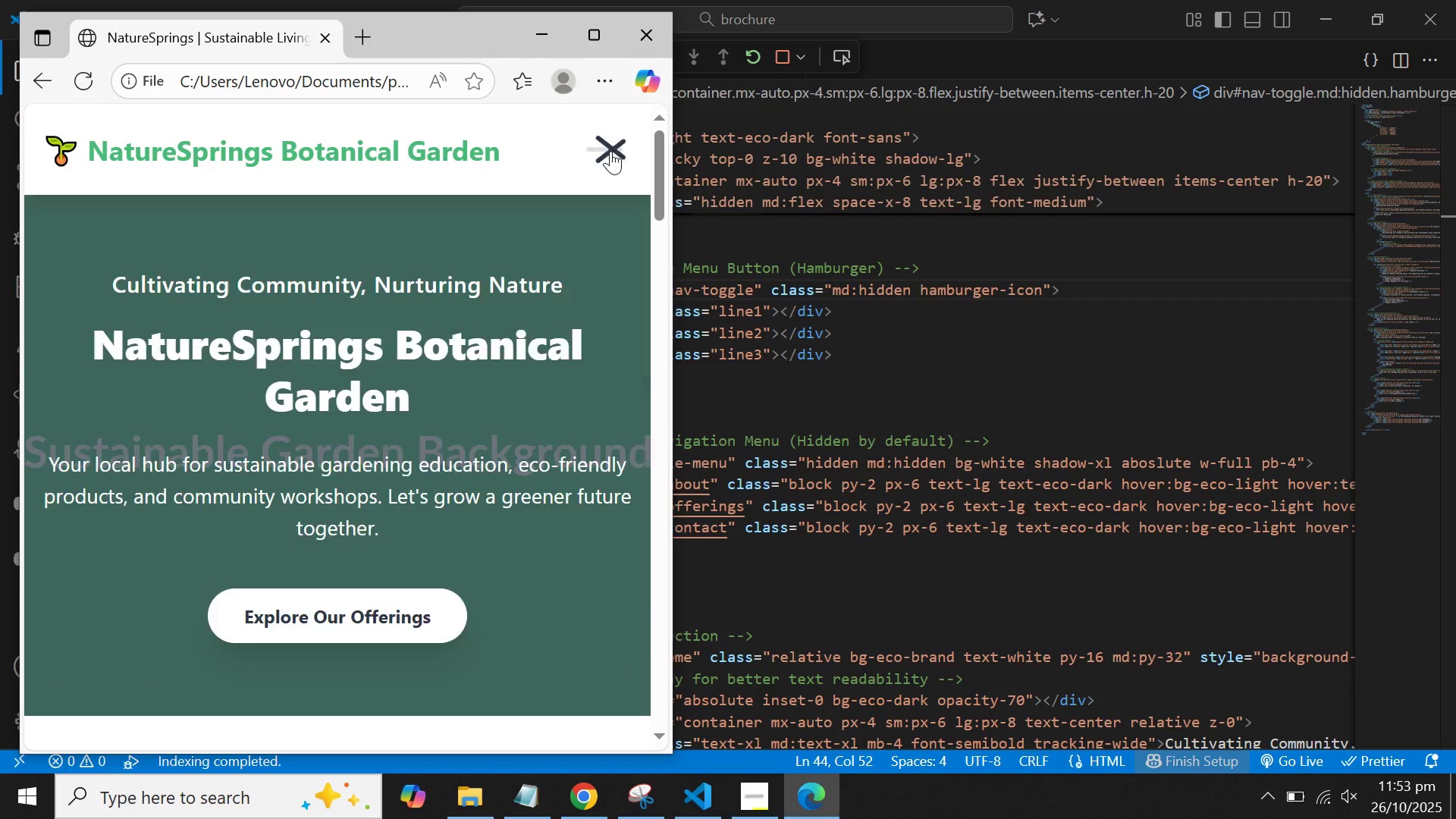 
left_click([610, 151])
 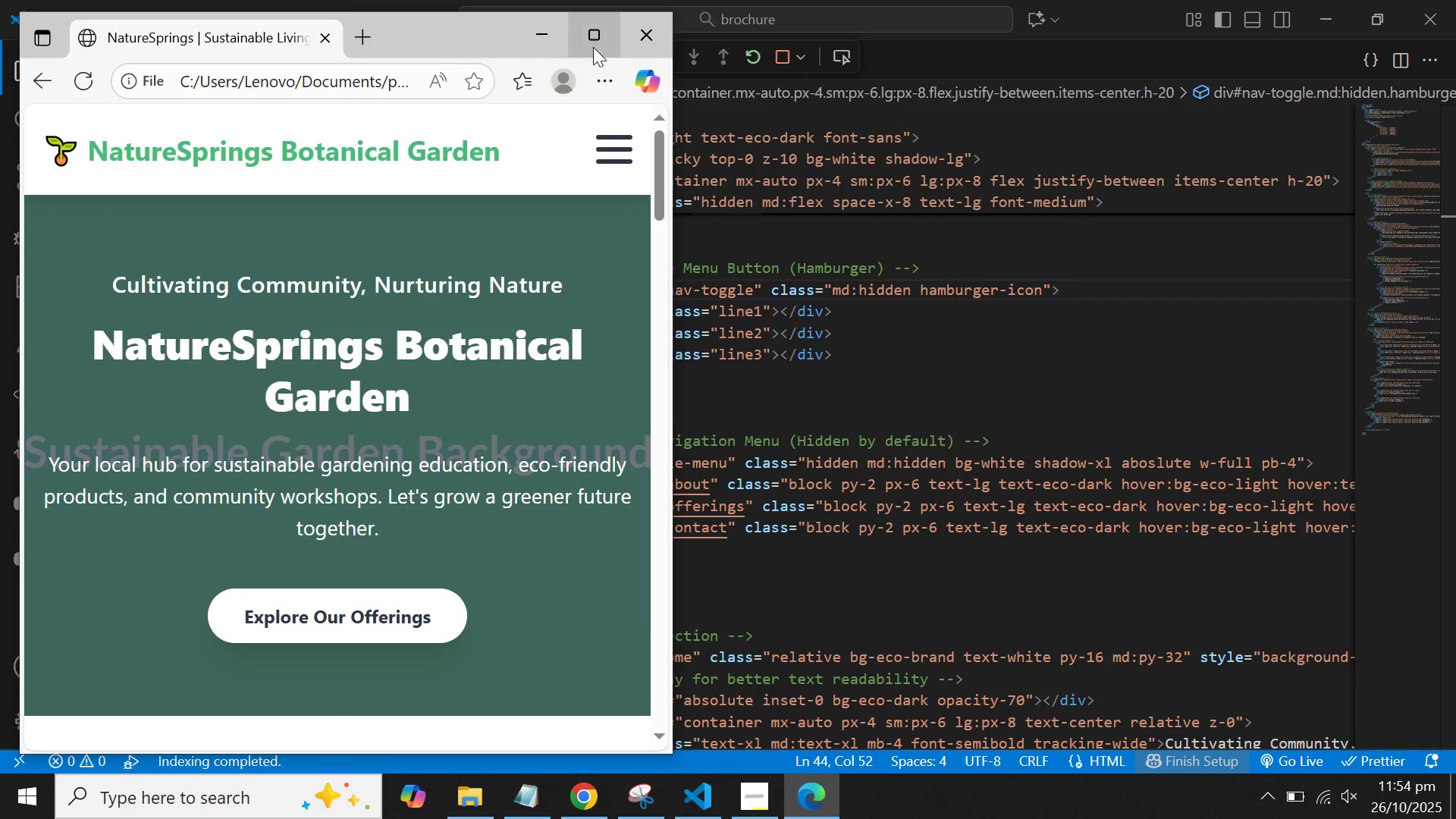 
left_click([593, 47])
 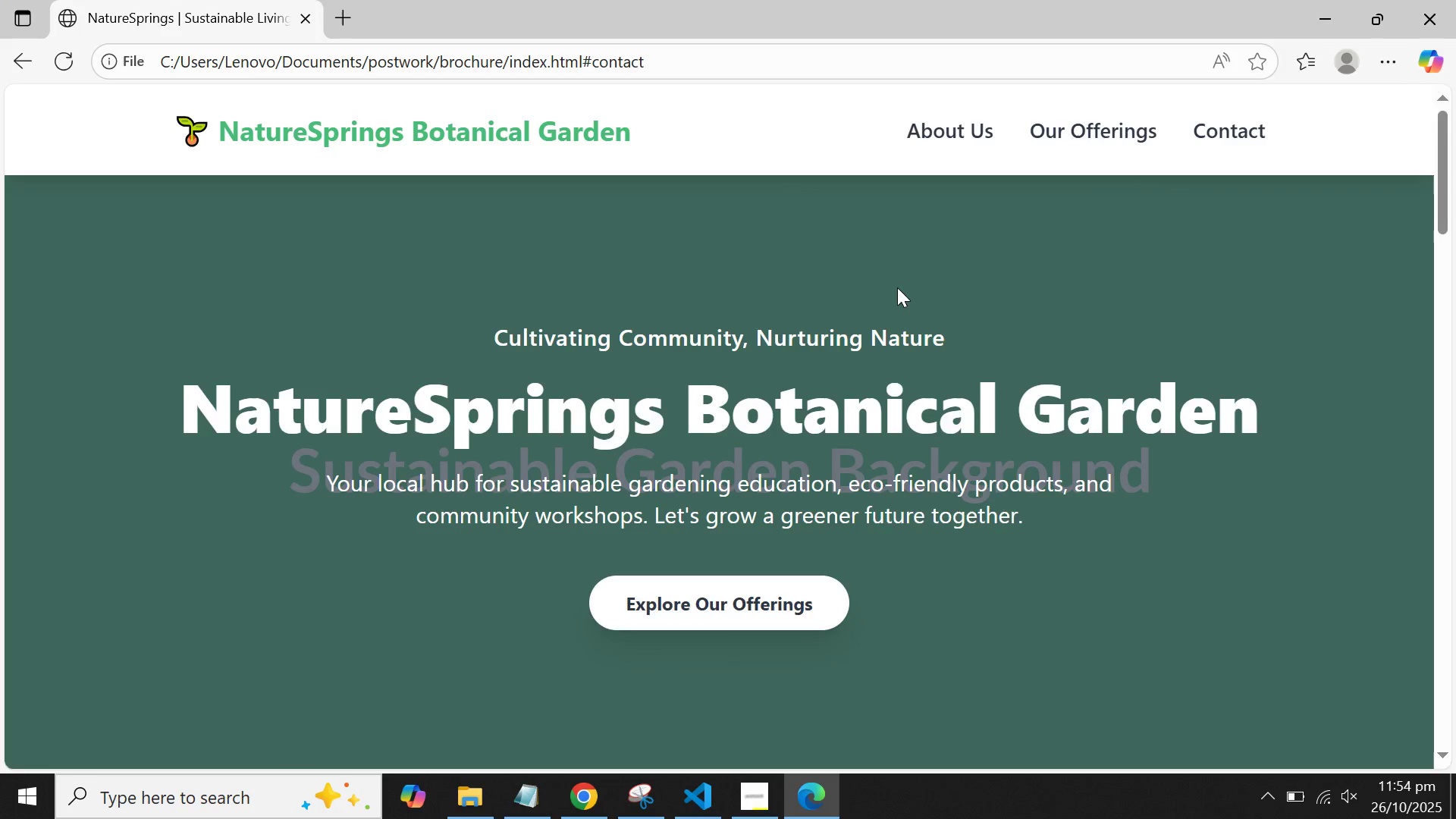 
scroll: coordinate [900, 281], scroll_direction: up, amount: 6.0
 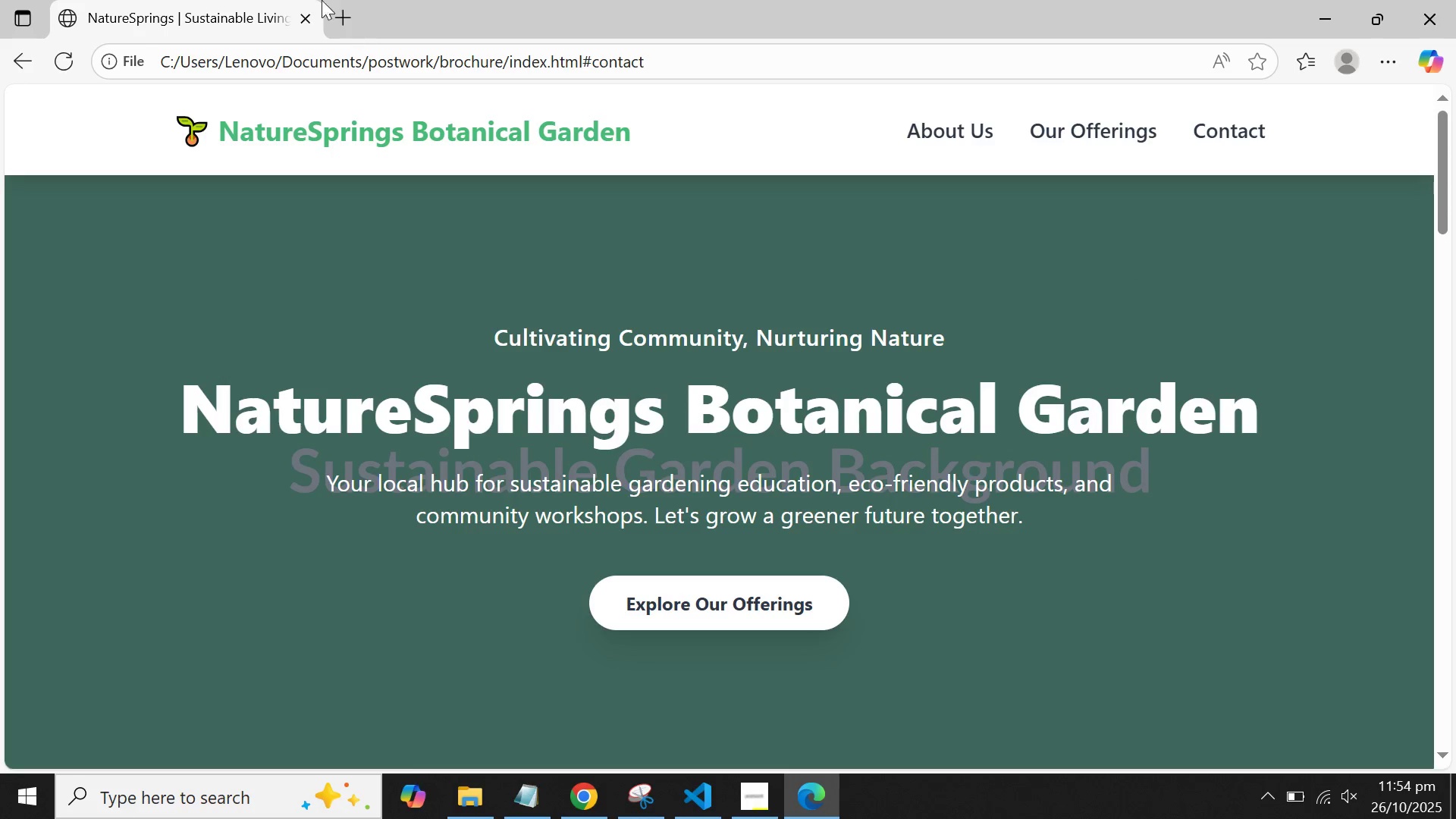 
wait(5.73)
 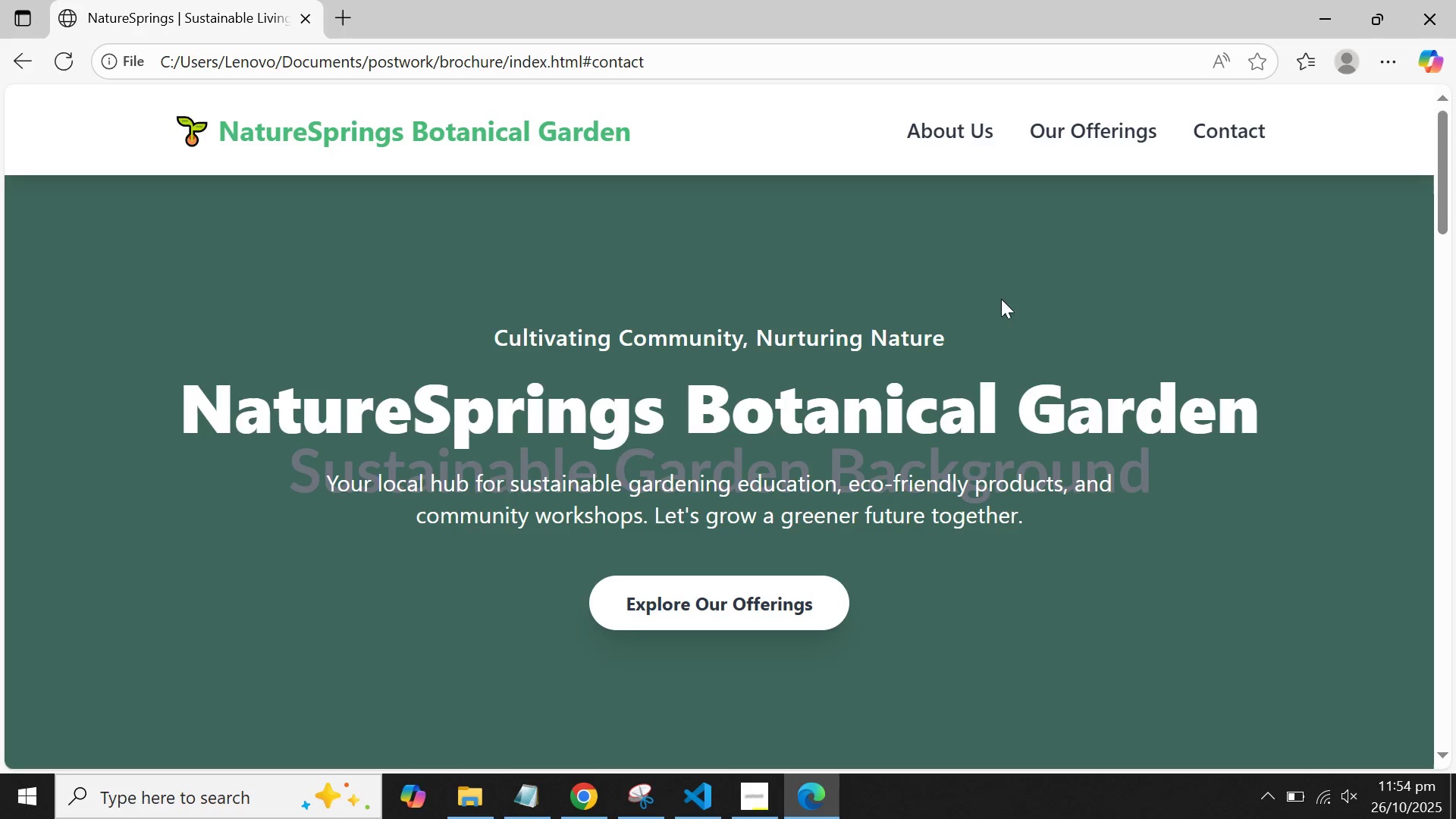 
left_click([570, 814])
 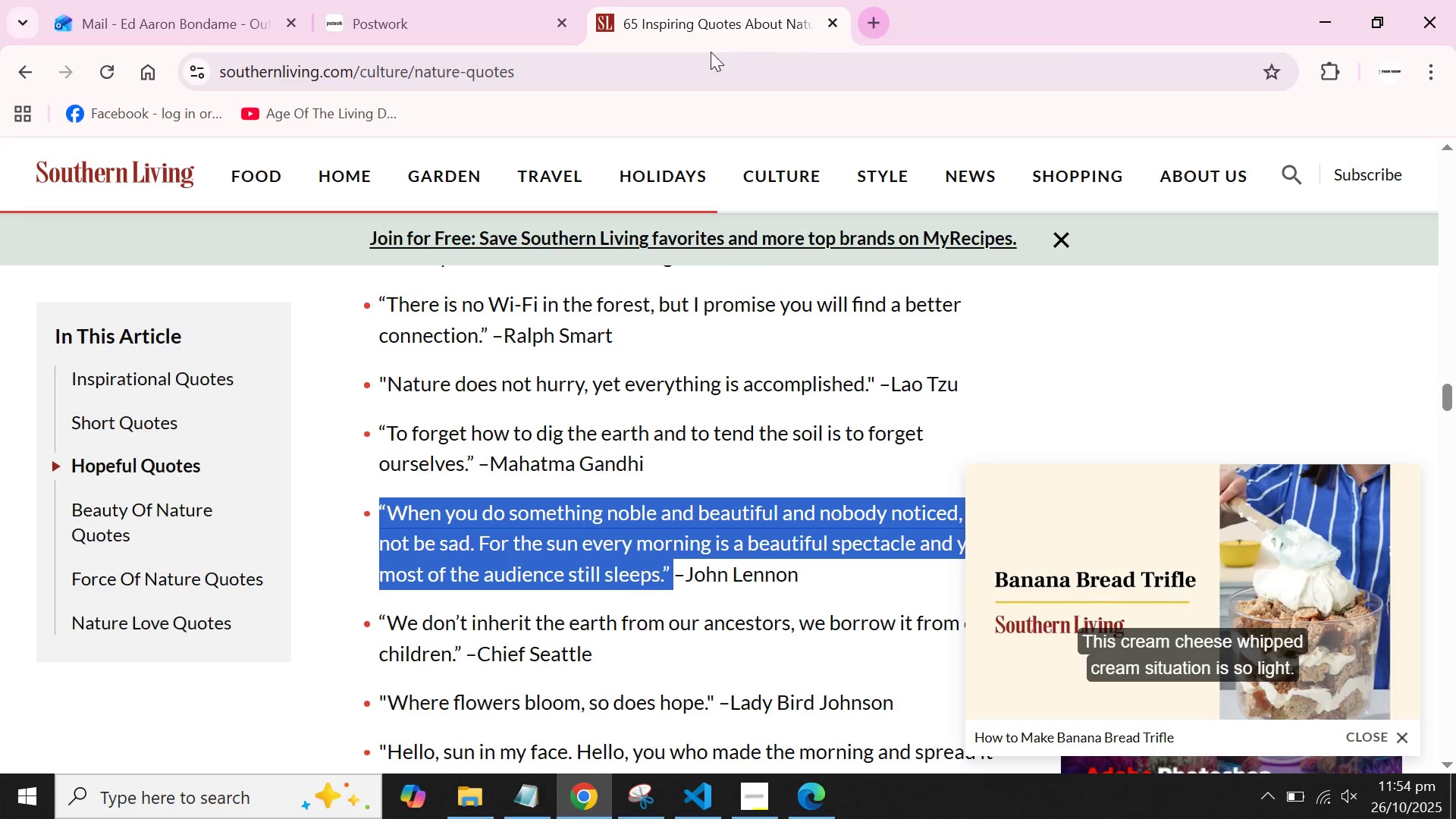 
left_click([701, 74])
 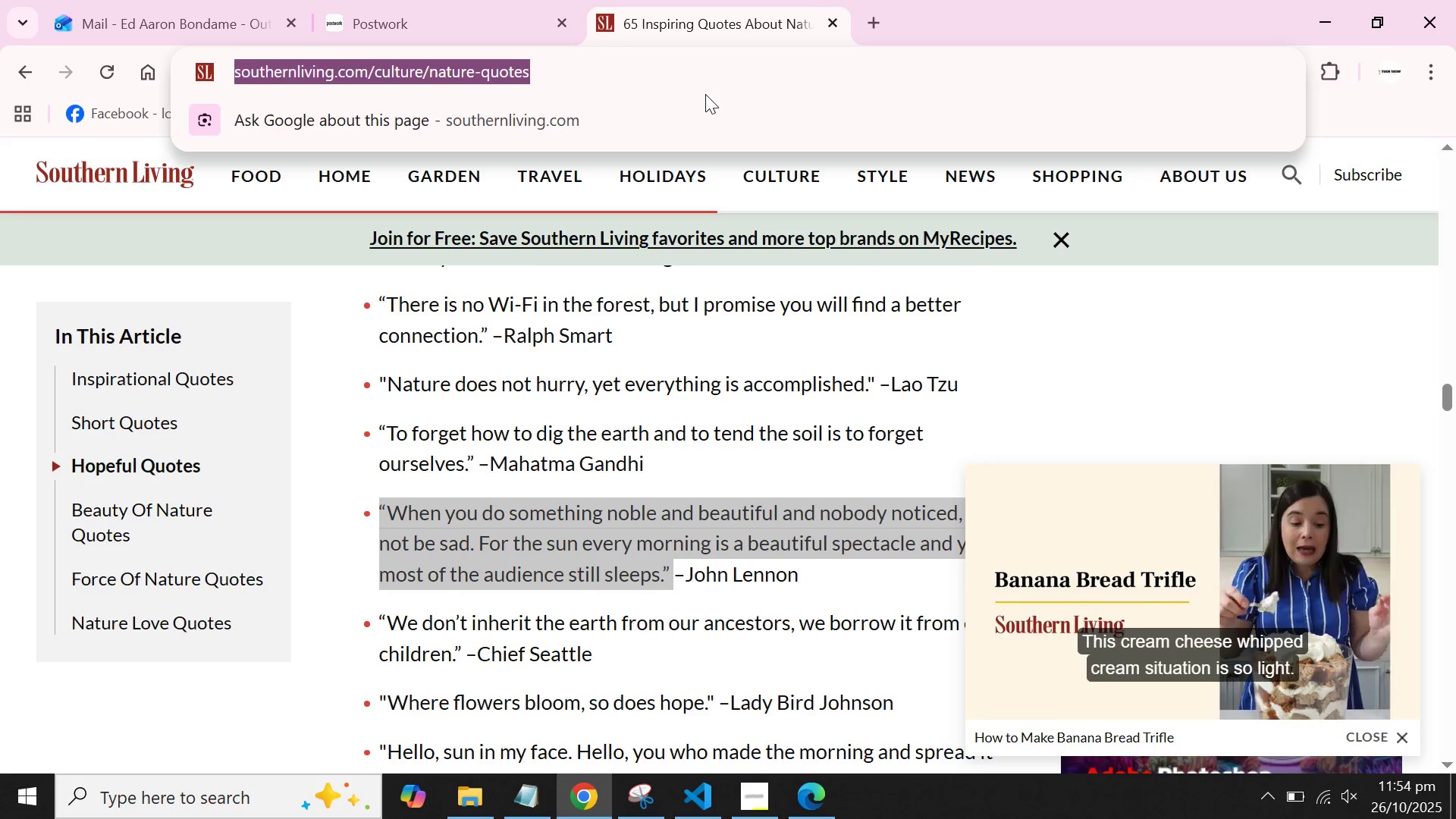 
key(P)
 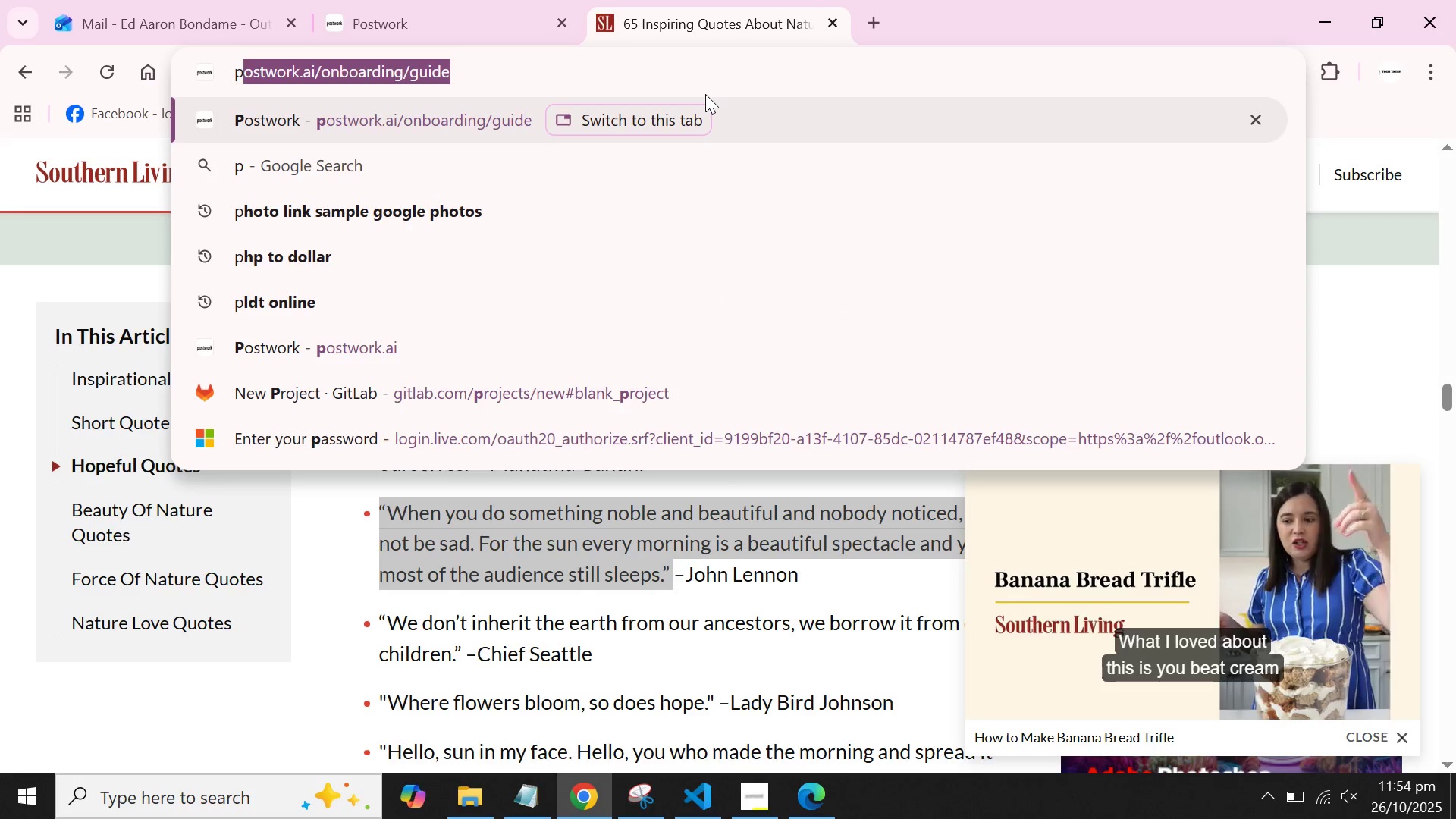 
key(Backspace)
 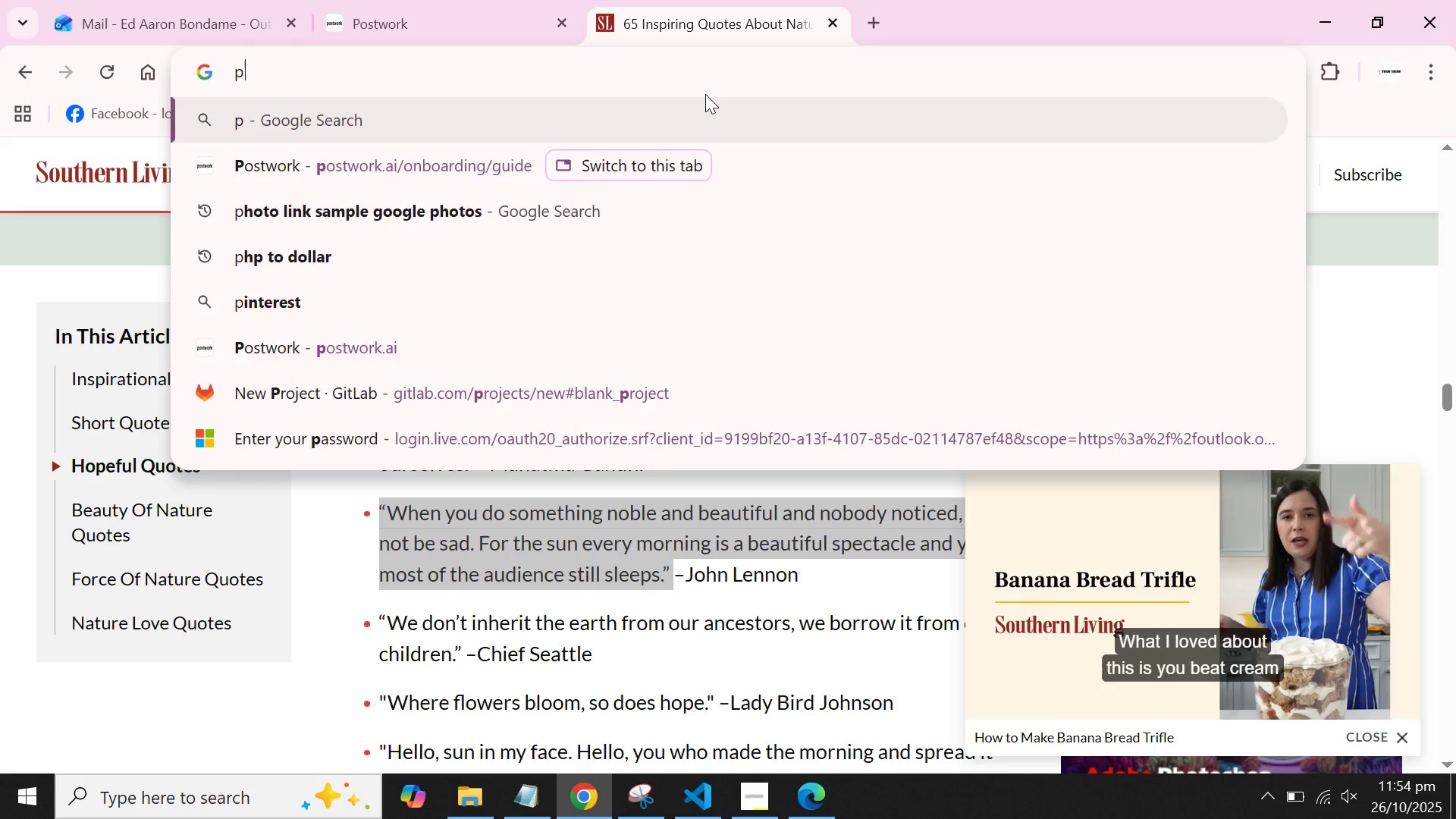 
key(Backspace)
 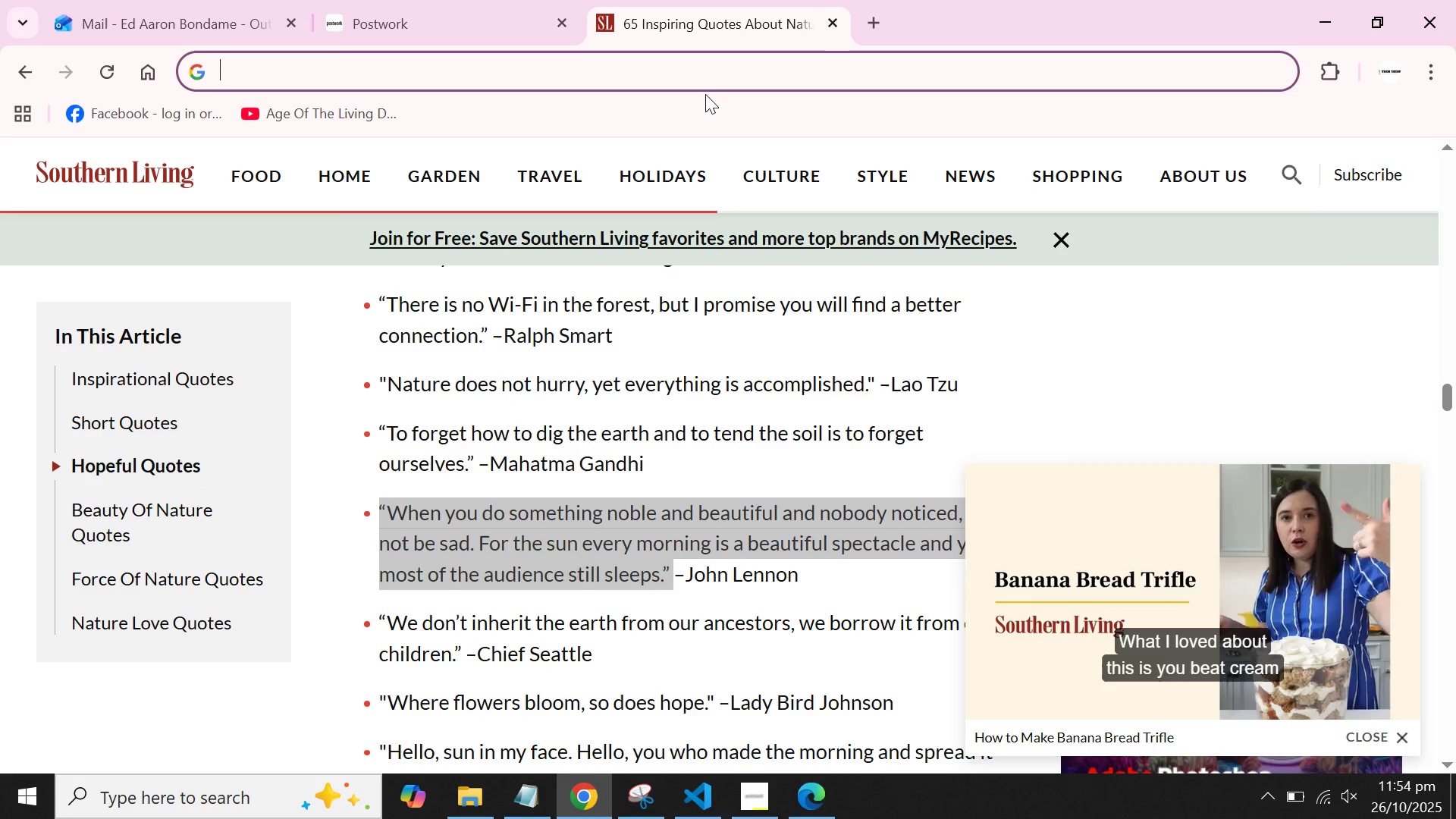 
key(Backspace)
 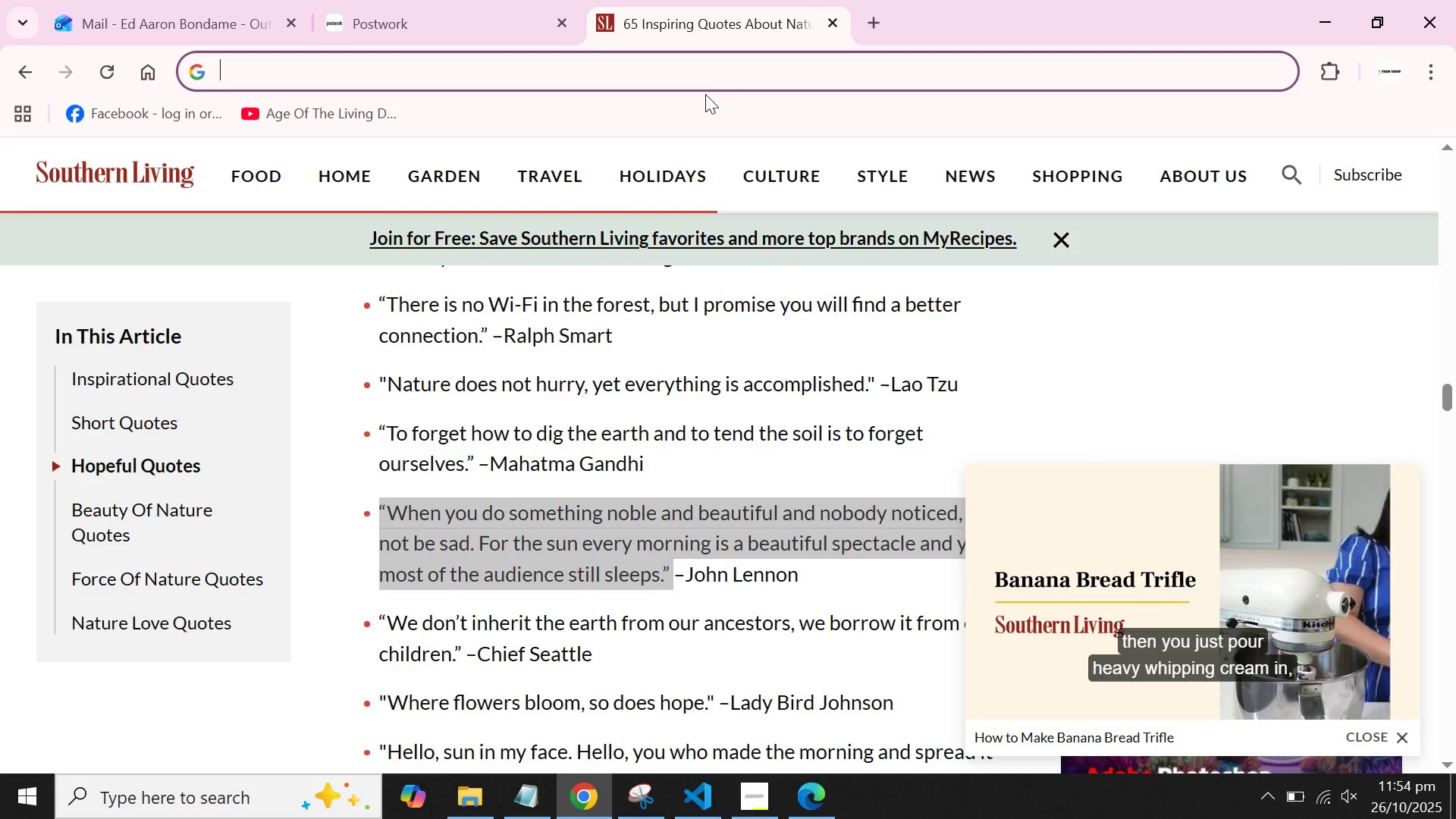 
key(I)
 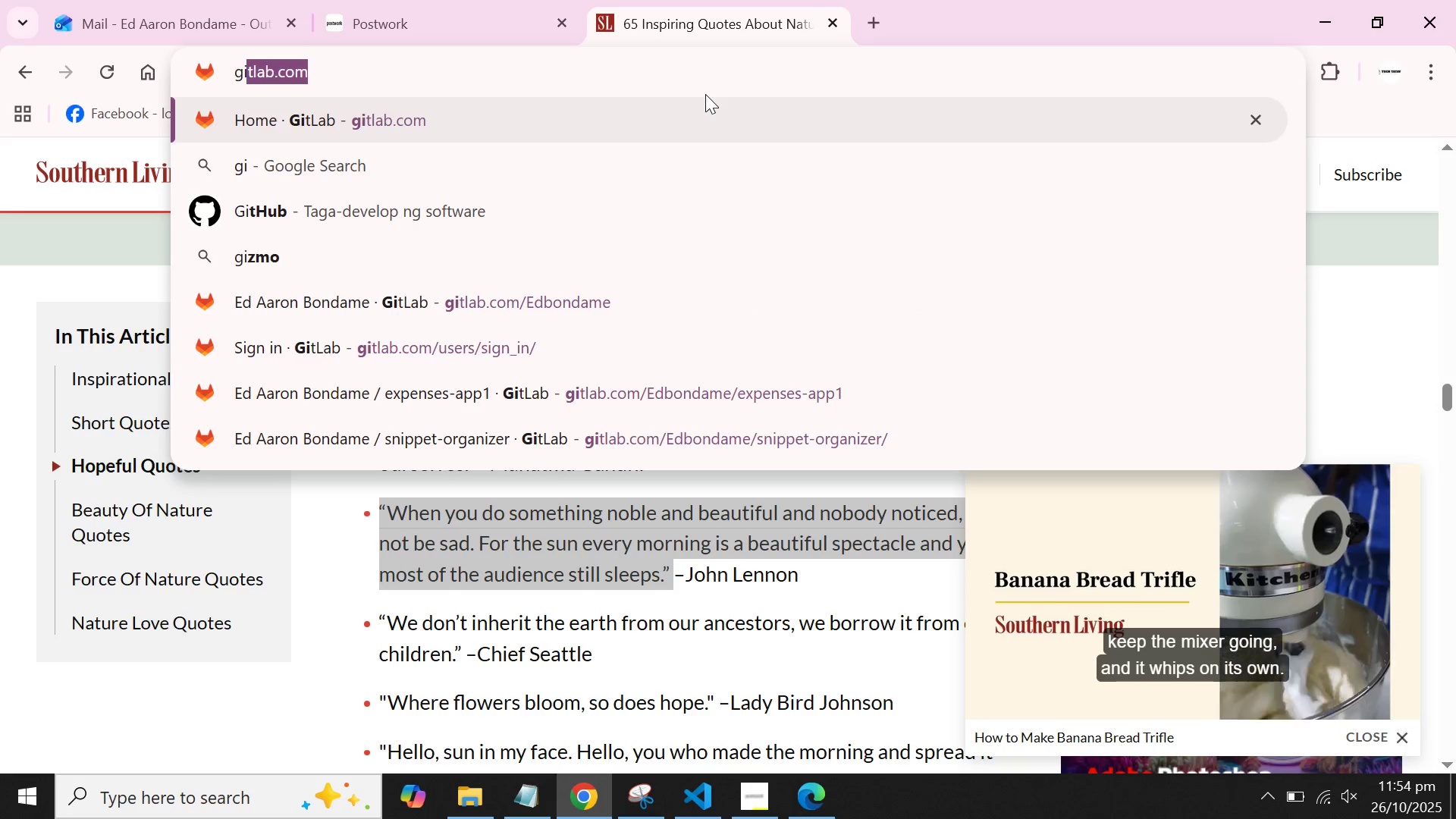 
key(ArrowDown)
 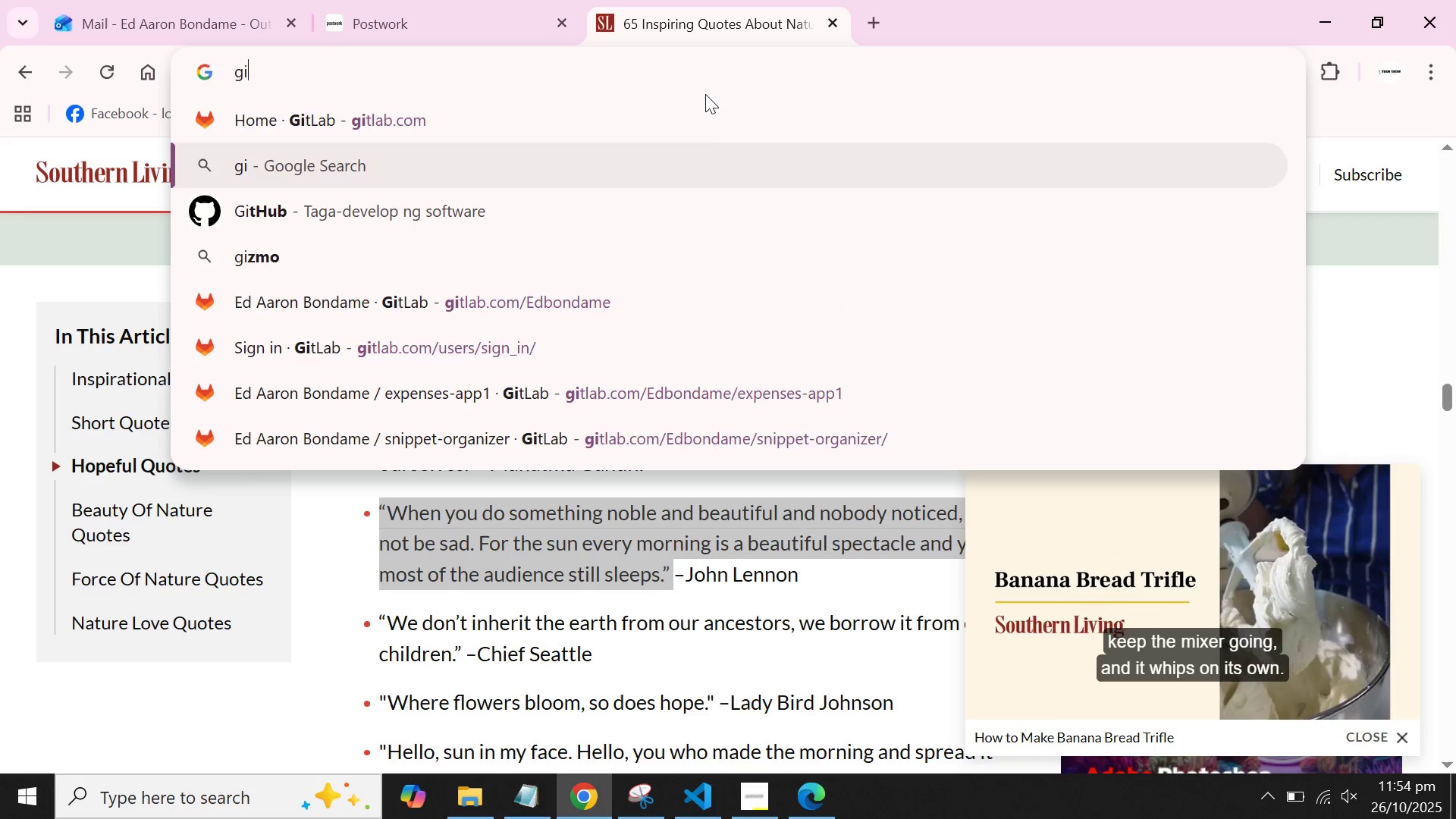 
key(ArrowUp)
 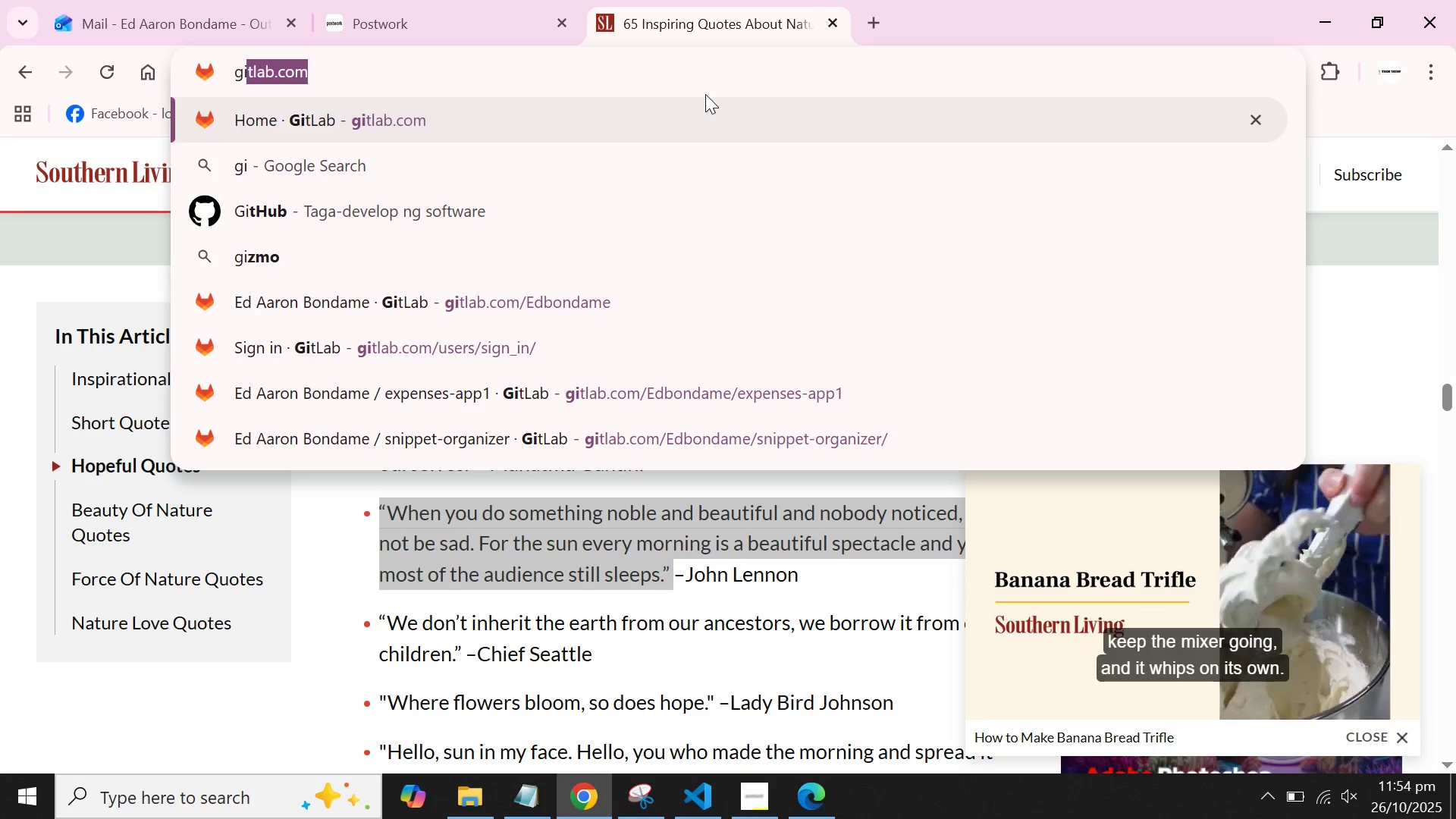 
key(Enter)
 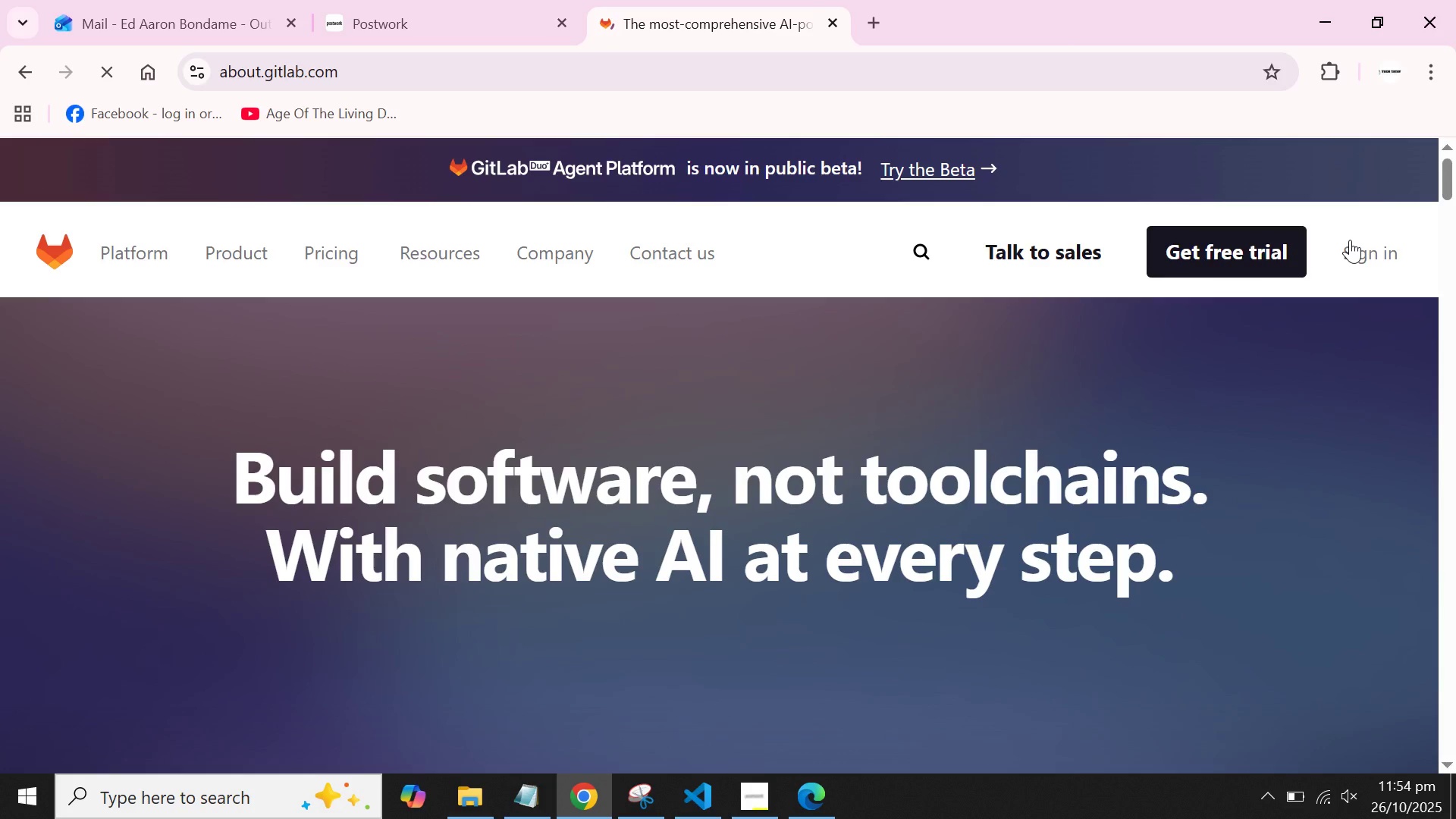 
left_click([1367, 248])
 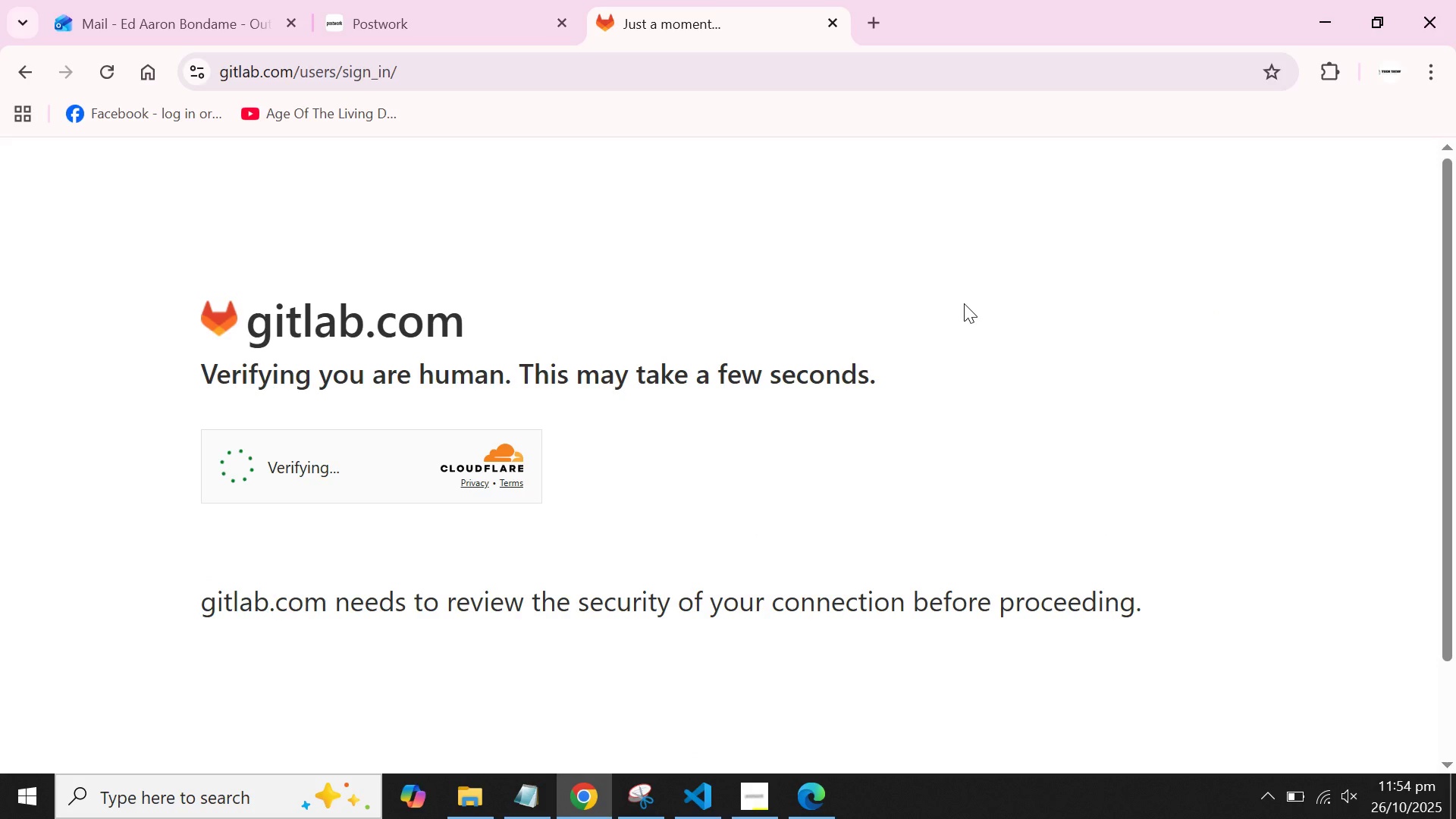 
wait(11.45)
 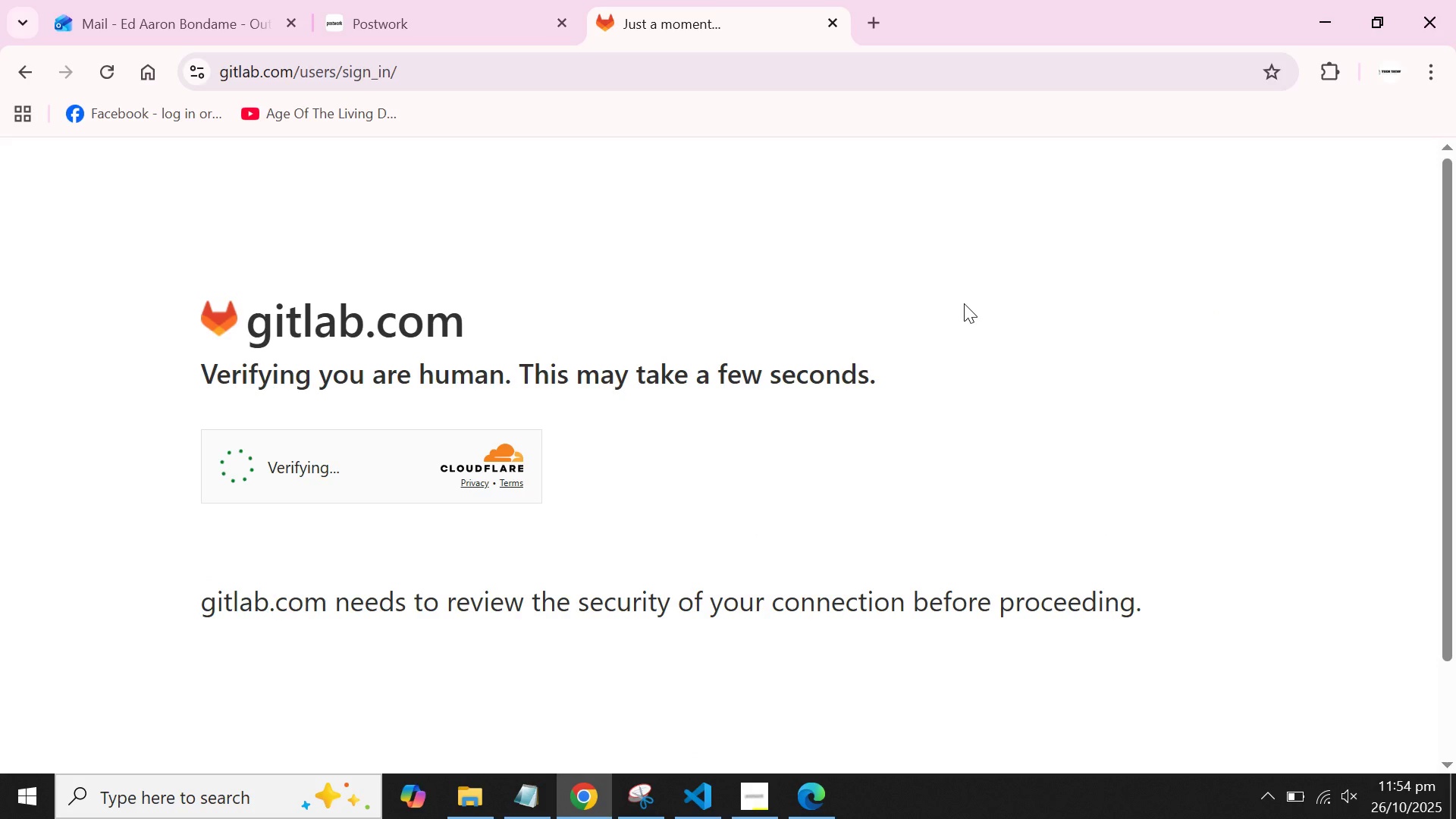 
left_click([228, 469])
 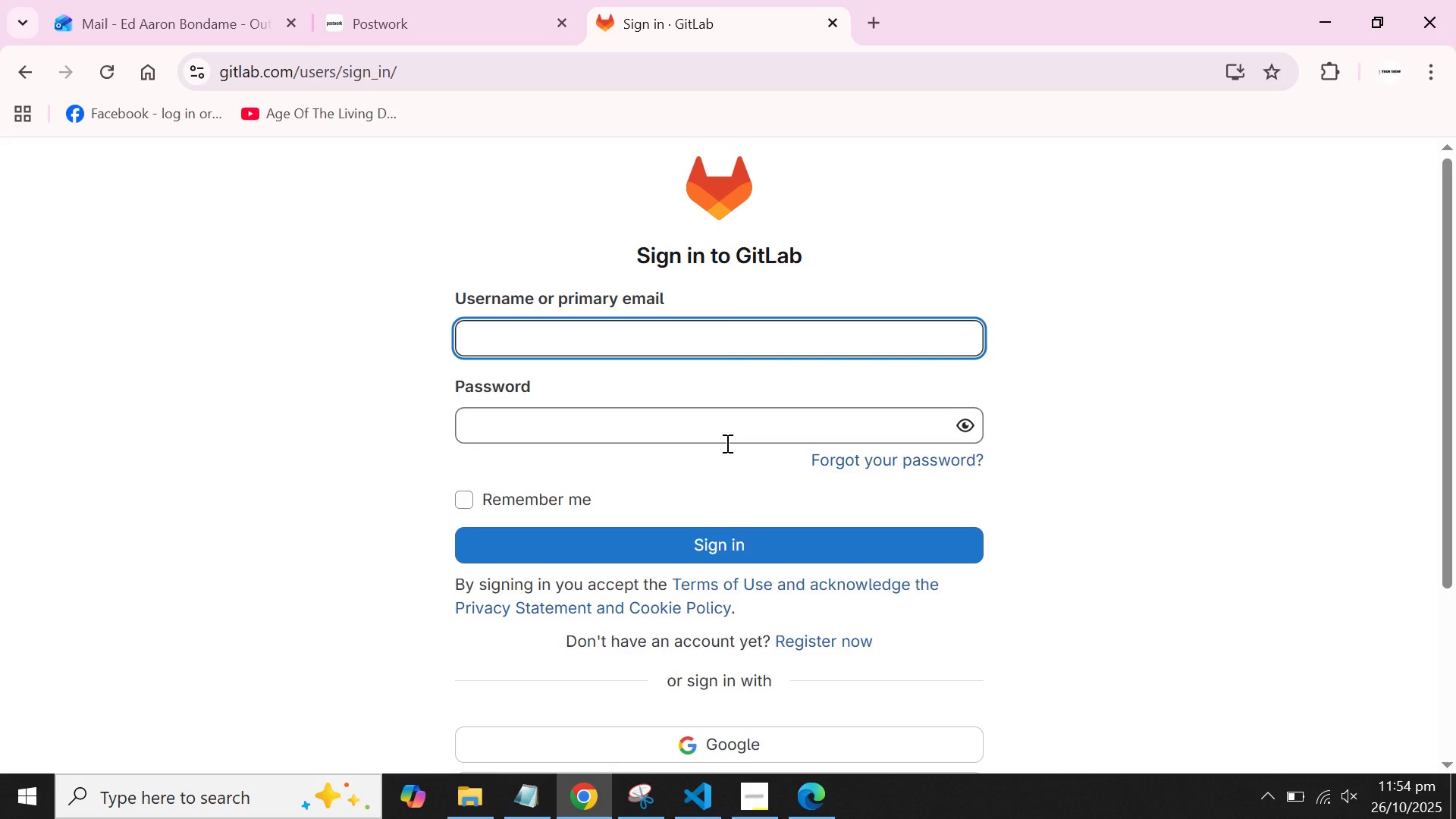 
type(edb)
 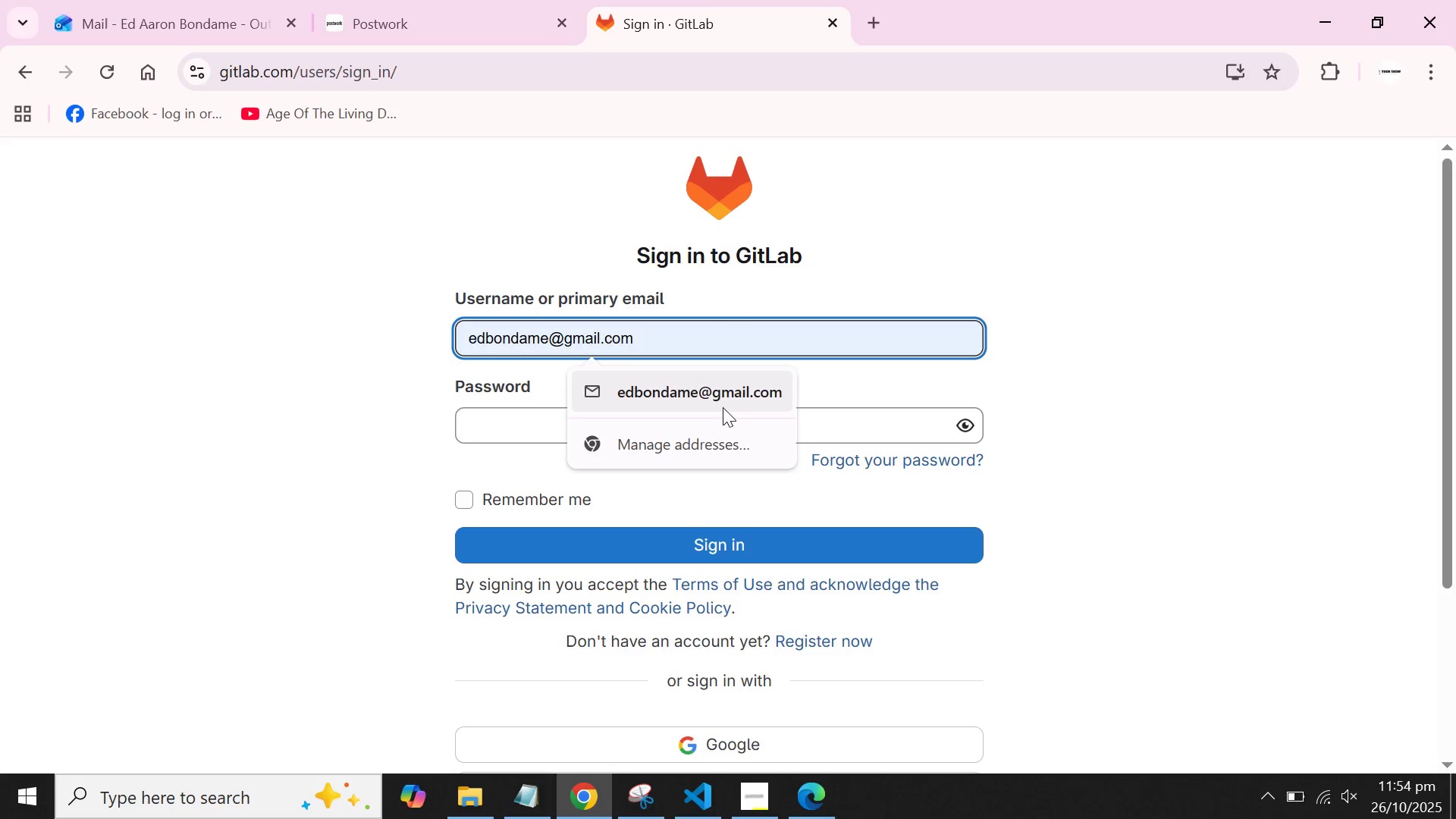 
left_click([723, 406])
 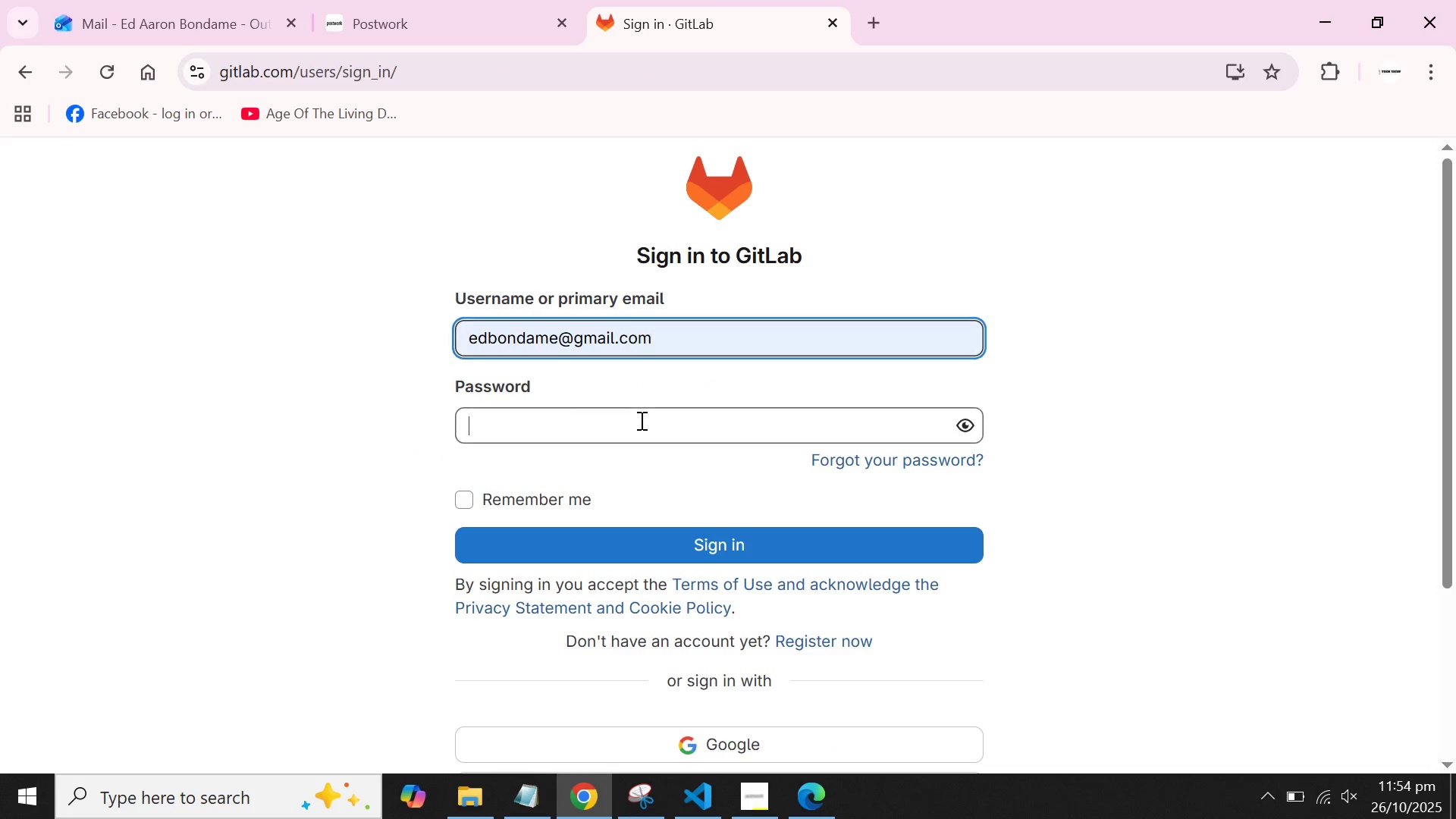 
left_click([640, 420])
 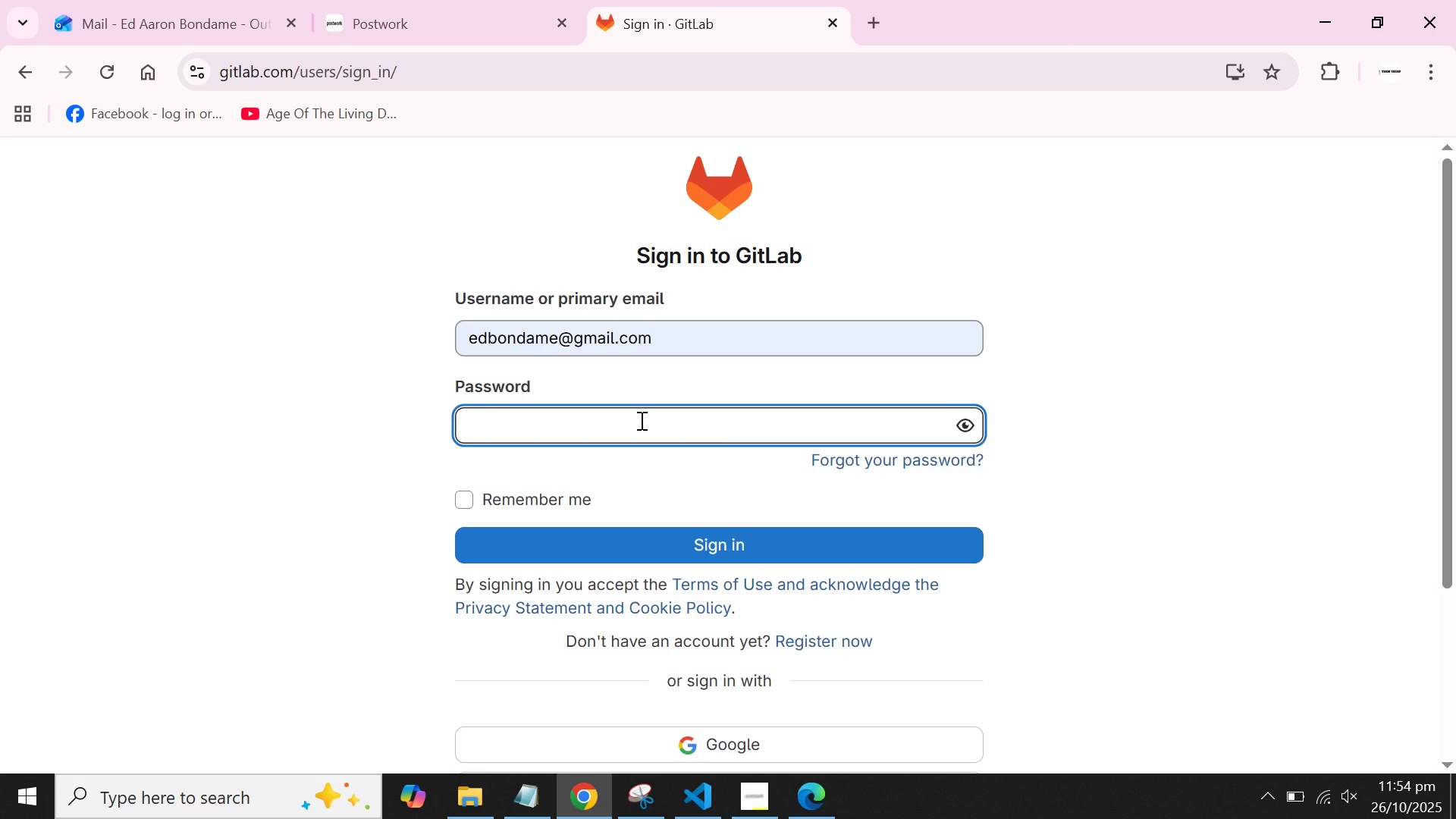 
type(P@ssw0rd15)
 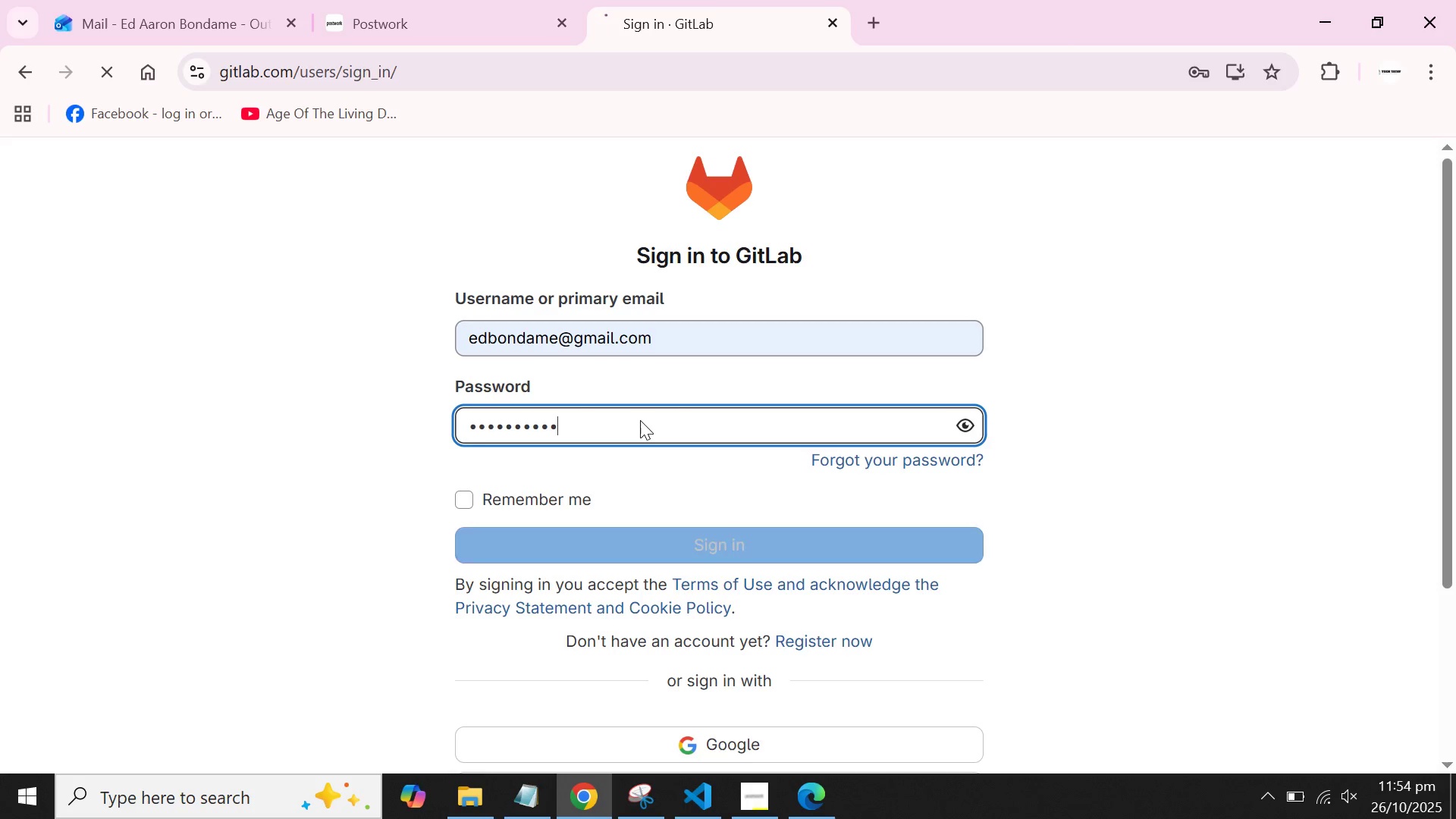 
key(Enter)
 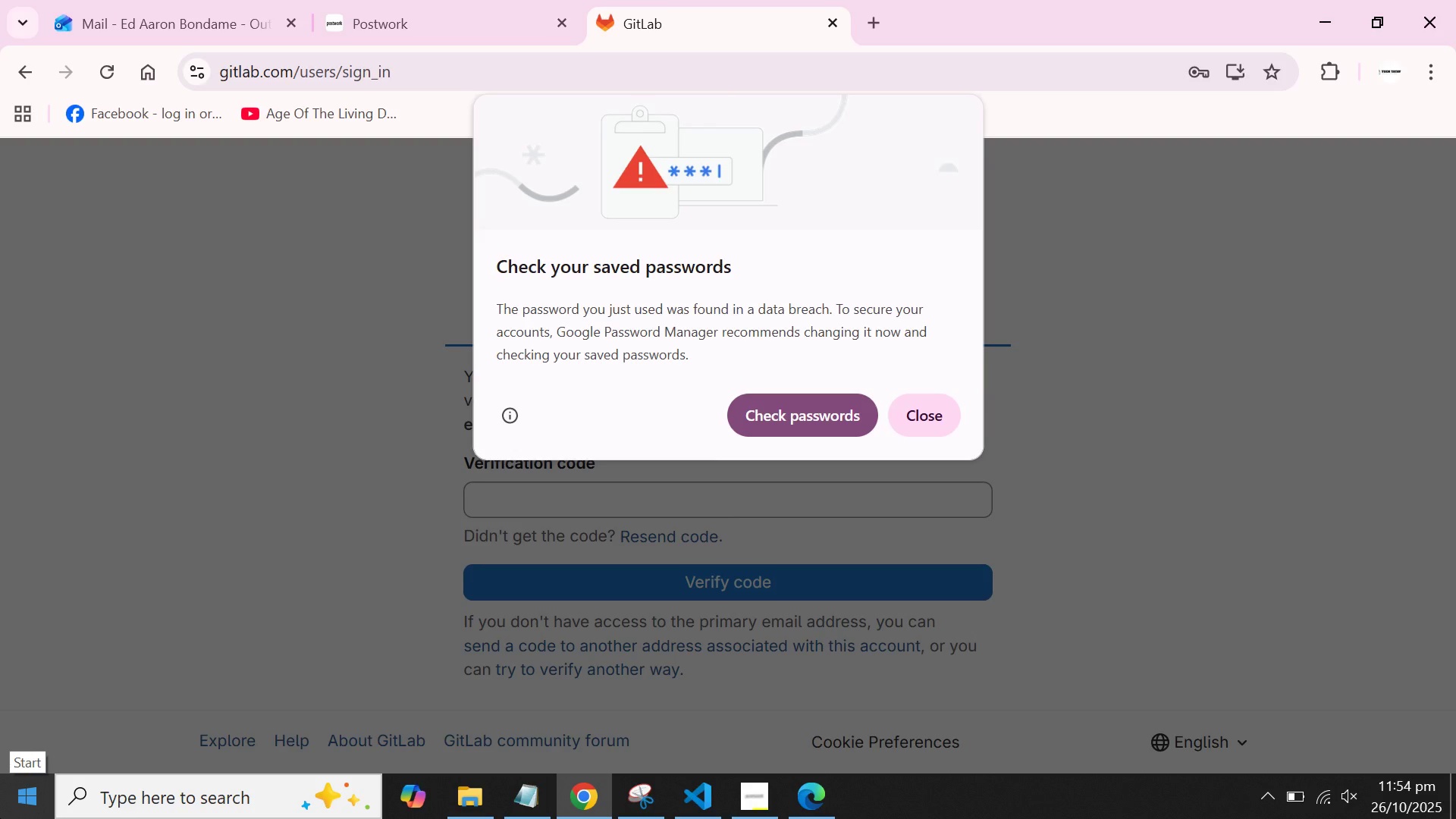 
wait(9.25)
 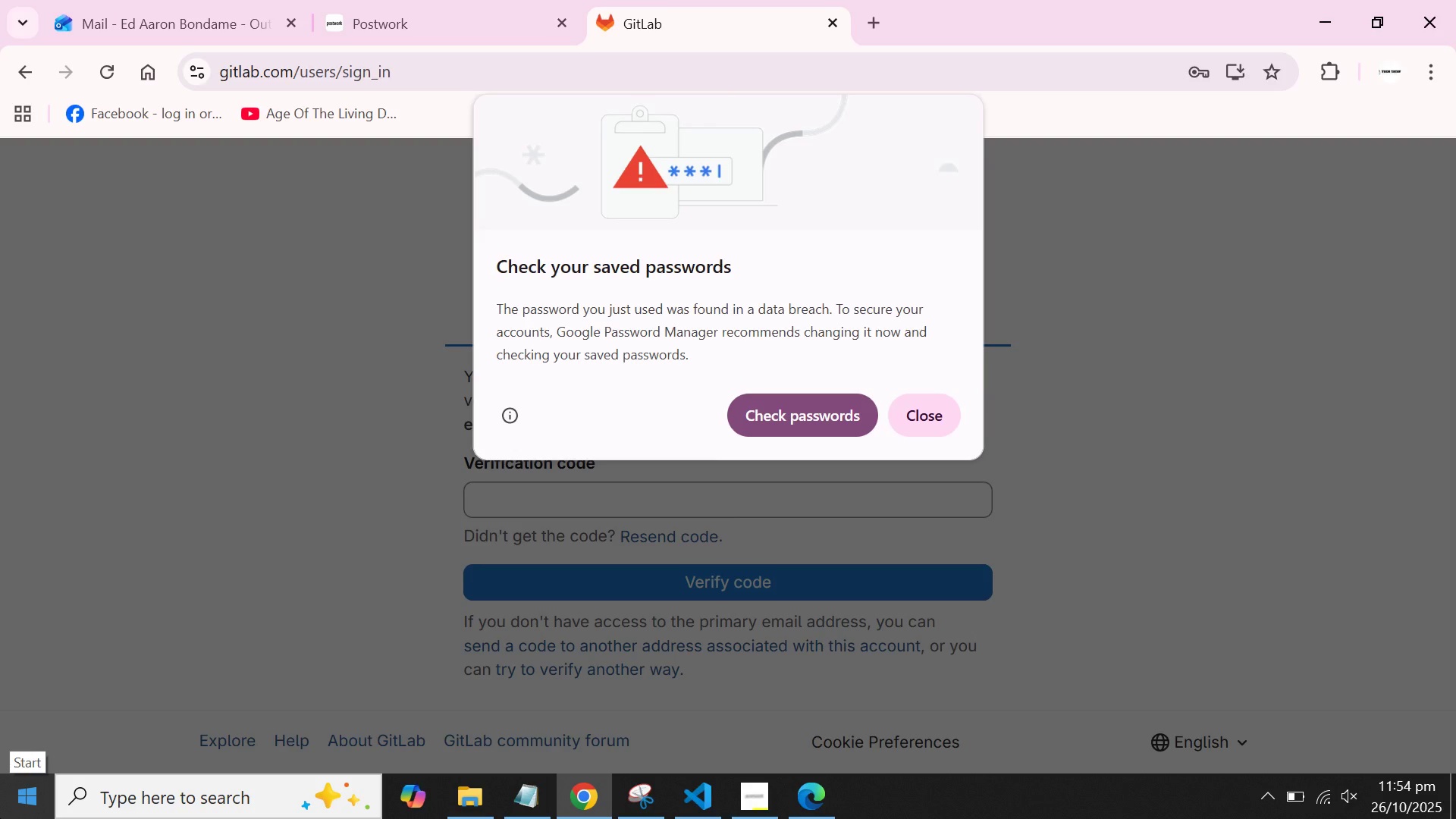 
left_click([931, 410])
 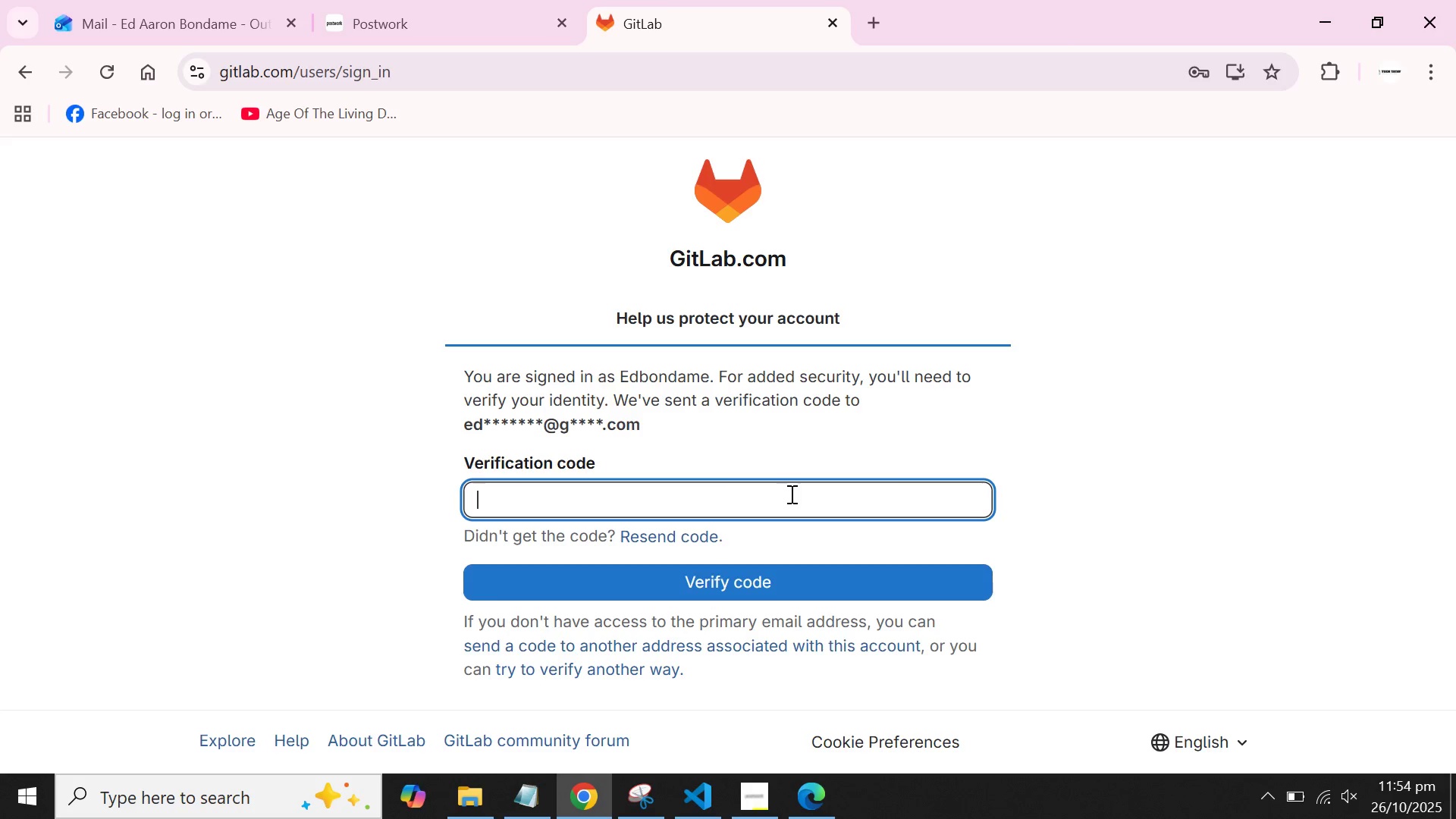 
wait(9.2)
 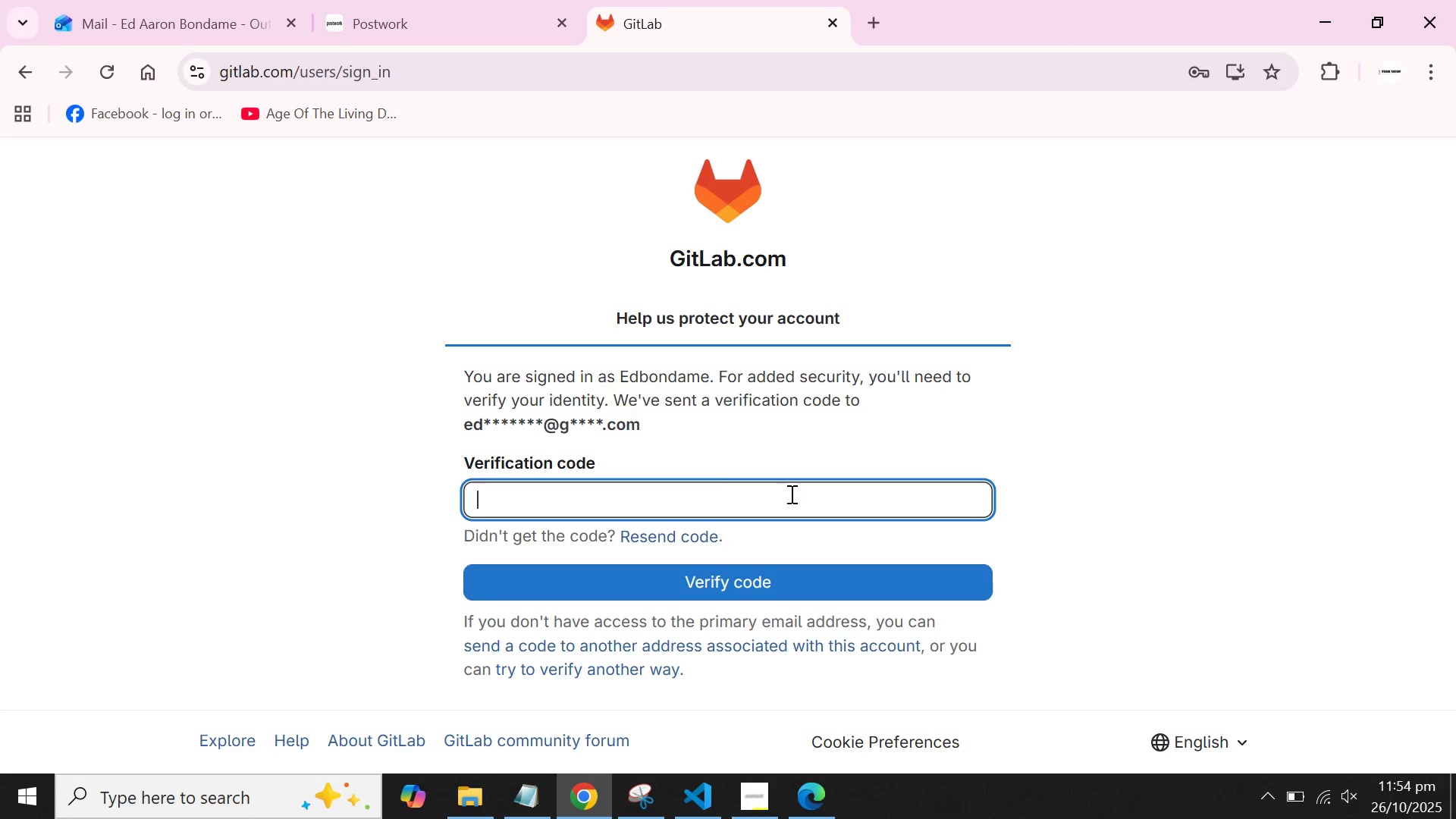 
left_click([716, 494])
 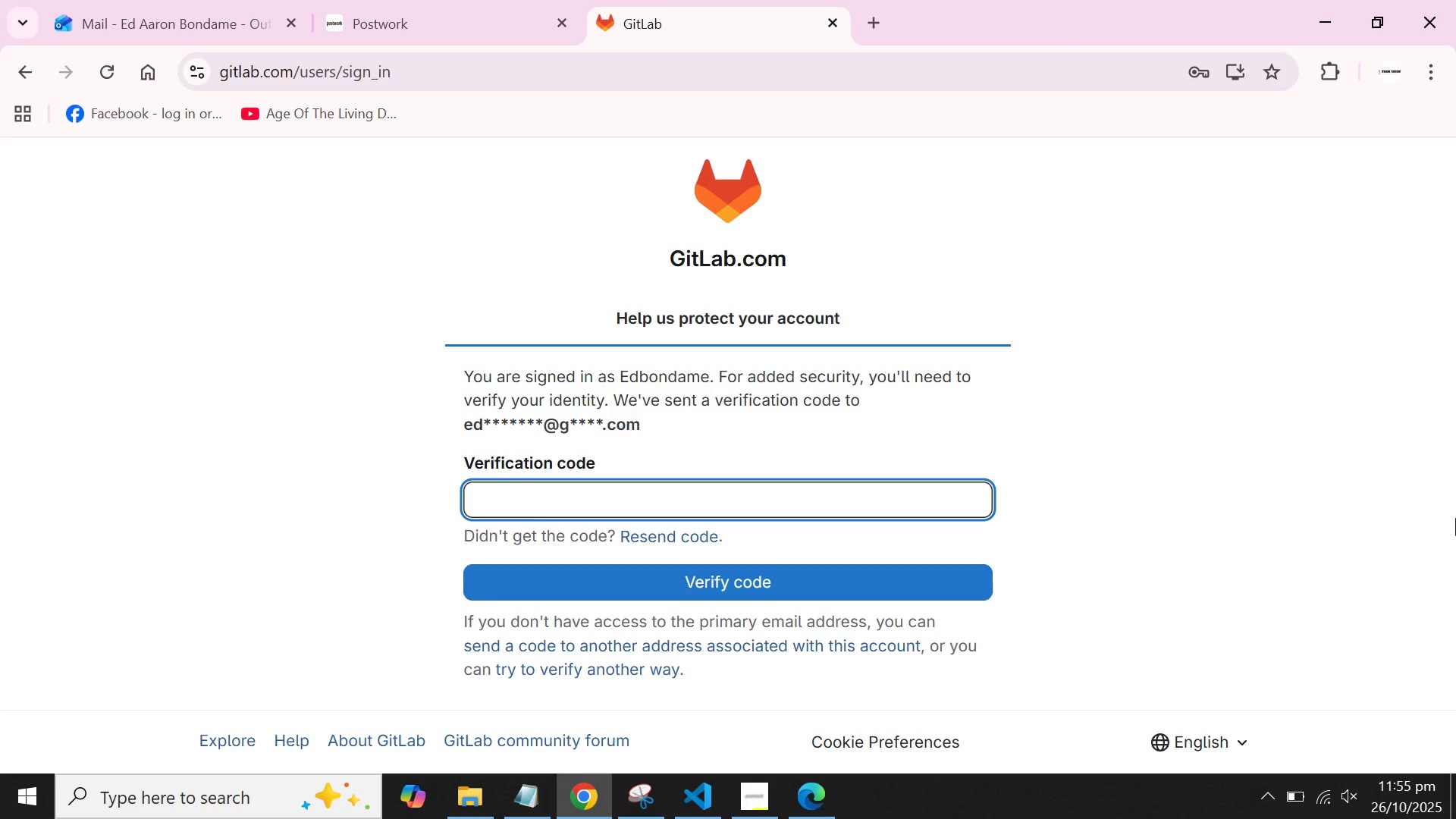 
wait(9.02)
 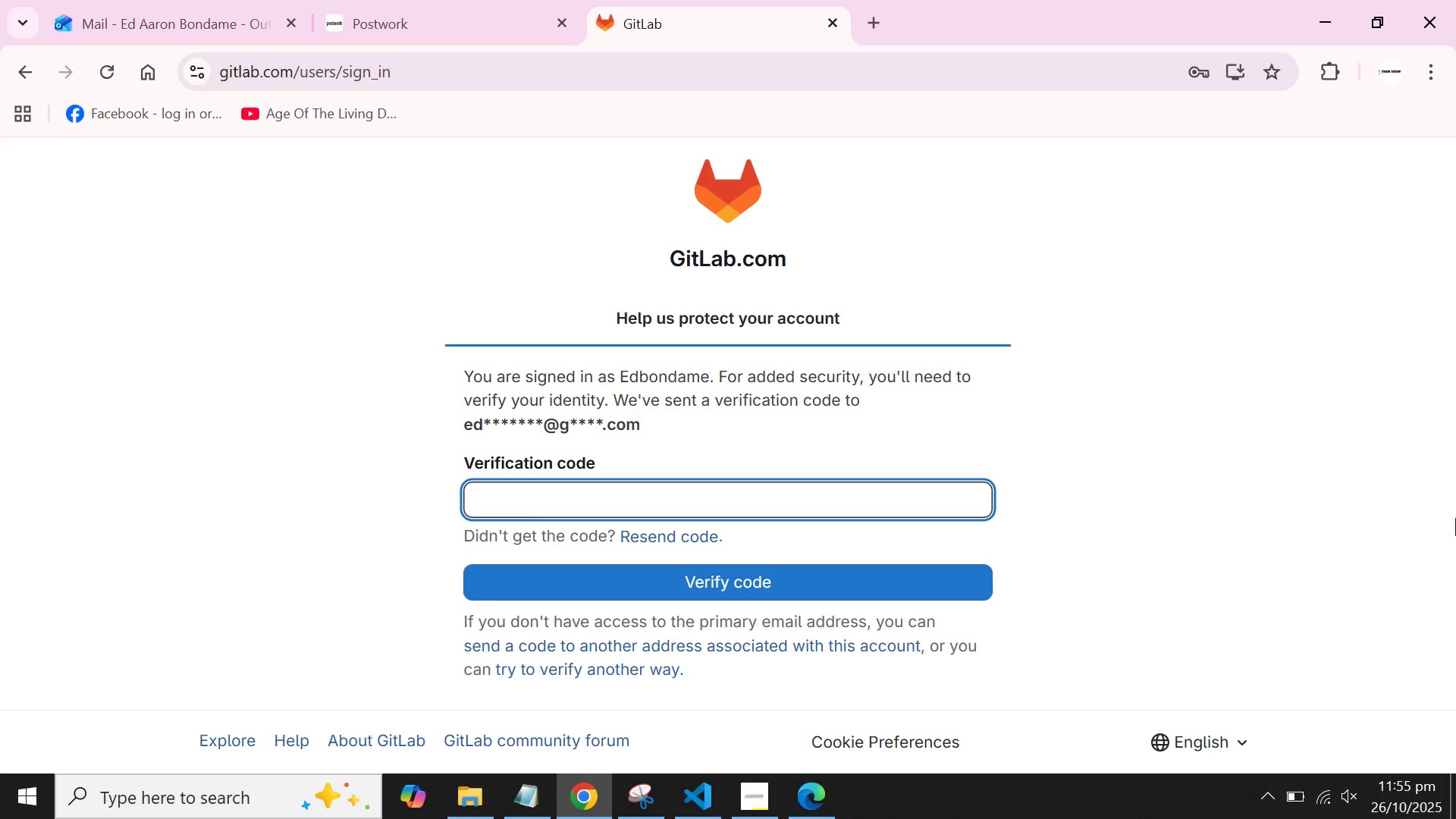 
type(94006)
key(Backspace)
type(58)
 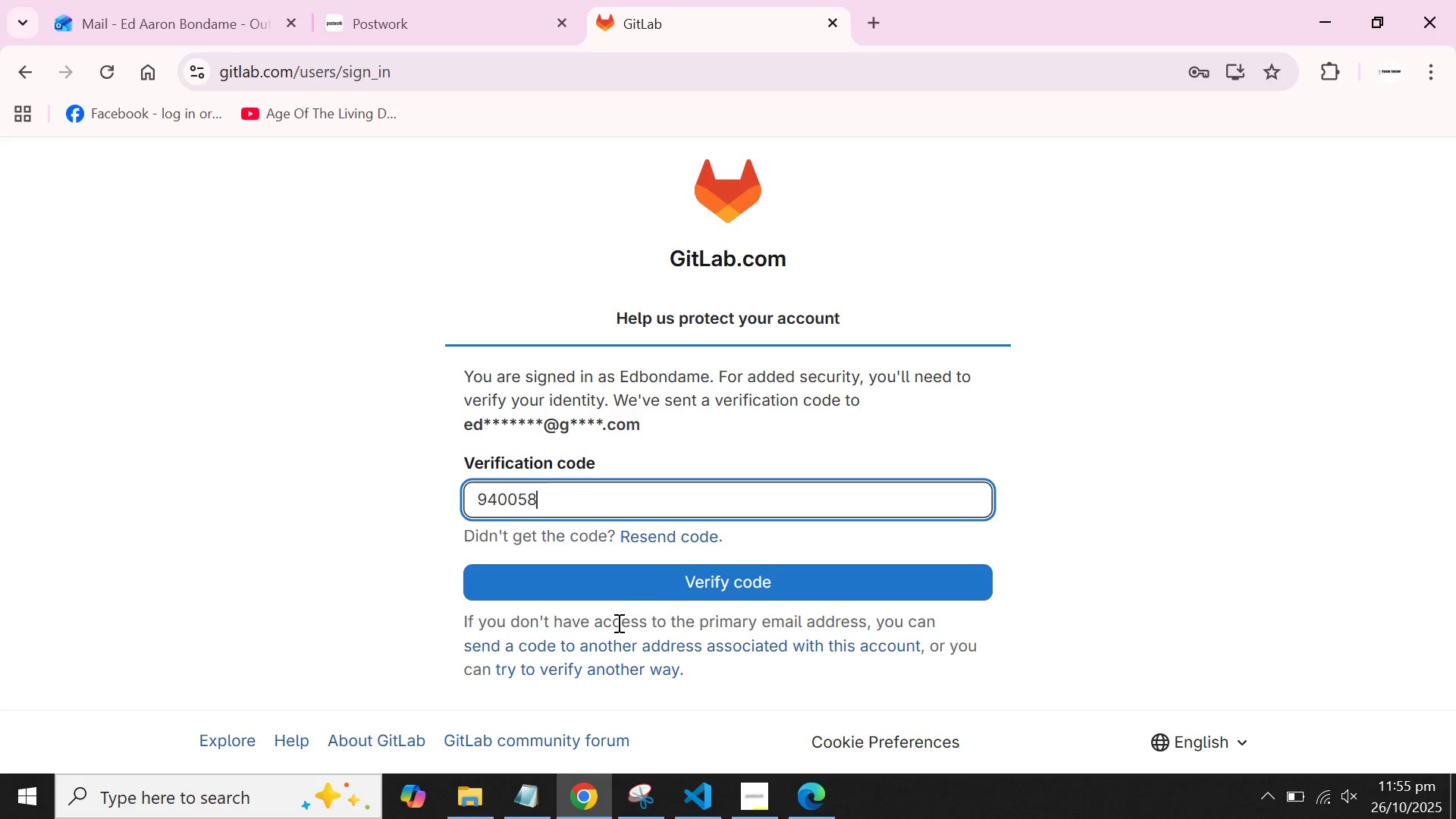 
left_click([645, 573])
 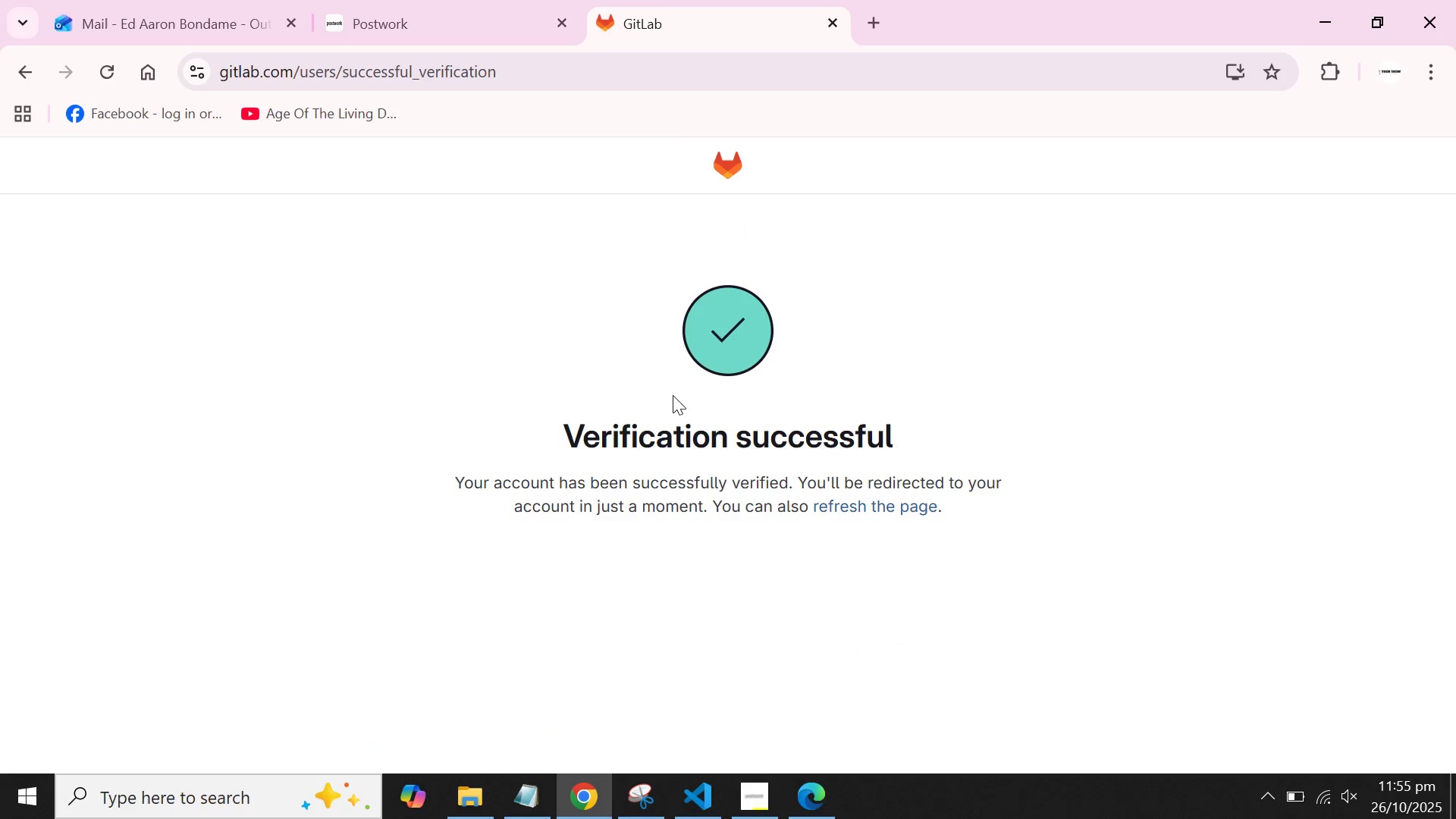 
wait(8.7)
 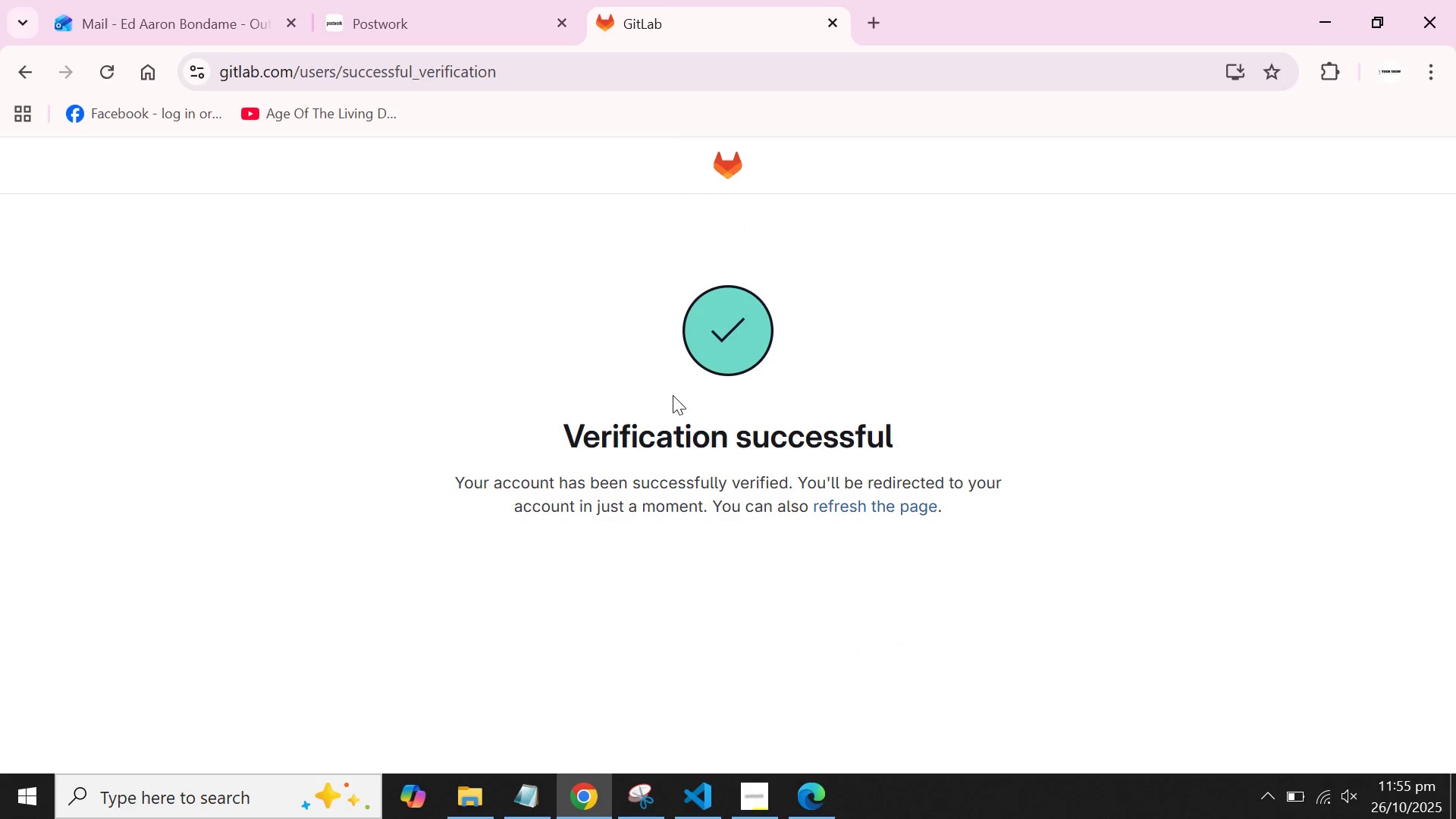 
scroll: coordinate [489, 368], scroll_direction: down, amount: 4.0
 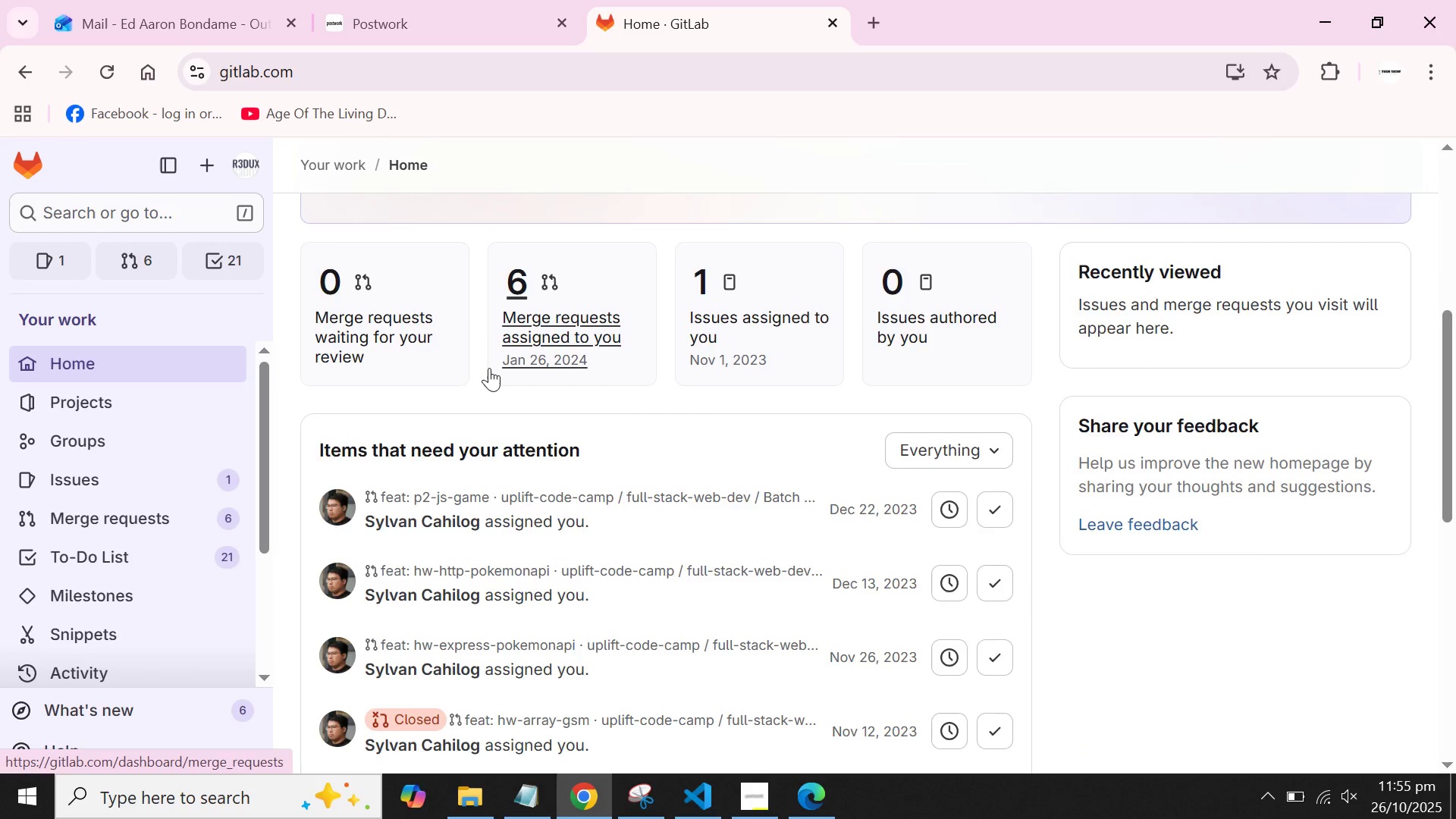 
scroll: coordinate [489, 368], scroll_direction: up, amount: 1.0
 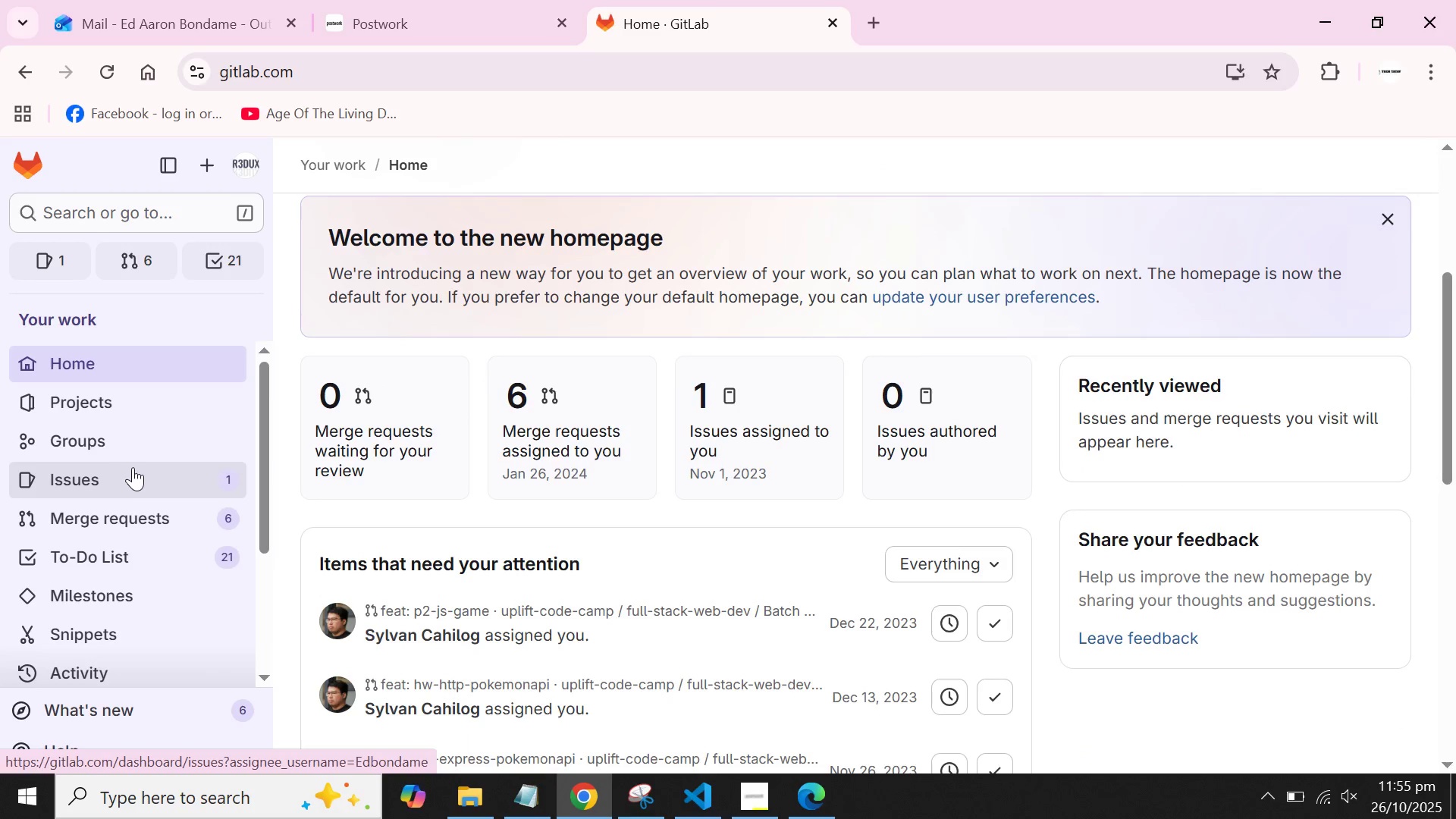 
left_click([136, 402])
 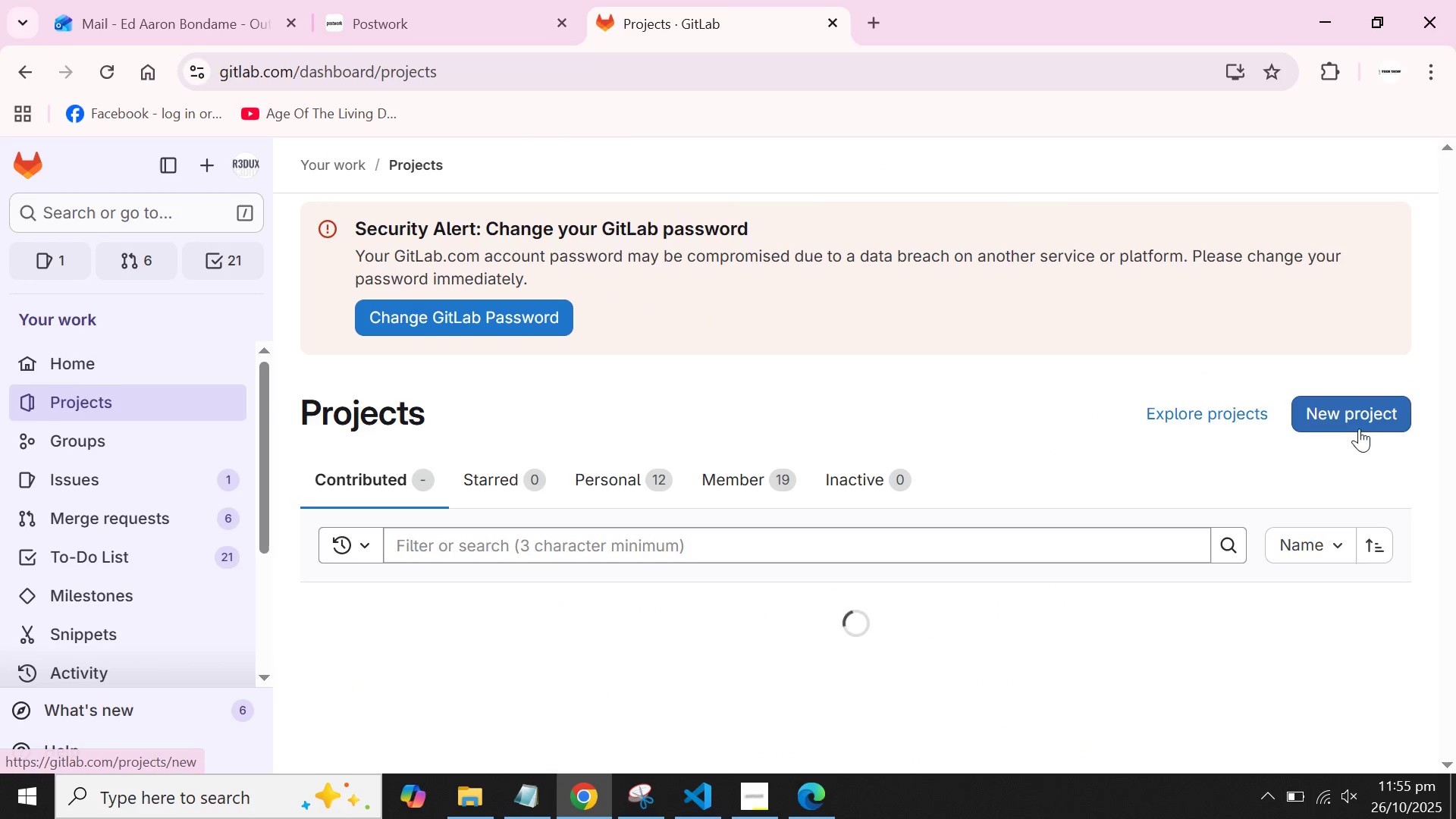 
left_click([1357, 416])
 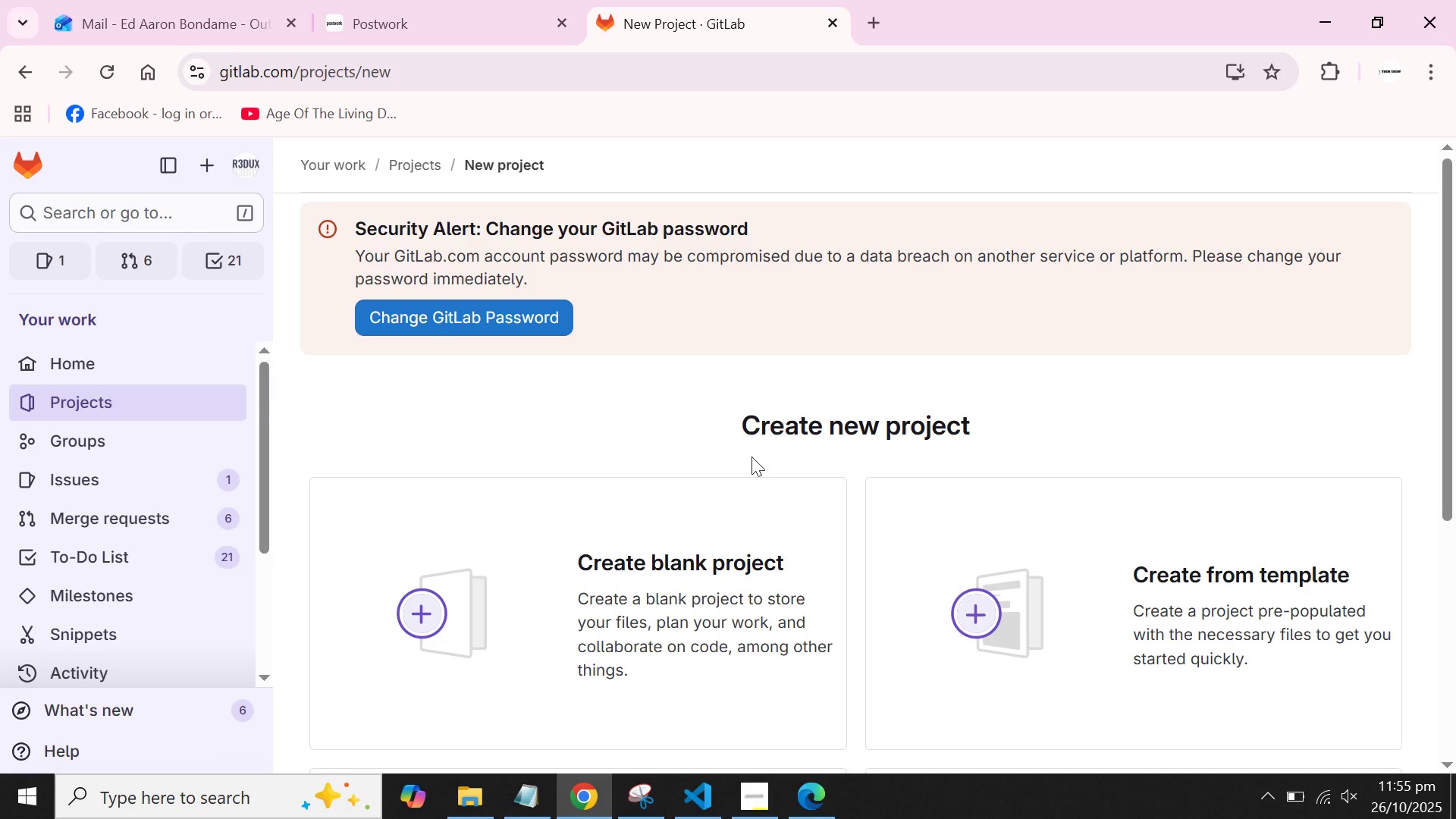 
left_click([408, 606])
 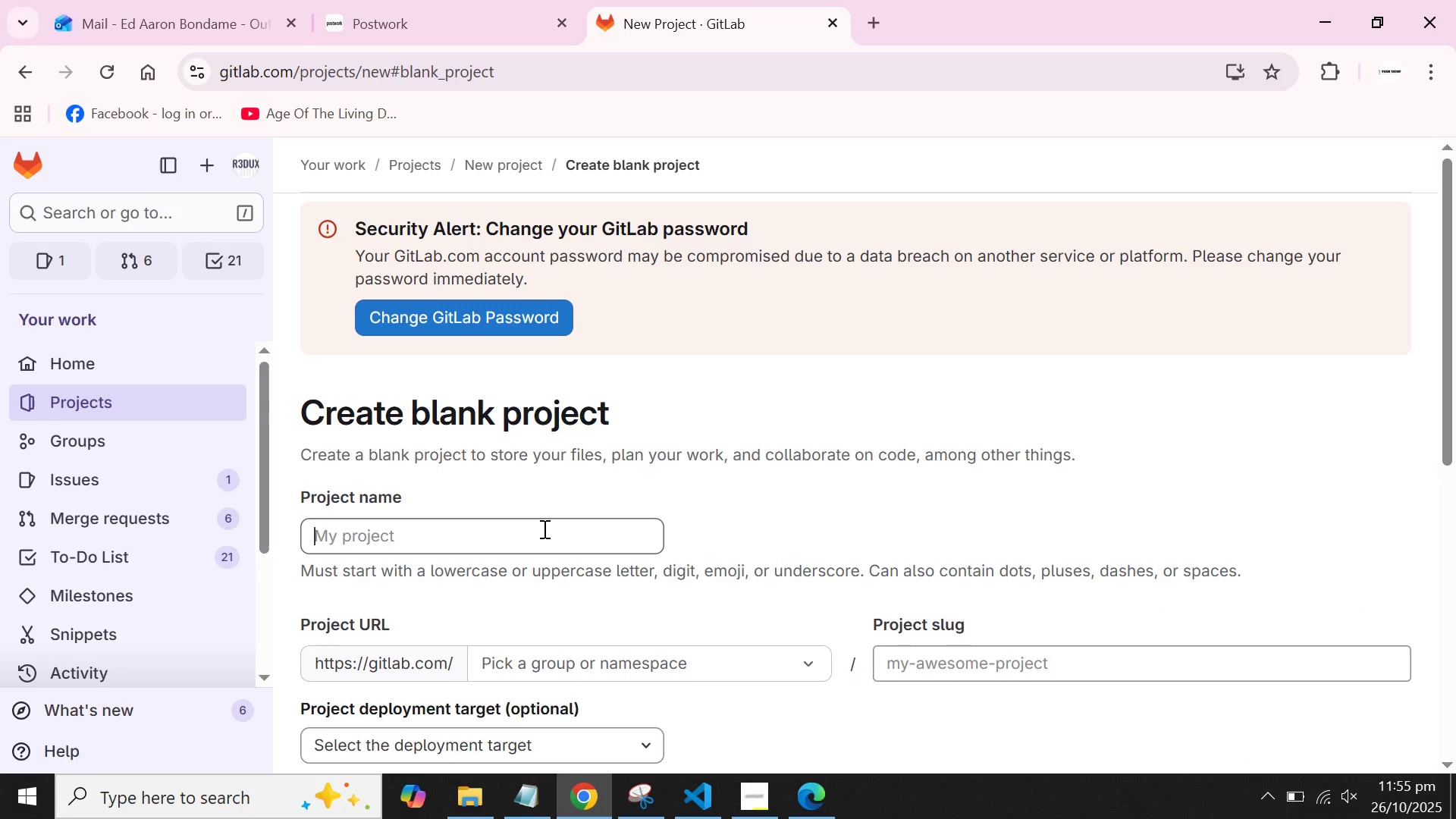 
left_click([543, 529])
 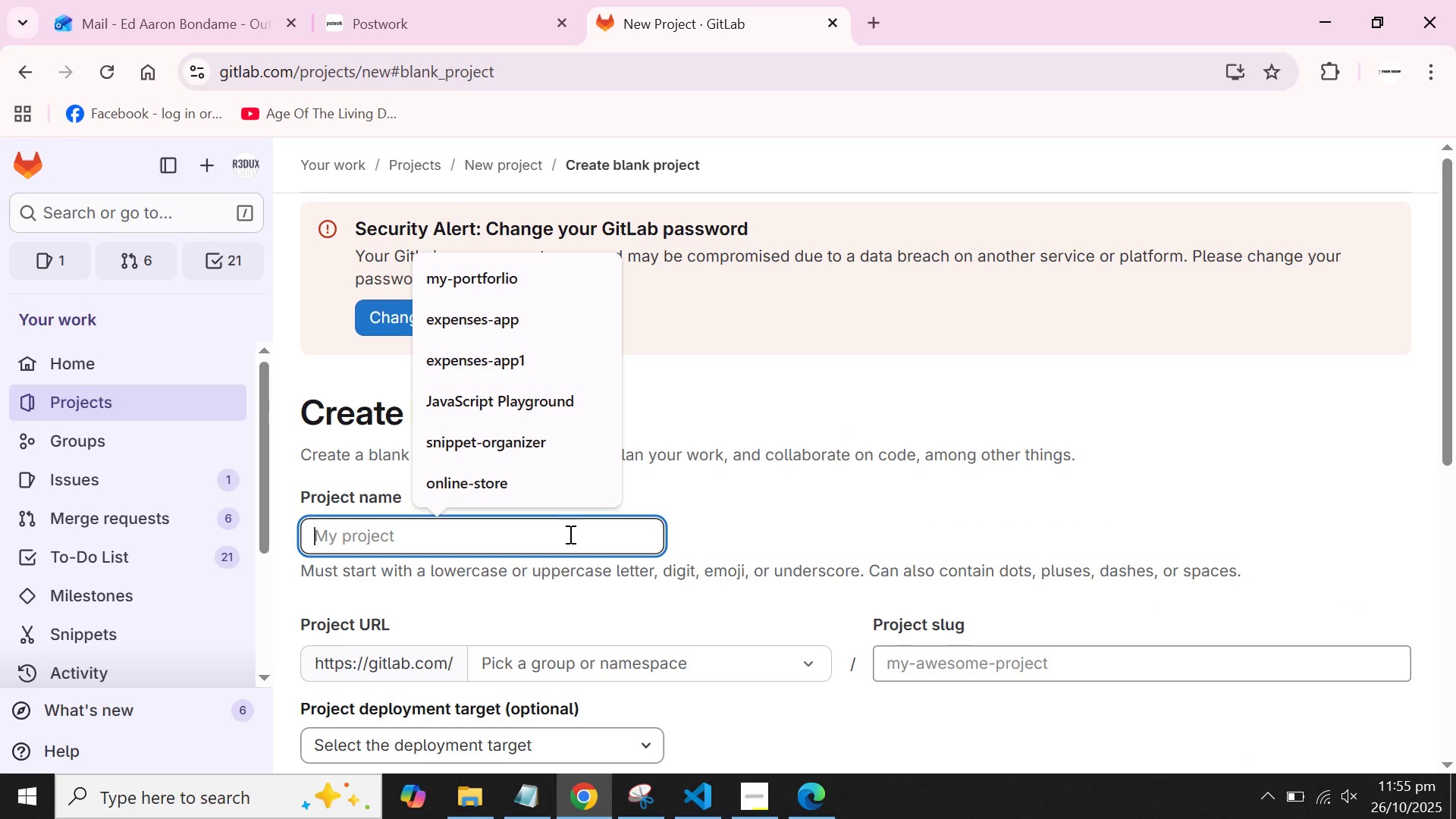 
type(naturesprings-brochyu)
key(Backspace)
key(Backspace)
type(ure)
 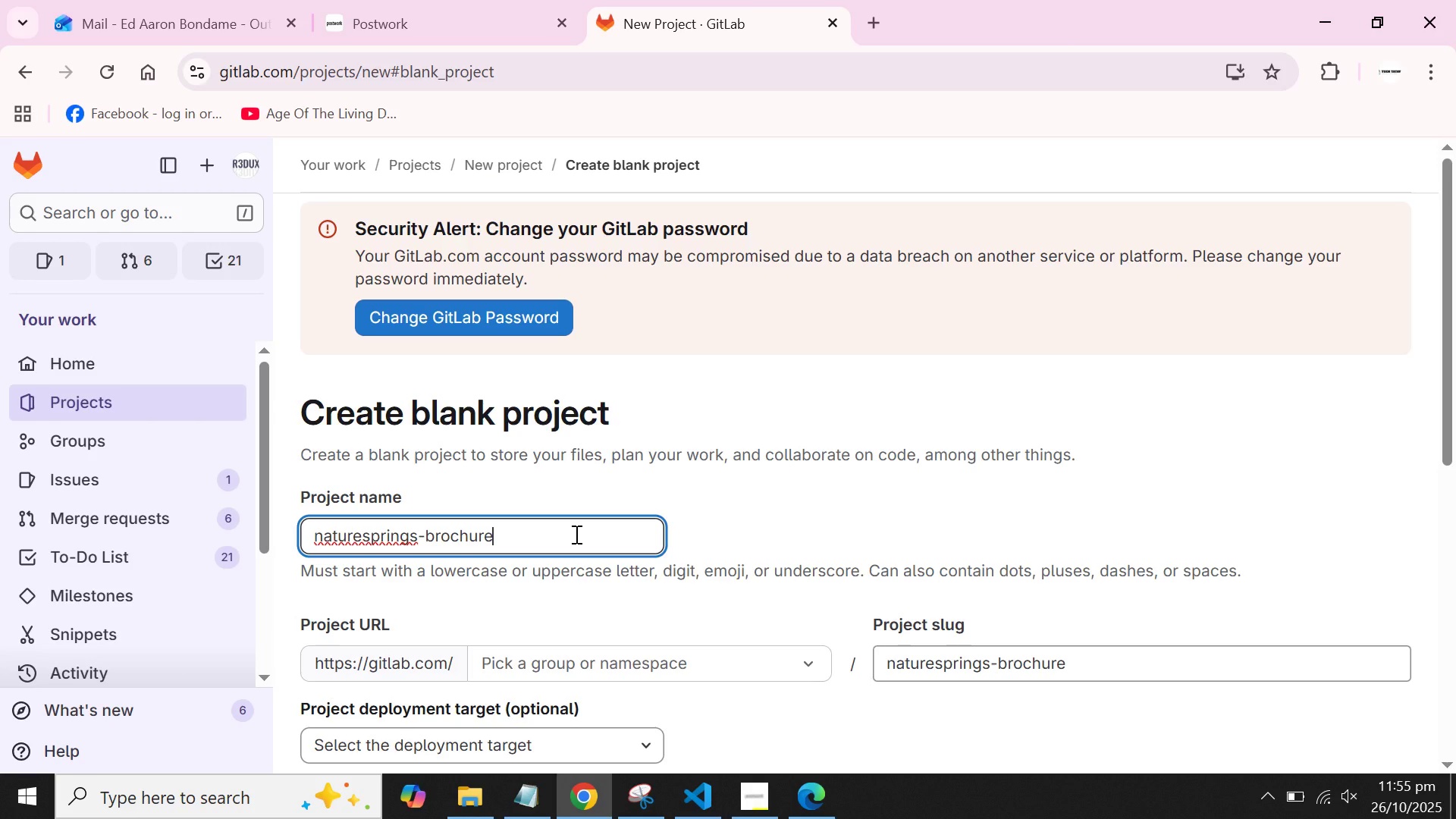 
left_click([575, 534])
 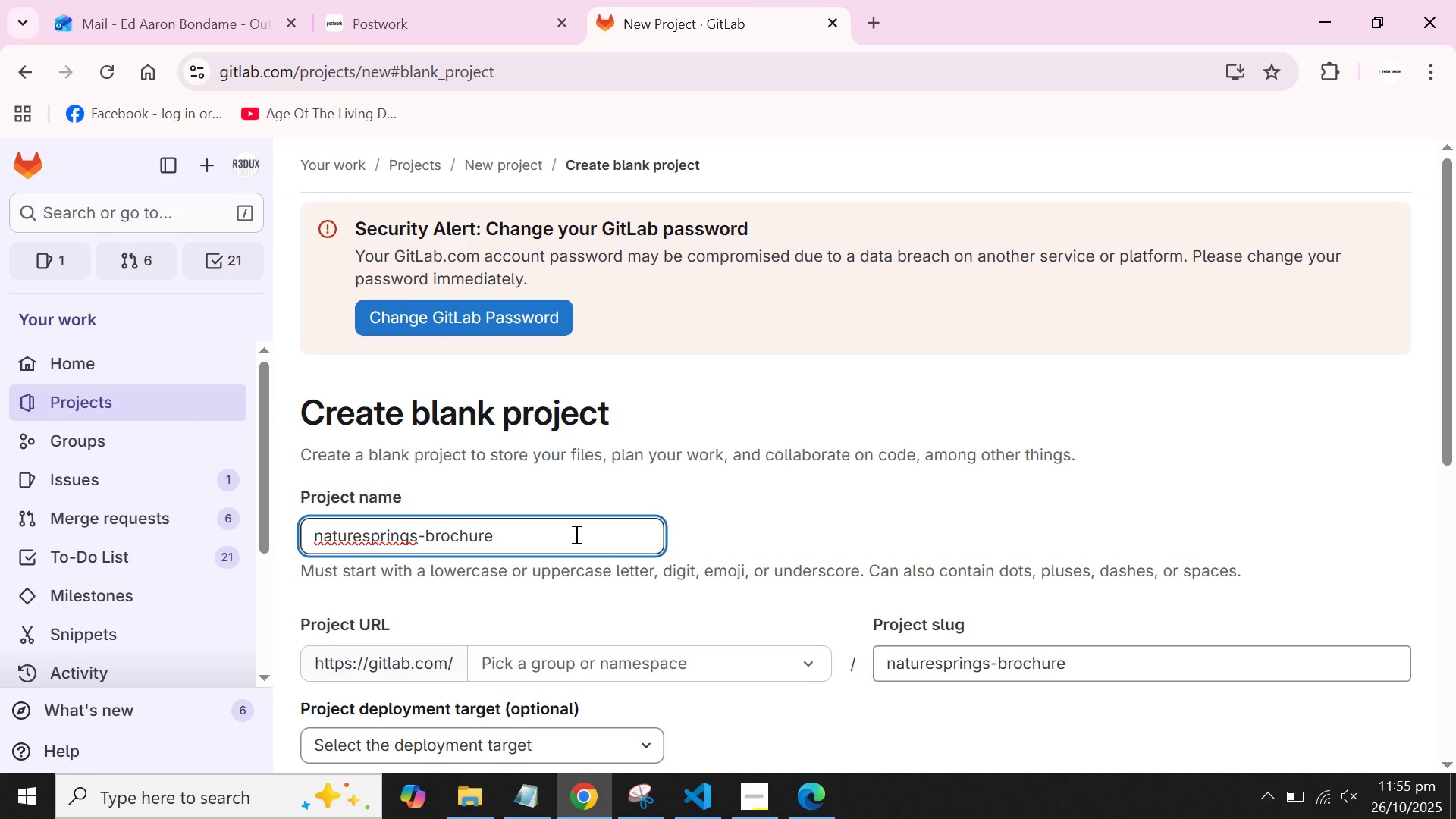 
scroll: coordinate [575, 534], scroll_direction: down, amount: 1.0
 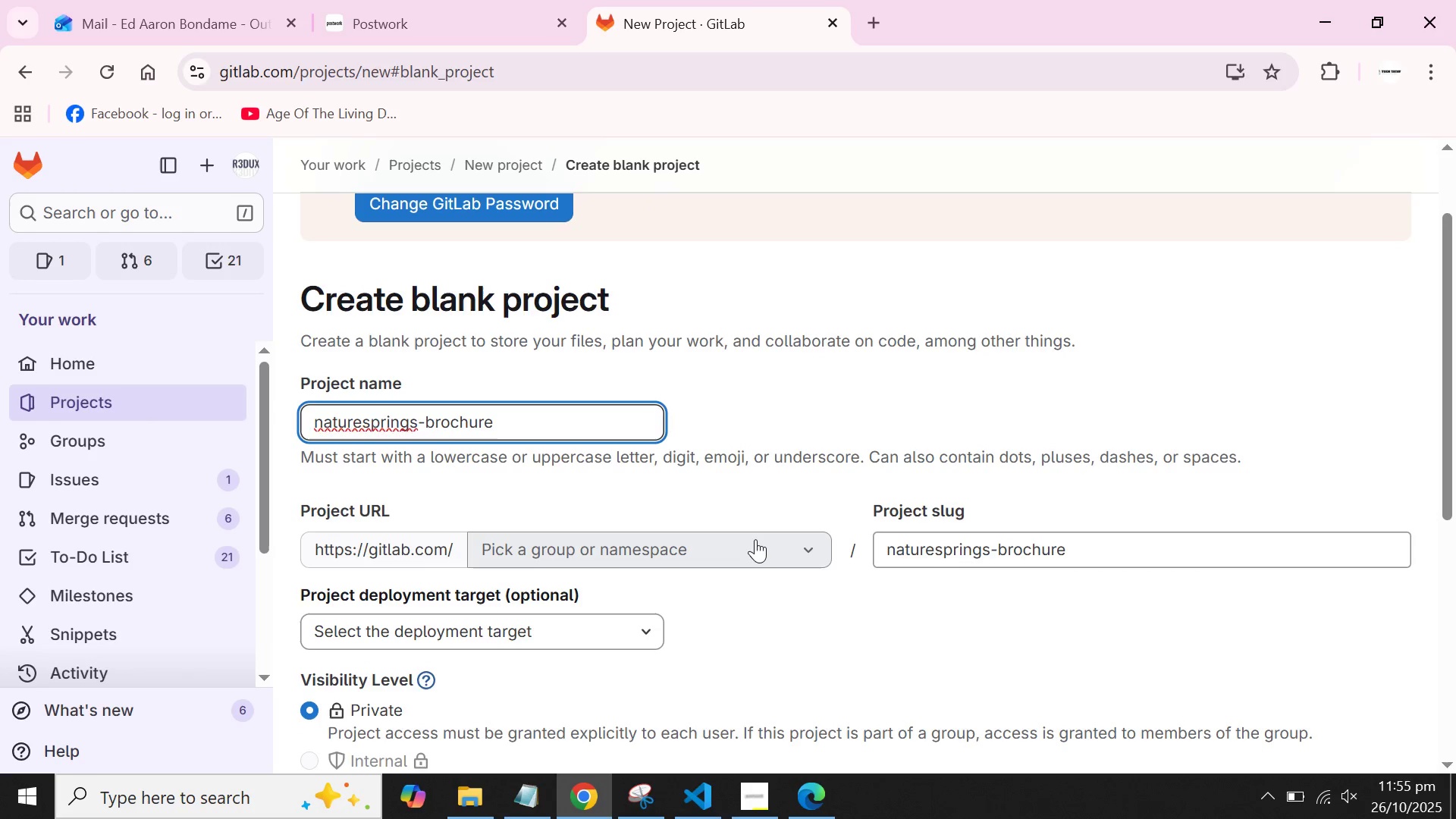 
left_click([755, 539])
 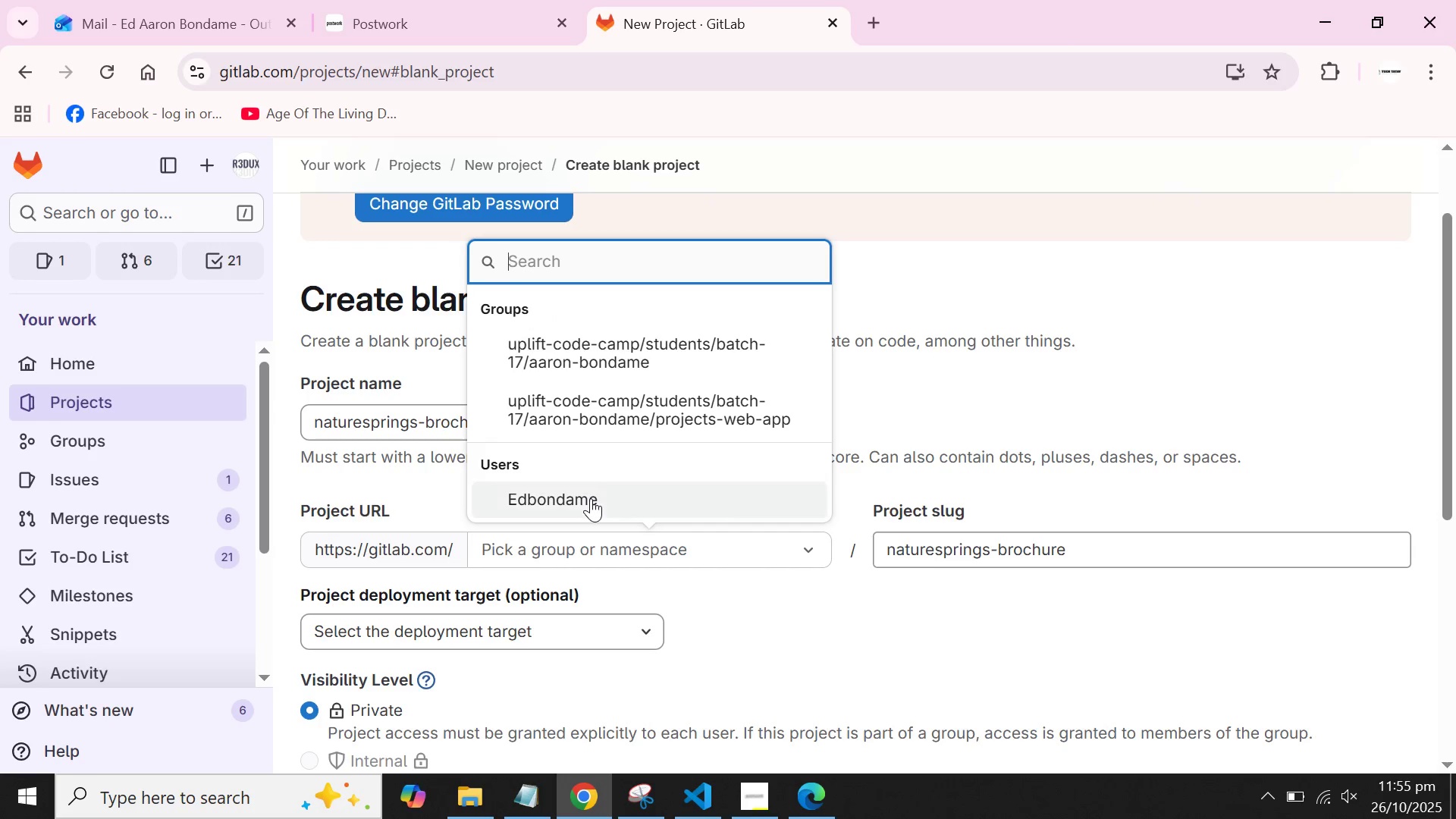 
left_click([579, 498])
 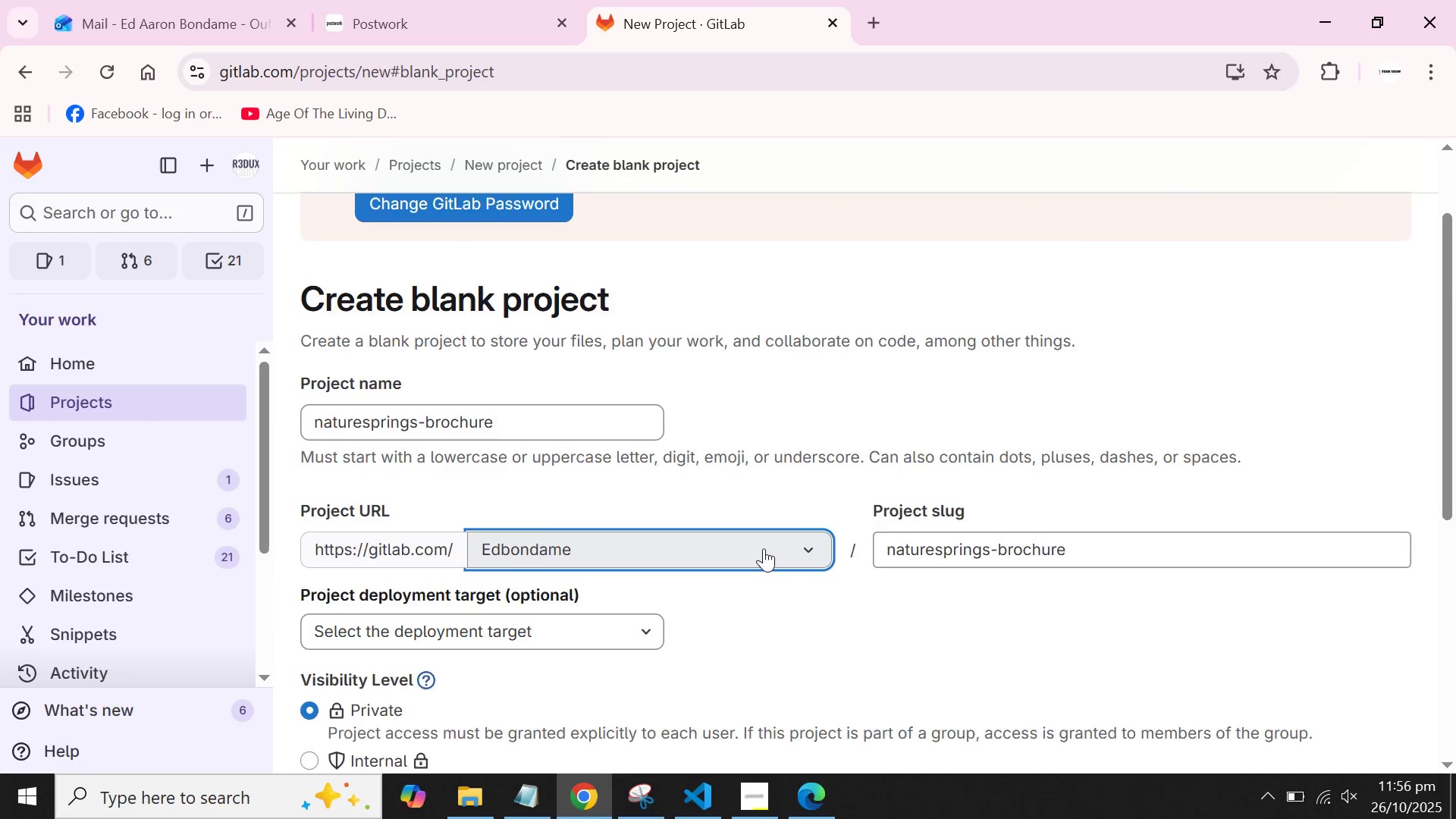 
scroll: coordinate [764, 548], scroll_direction: down, amount: 2.0
 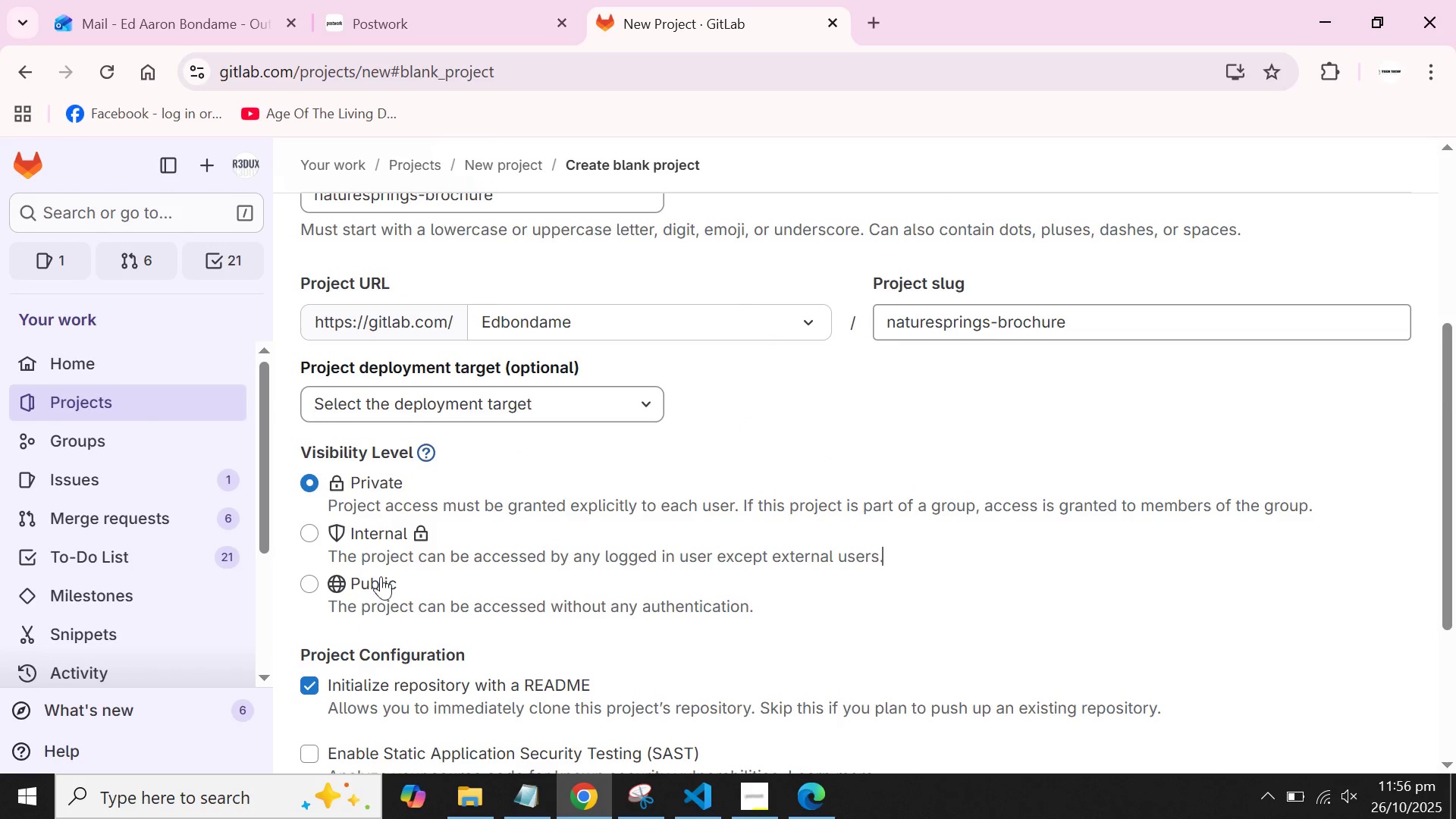 
double_click([361, 582])
 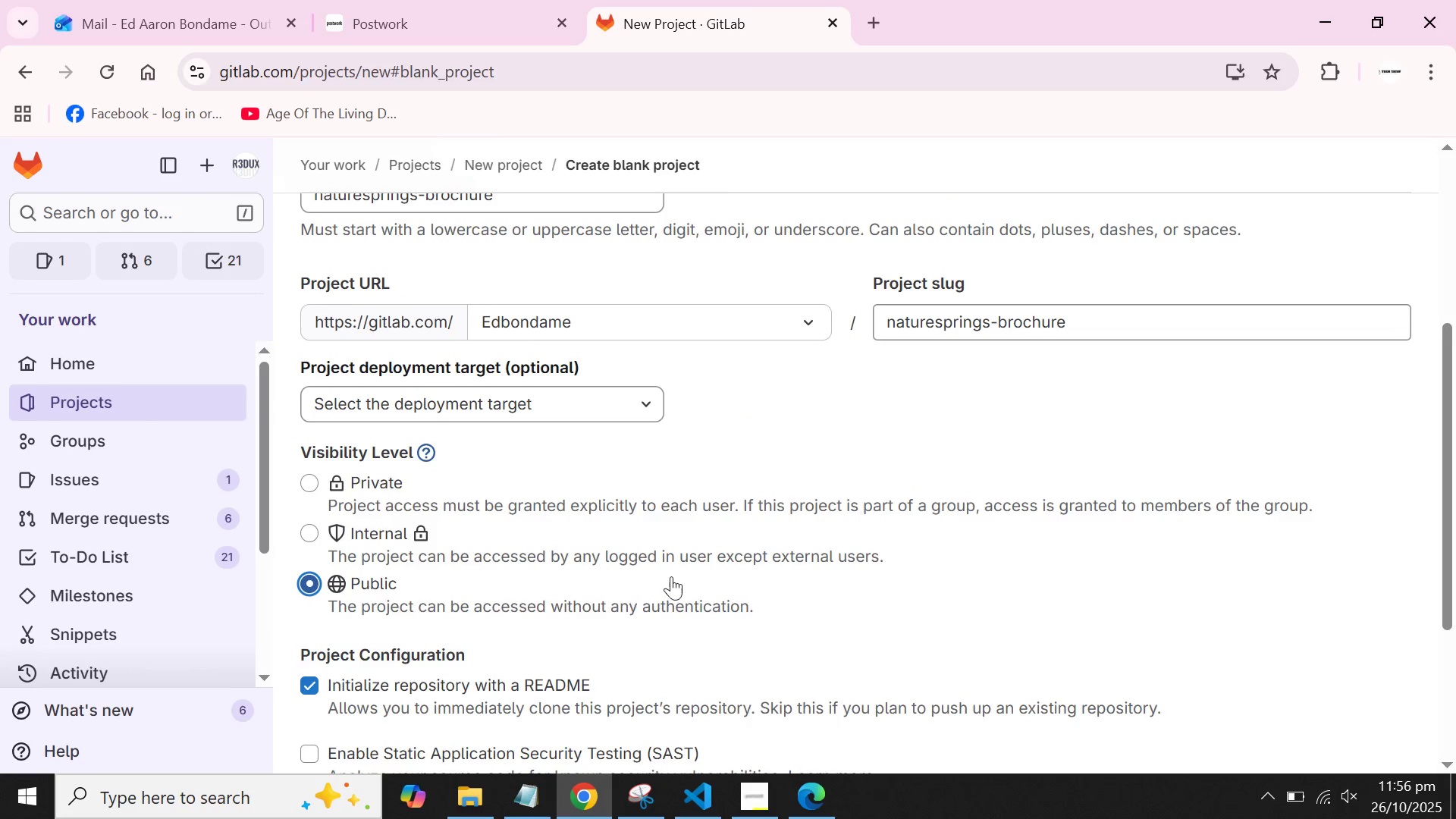 
scroll: coordinate [671, 576], scroll_direction: down, amount: 3.0
 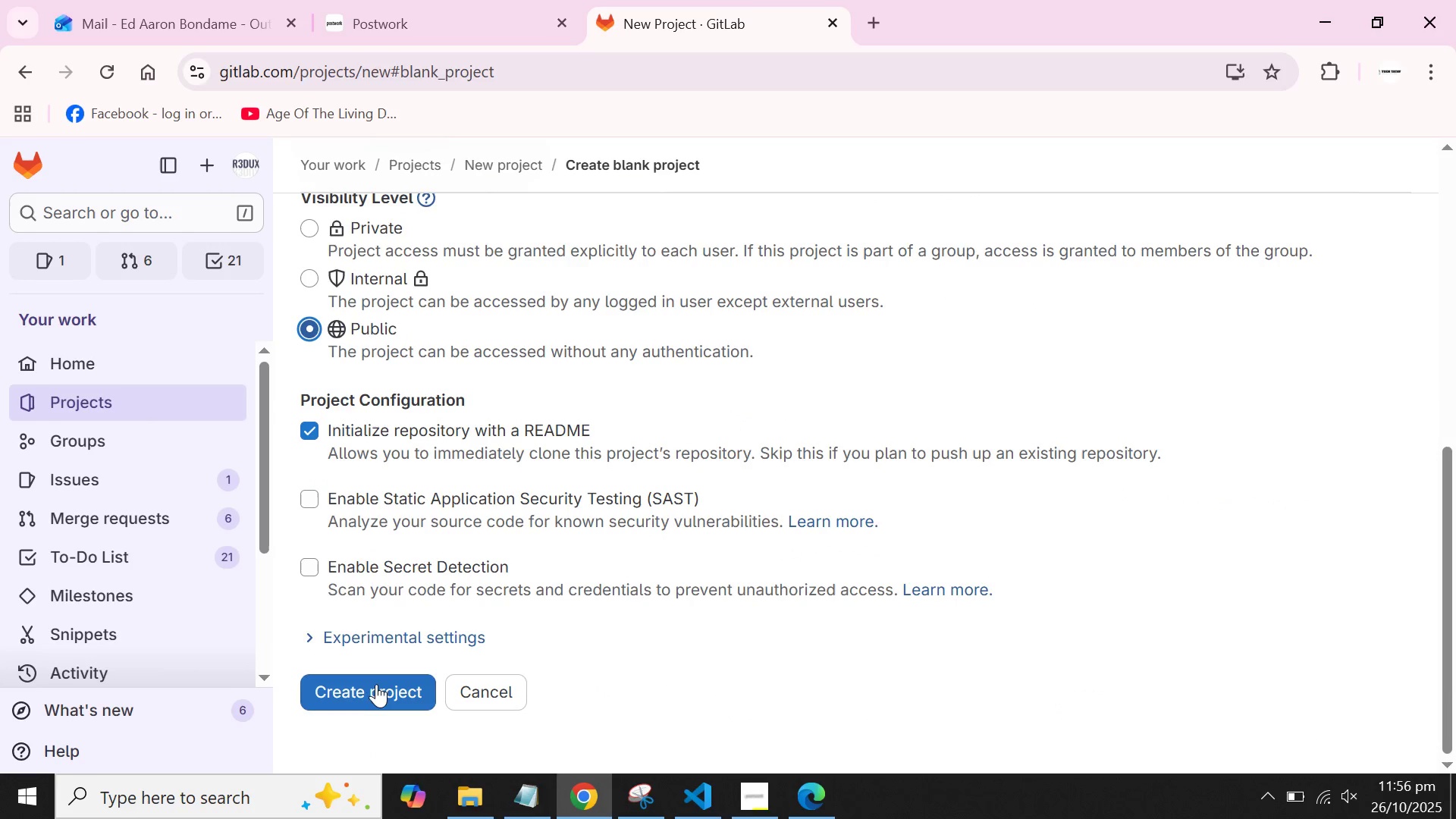 
left_click([376, 686])
 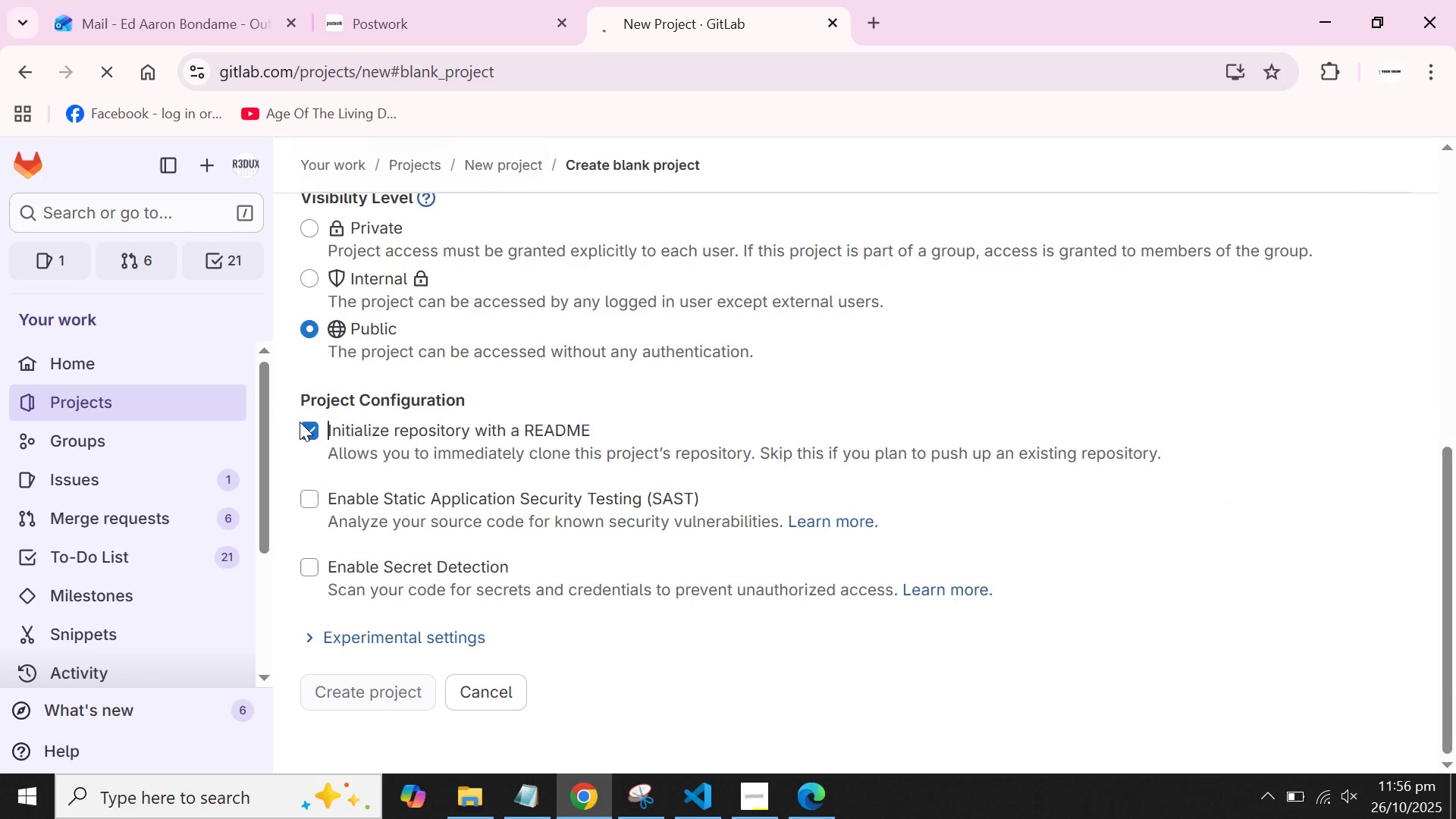 
double_click([307, 428])
 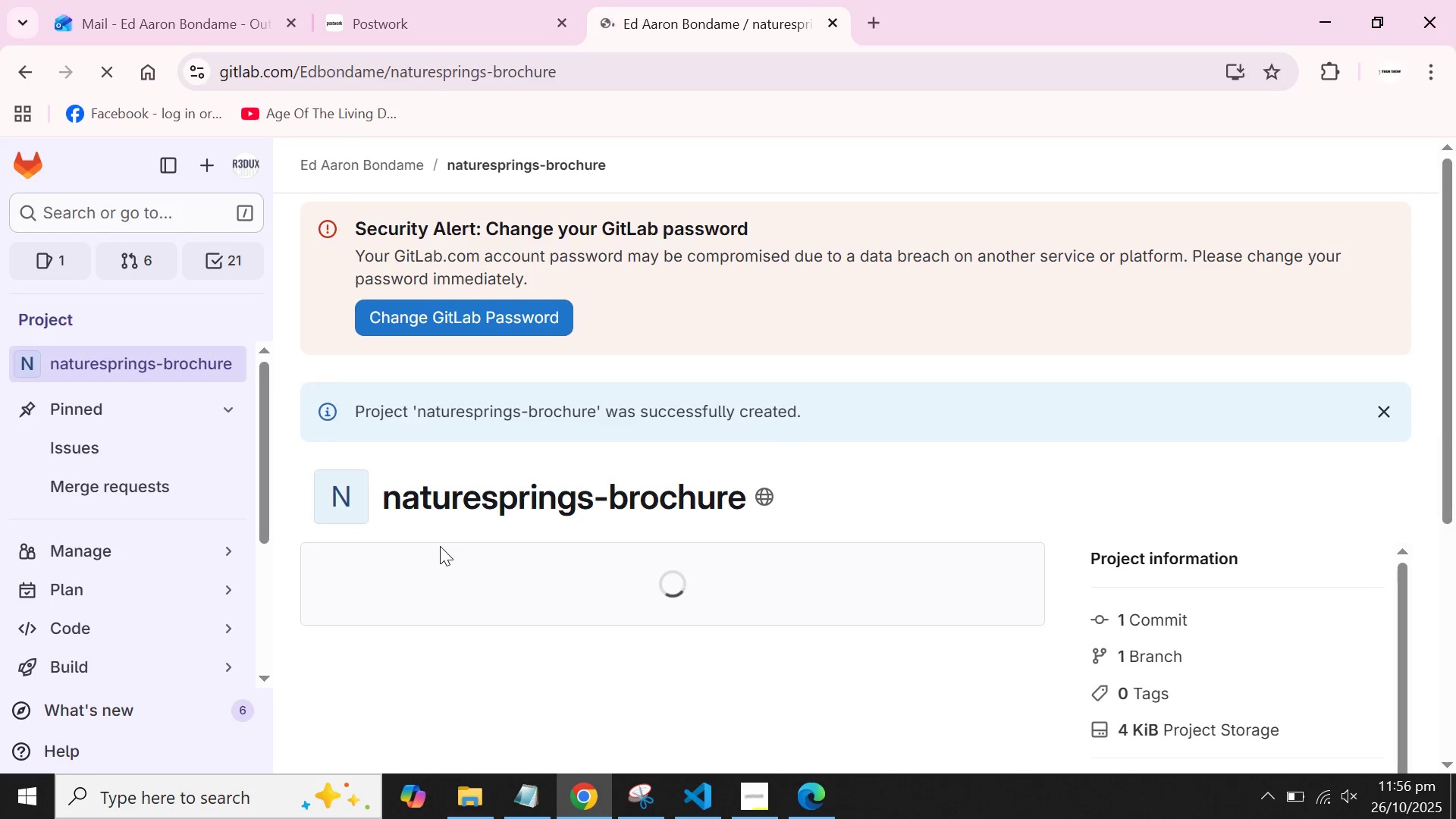 
scroll: coordinate [487, 542], scroll_direction: down, amount: 3.0
 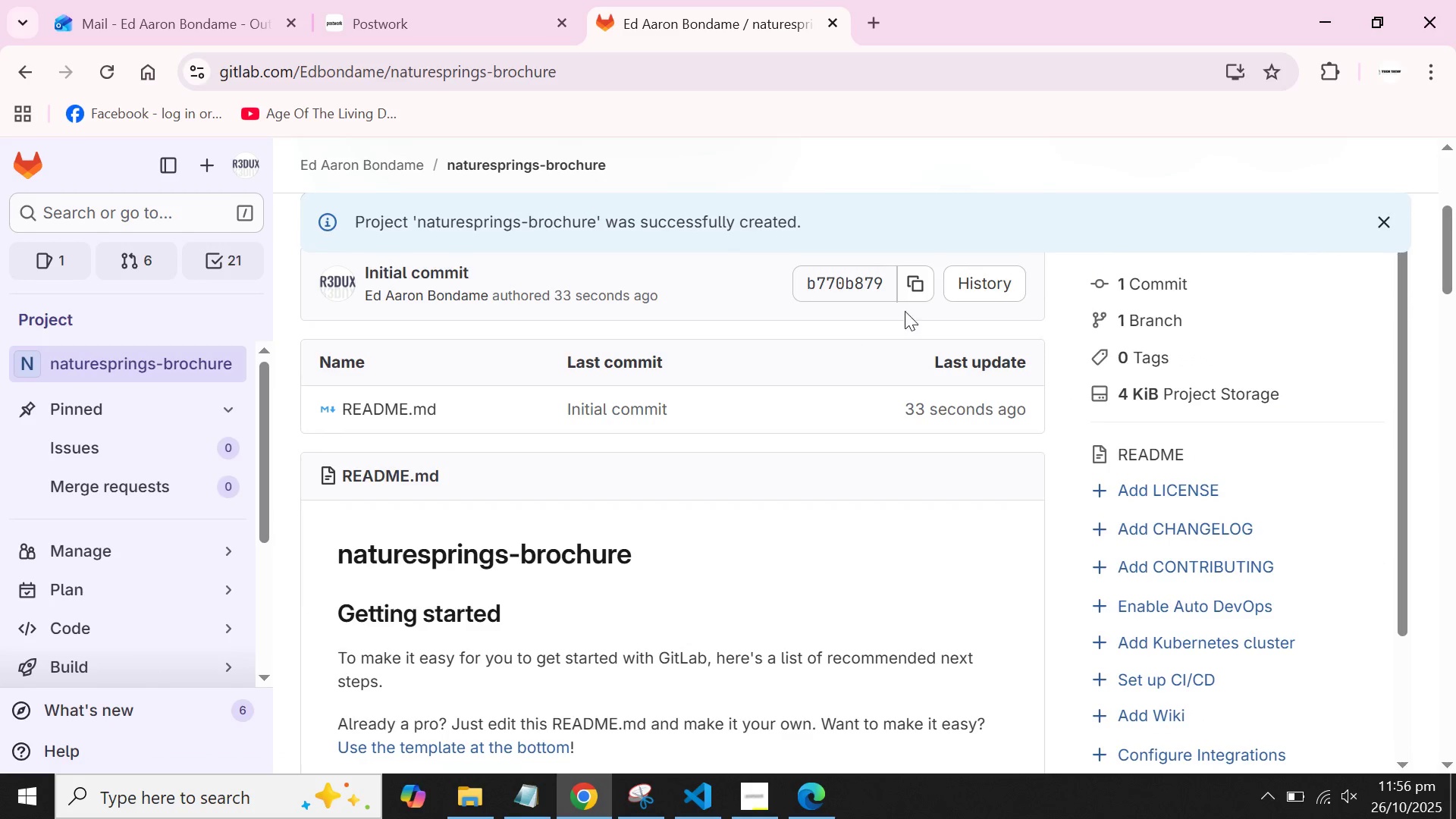 
scroll: coordinate [761, 322], scroll_direction: up, amount: 3.0
 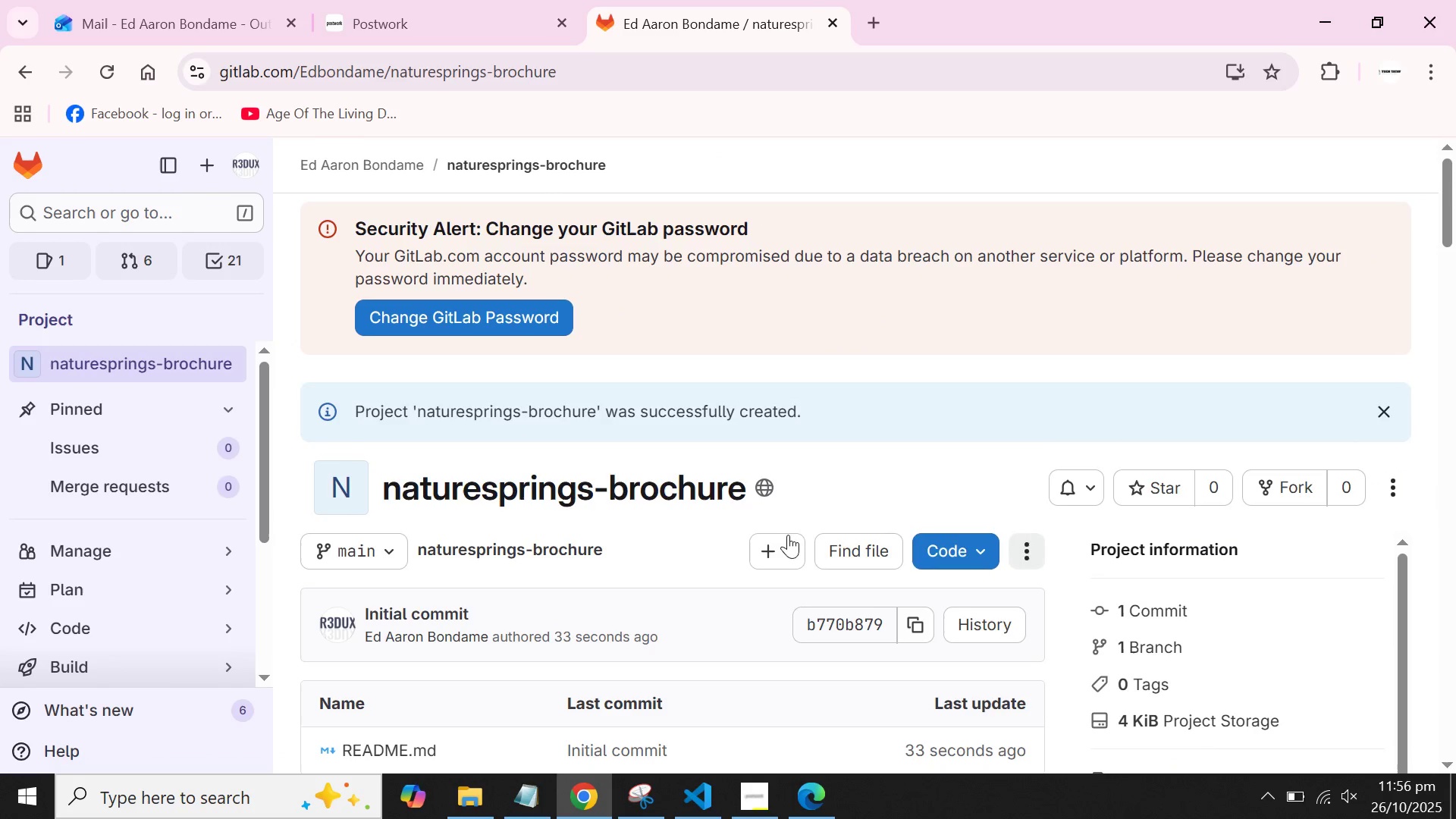 
left_click([779, 541])
 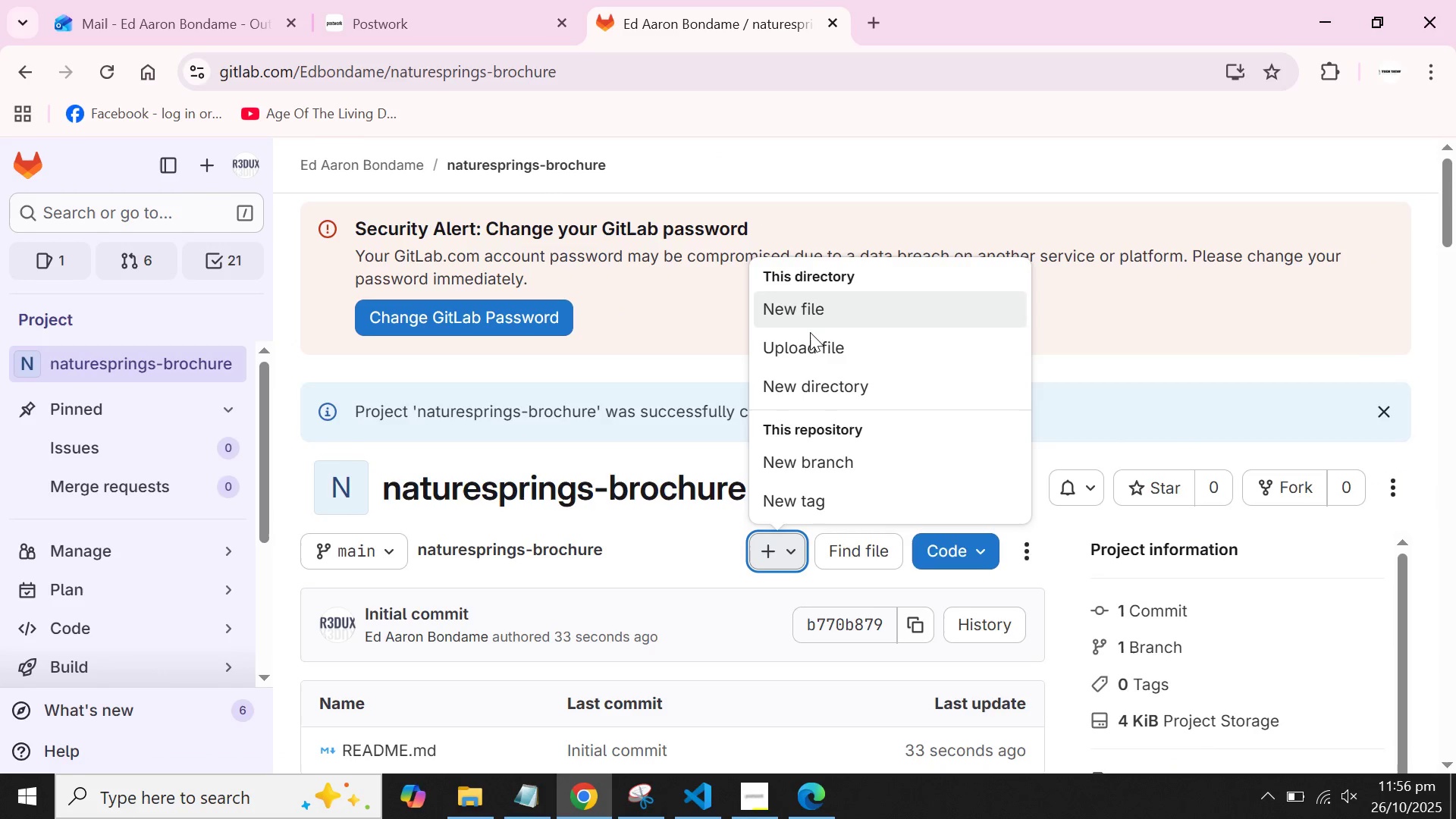 
left_click([810, 341])
 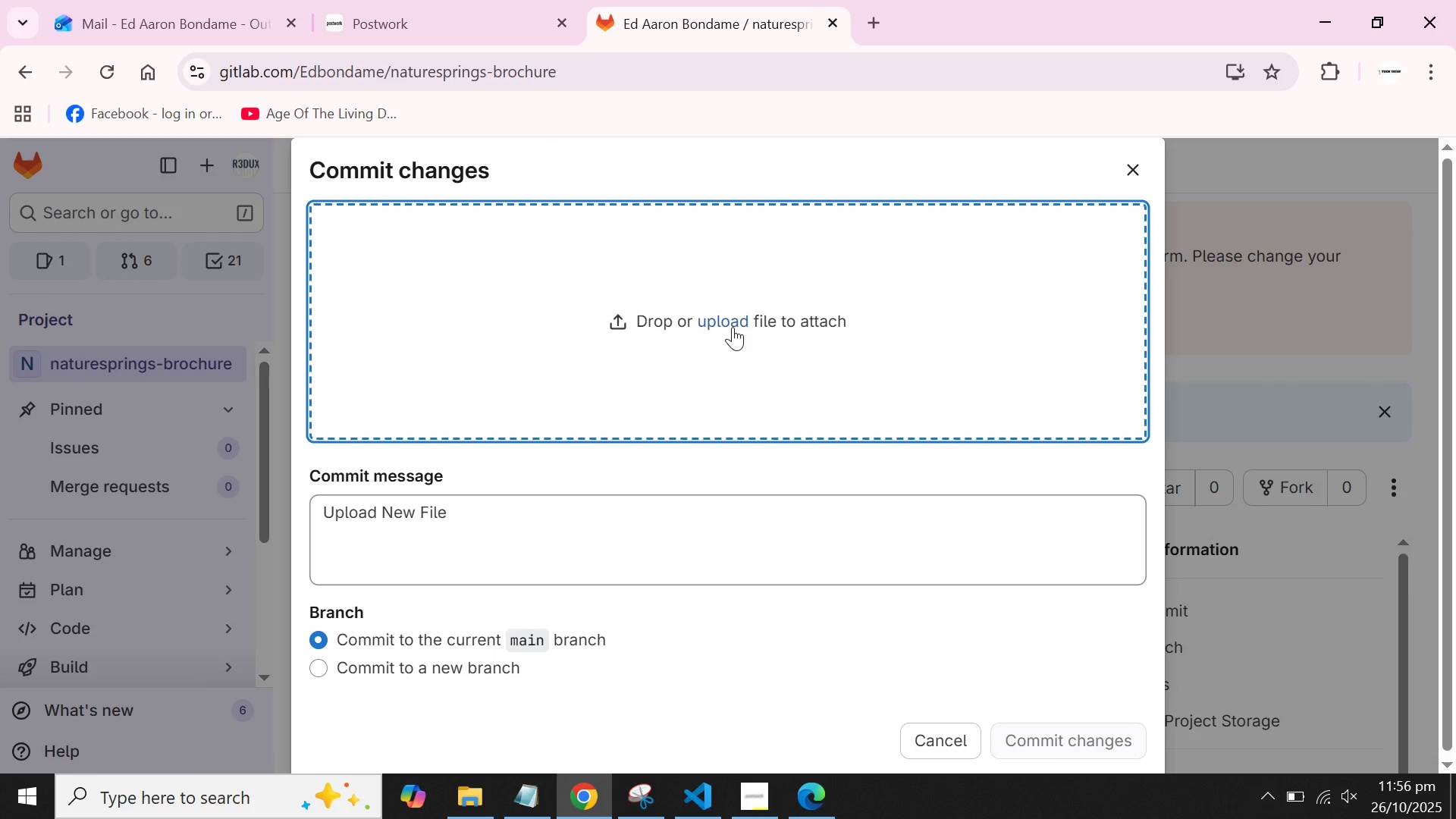 
left_click([733, 326])
 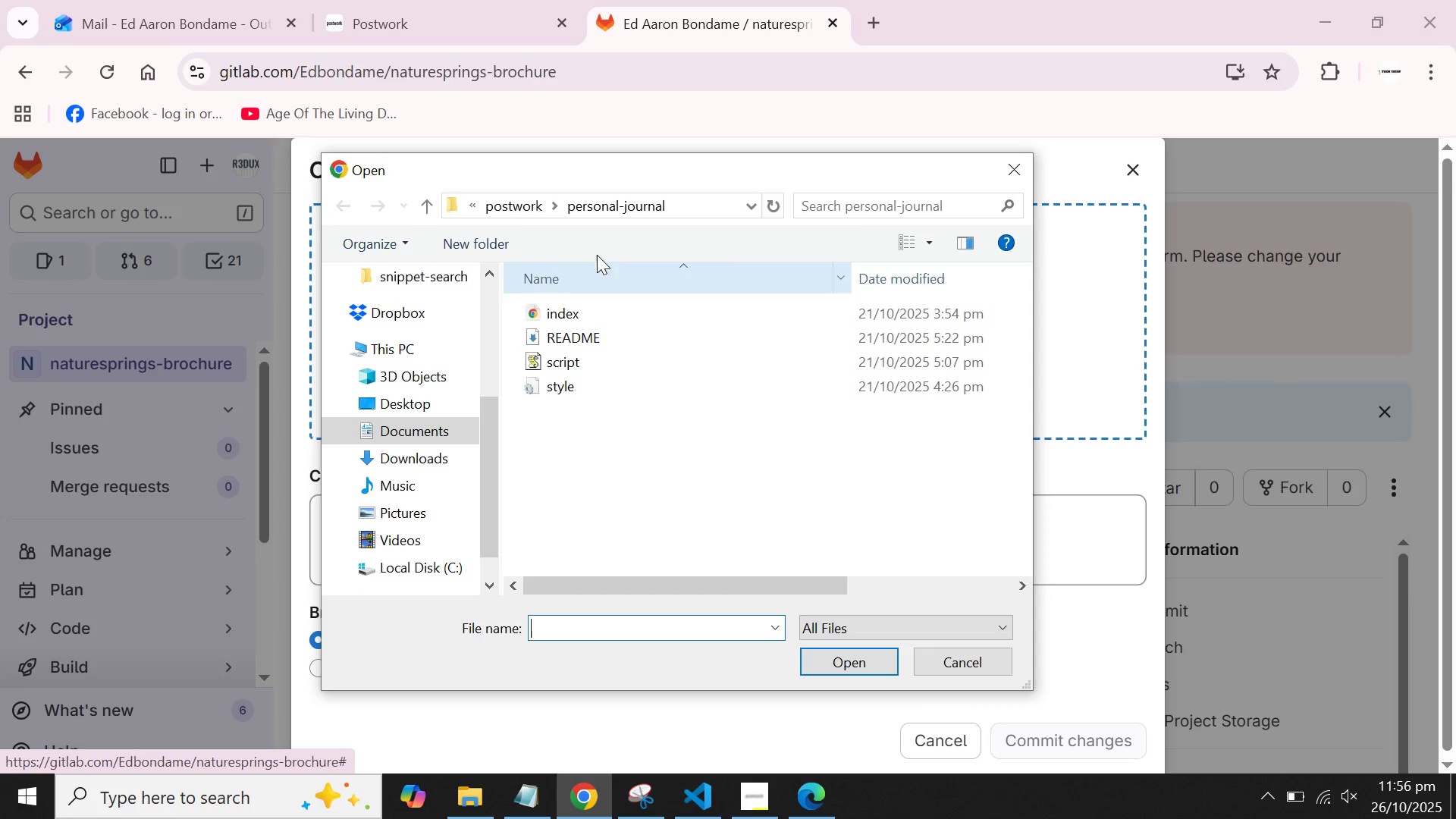 
left_click([537, 213])
 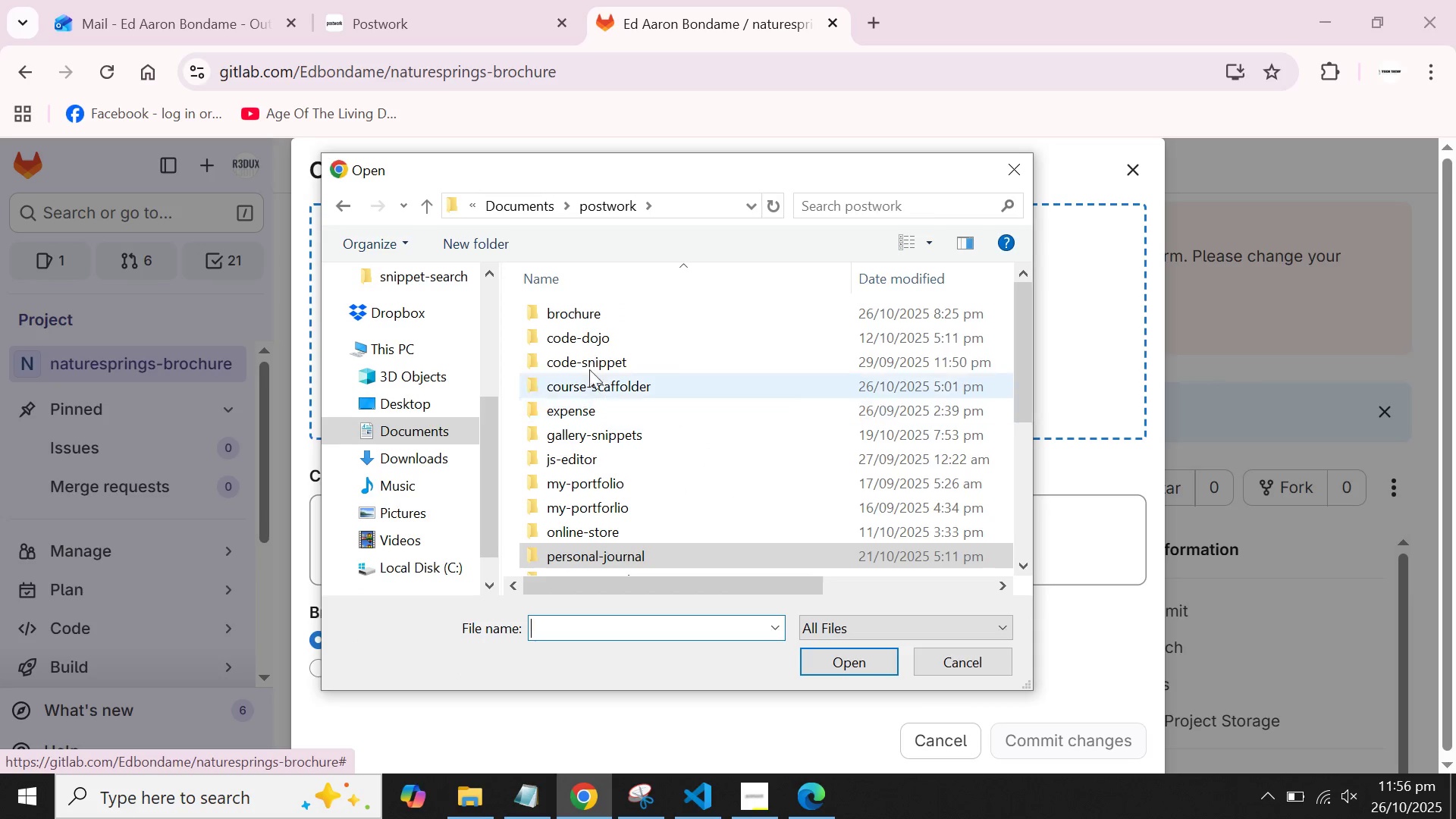 
double_click([588, 322])
 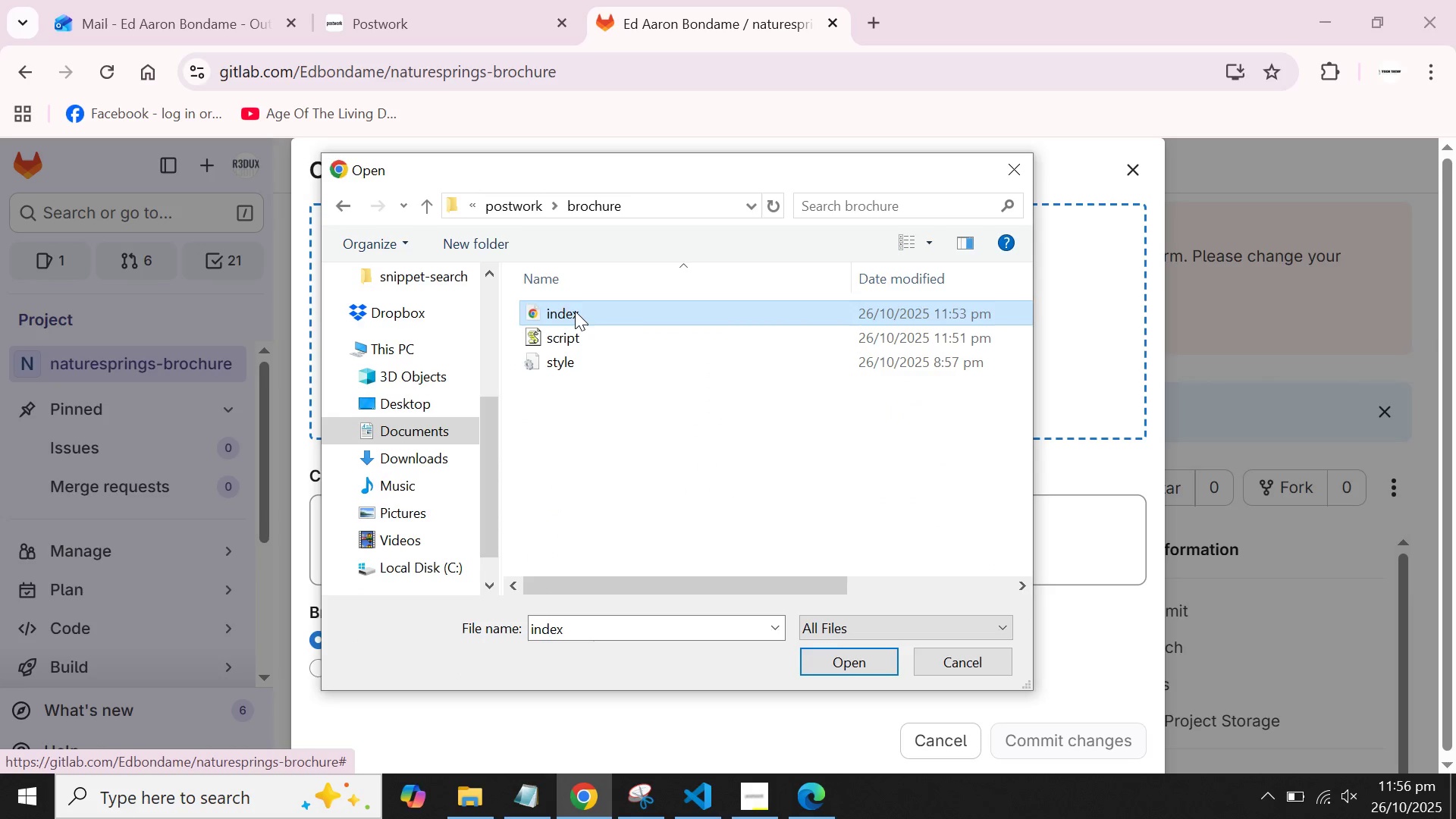 
double_click([575, 311])
 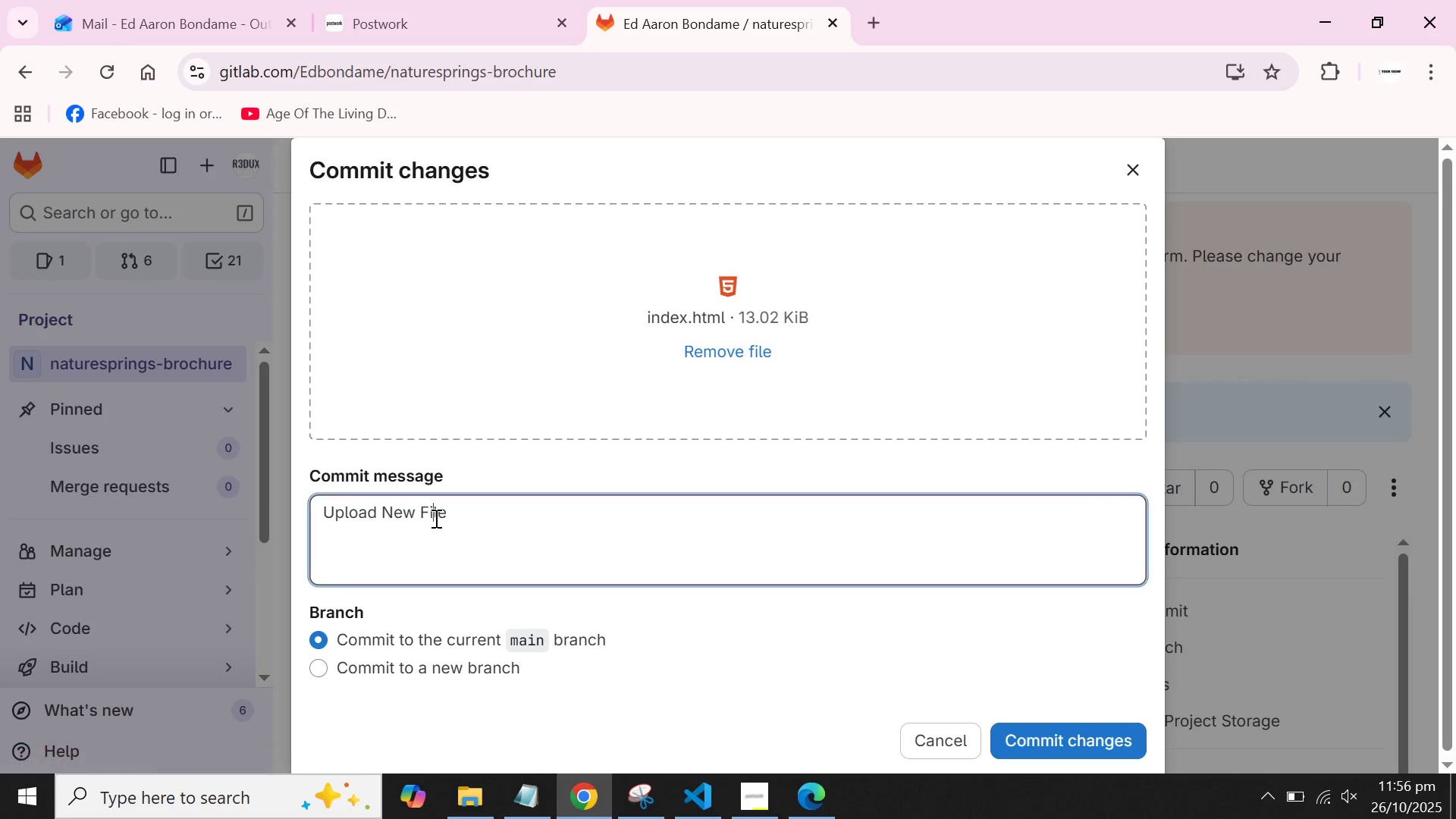 
double_click([435, 518])
 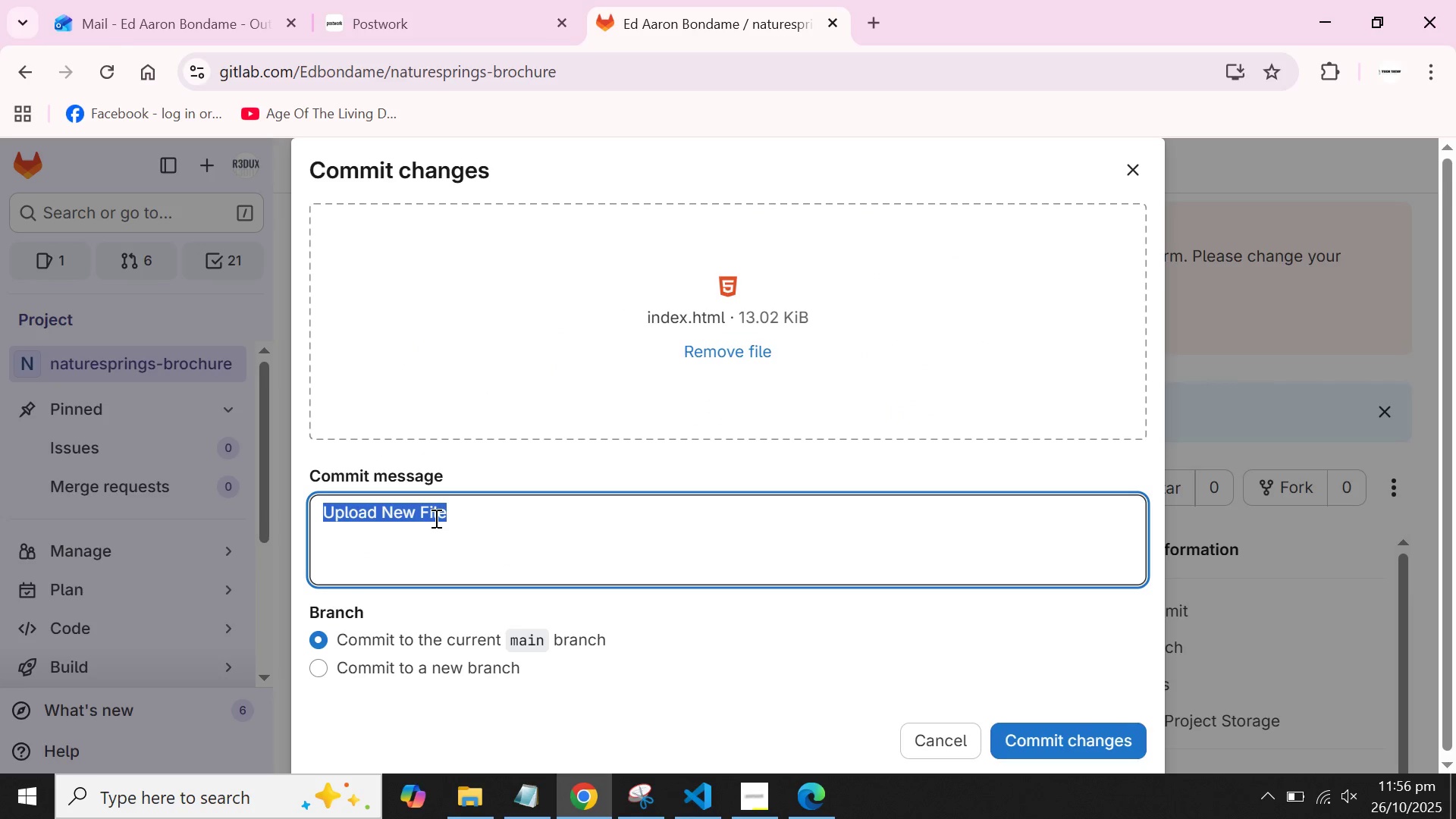 
triple_click([435, 518])
 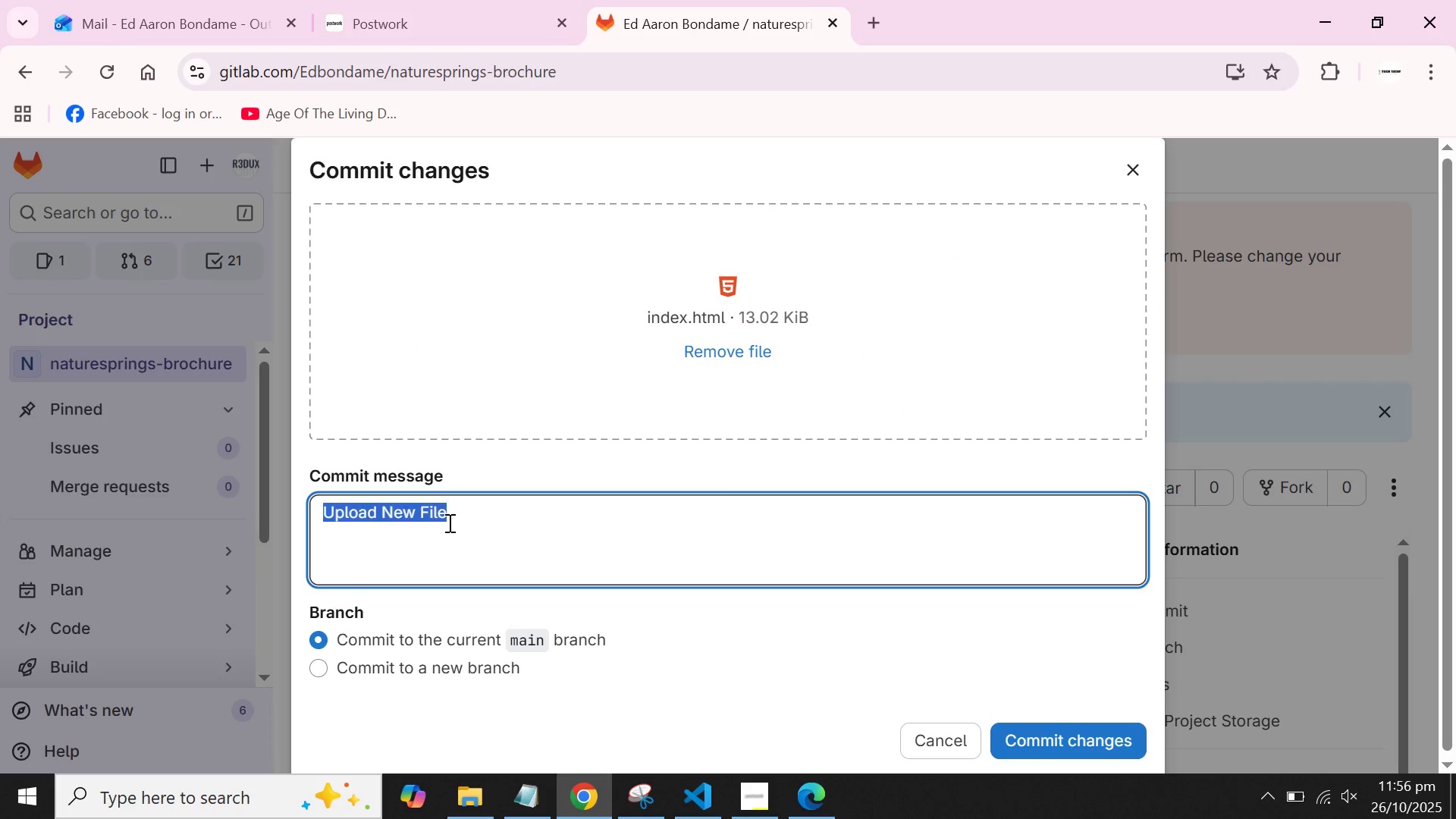 
type(html file)
 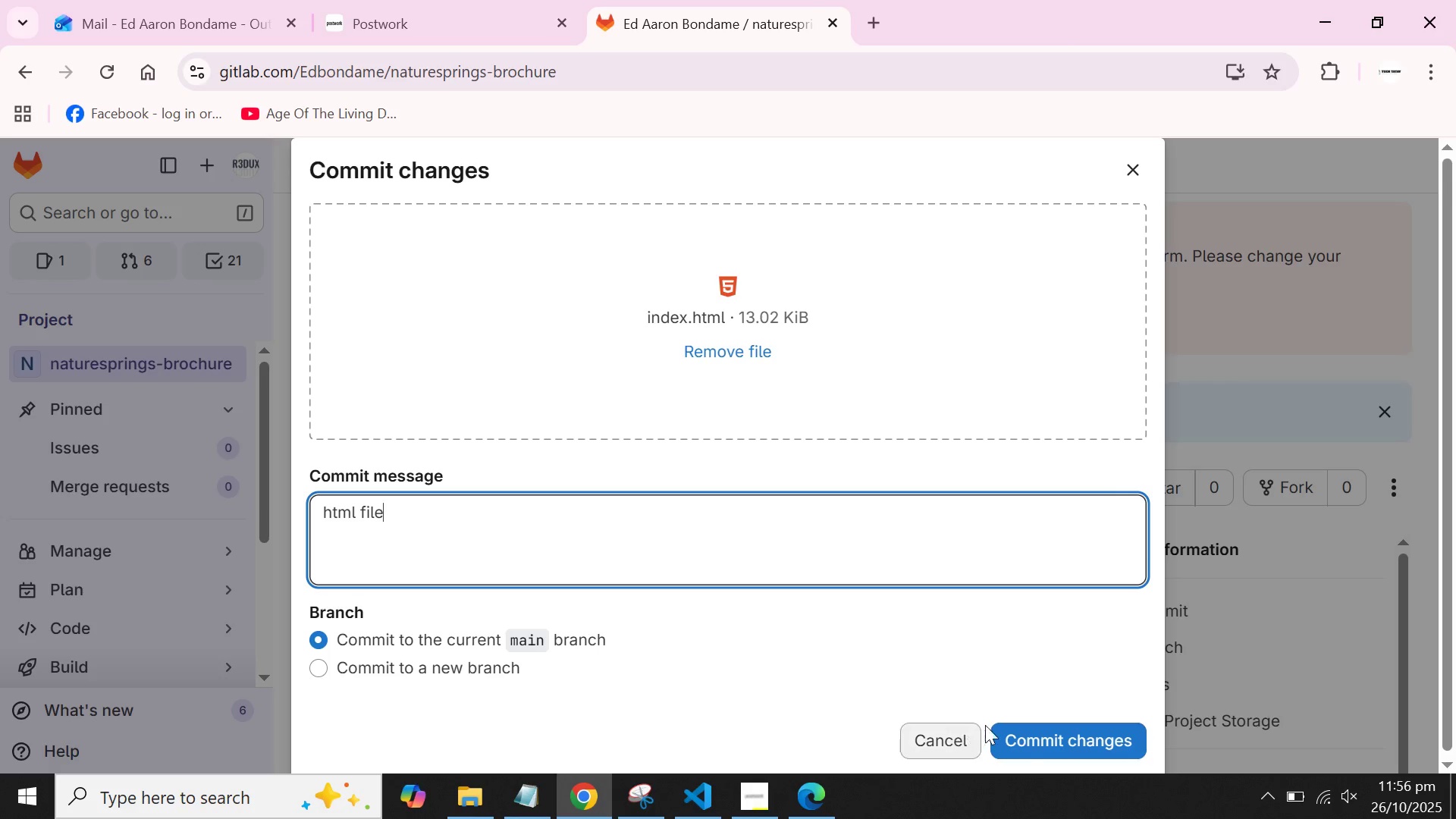 
left_click([1025, 736])
 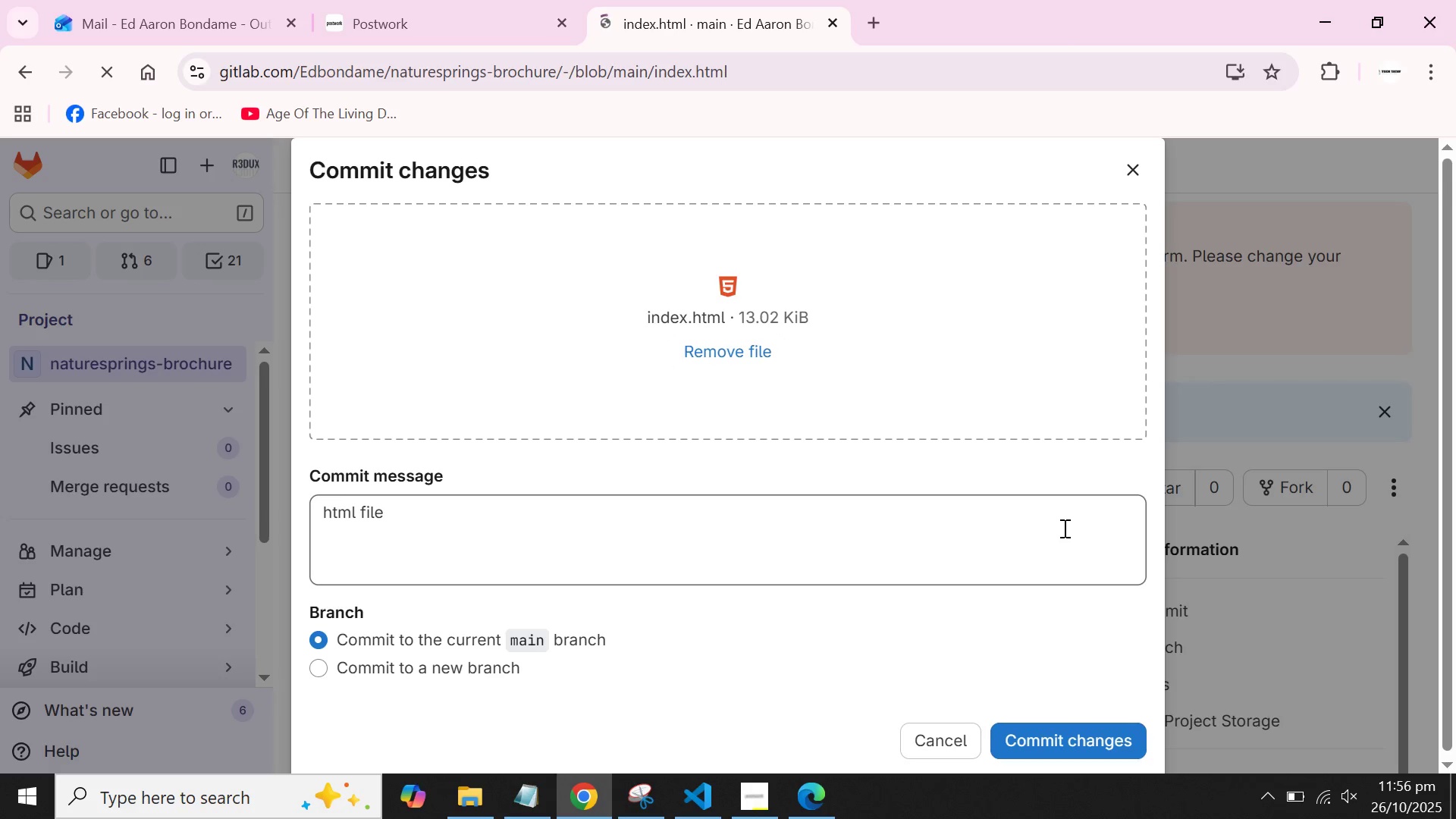 
wait(8.62)
 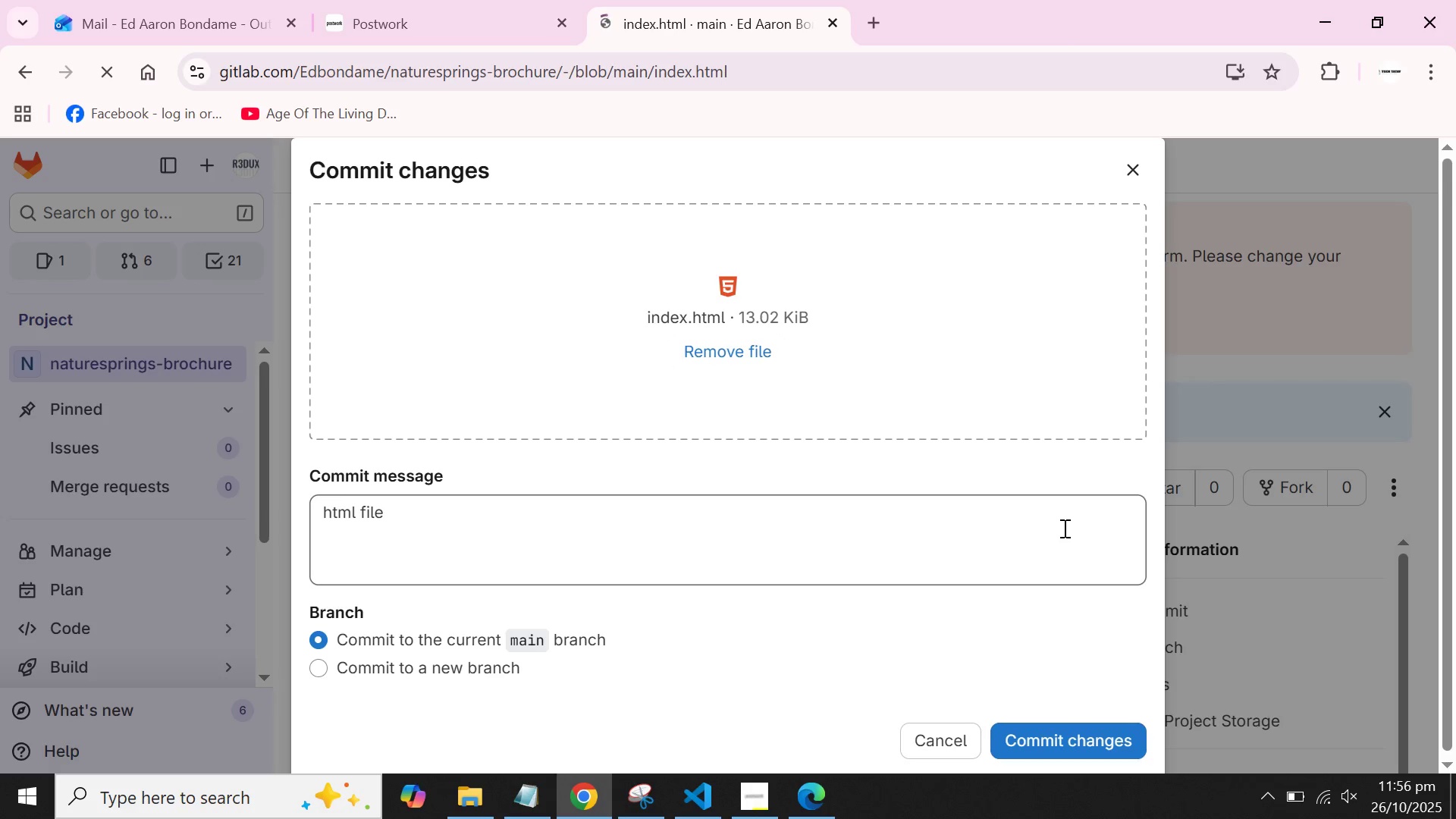 
left_click([508, 474])
 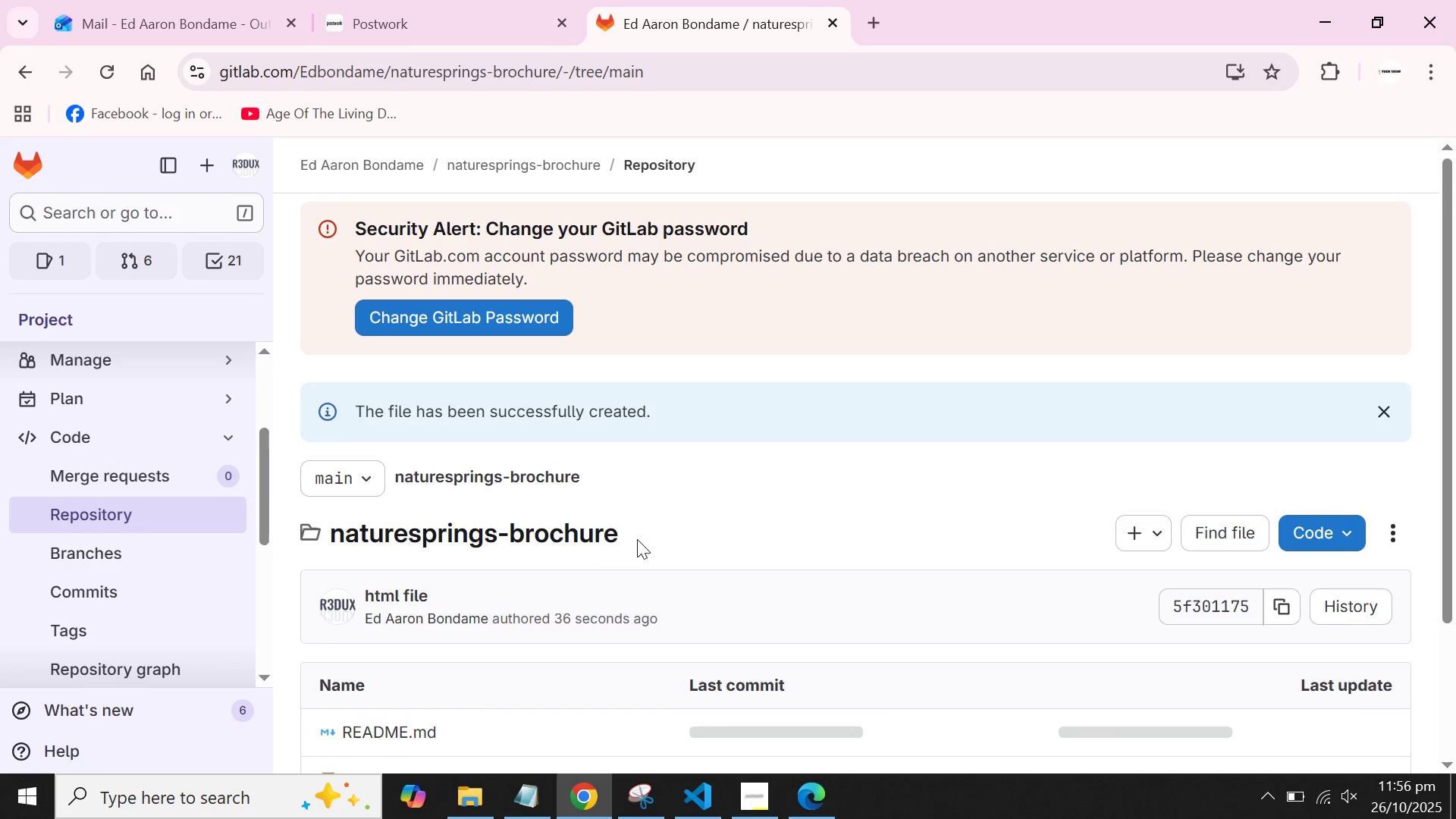 
scroll: coordinate [631, 547], scroll_direction: down, amount: 1.0
 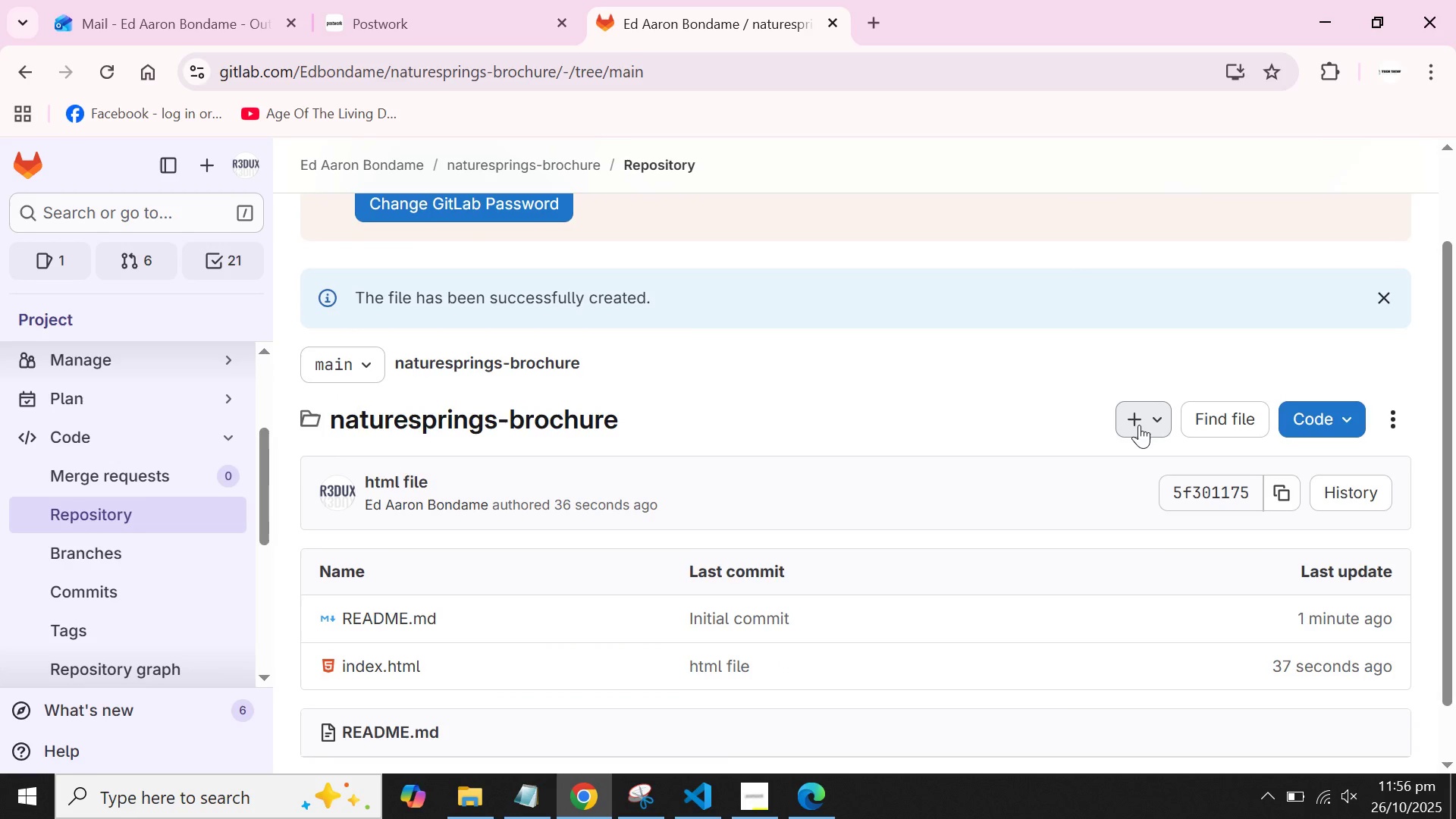 
left_click([1139, 425])
 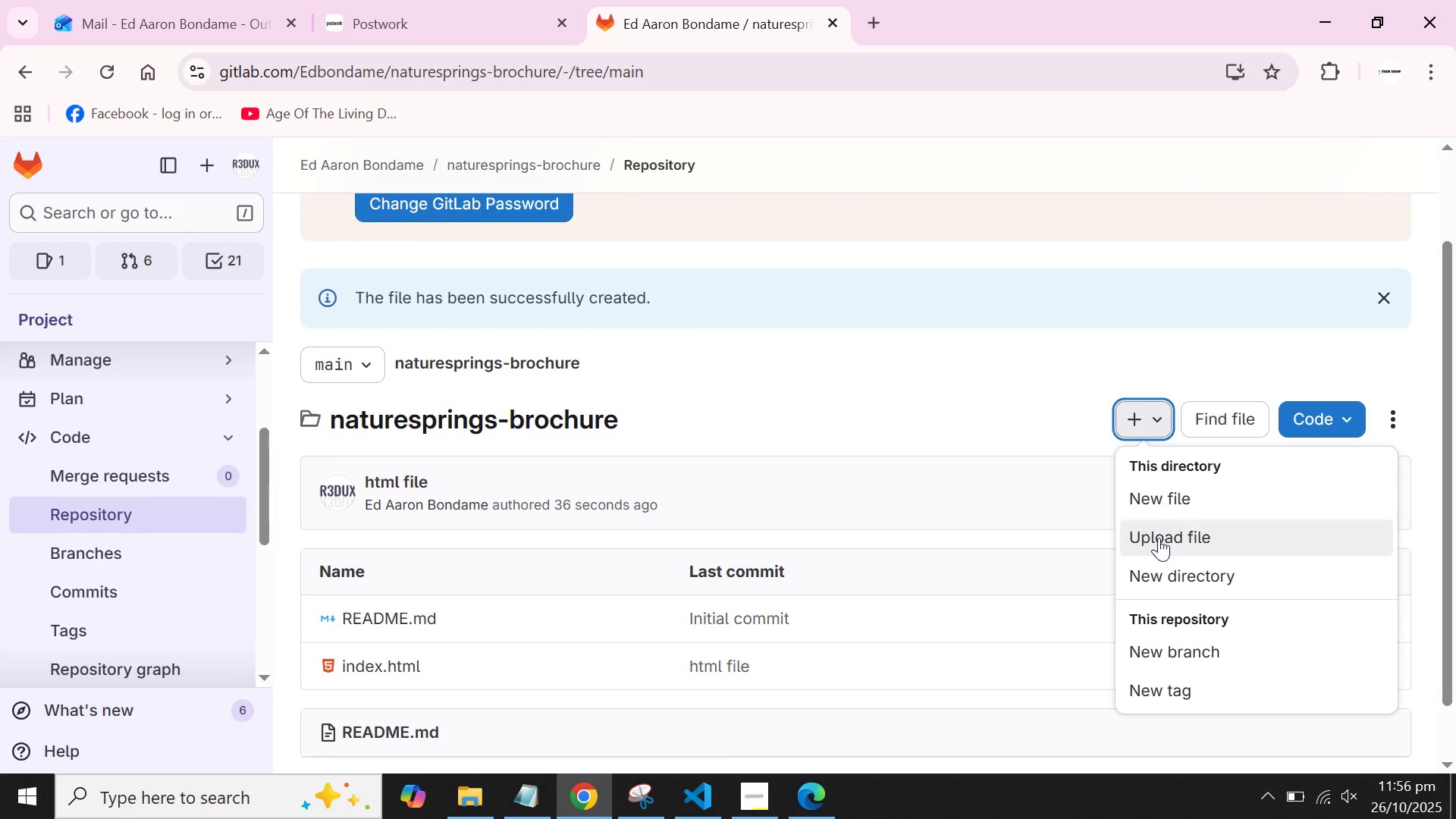 
left_click([1159, 538])
 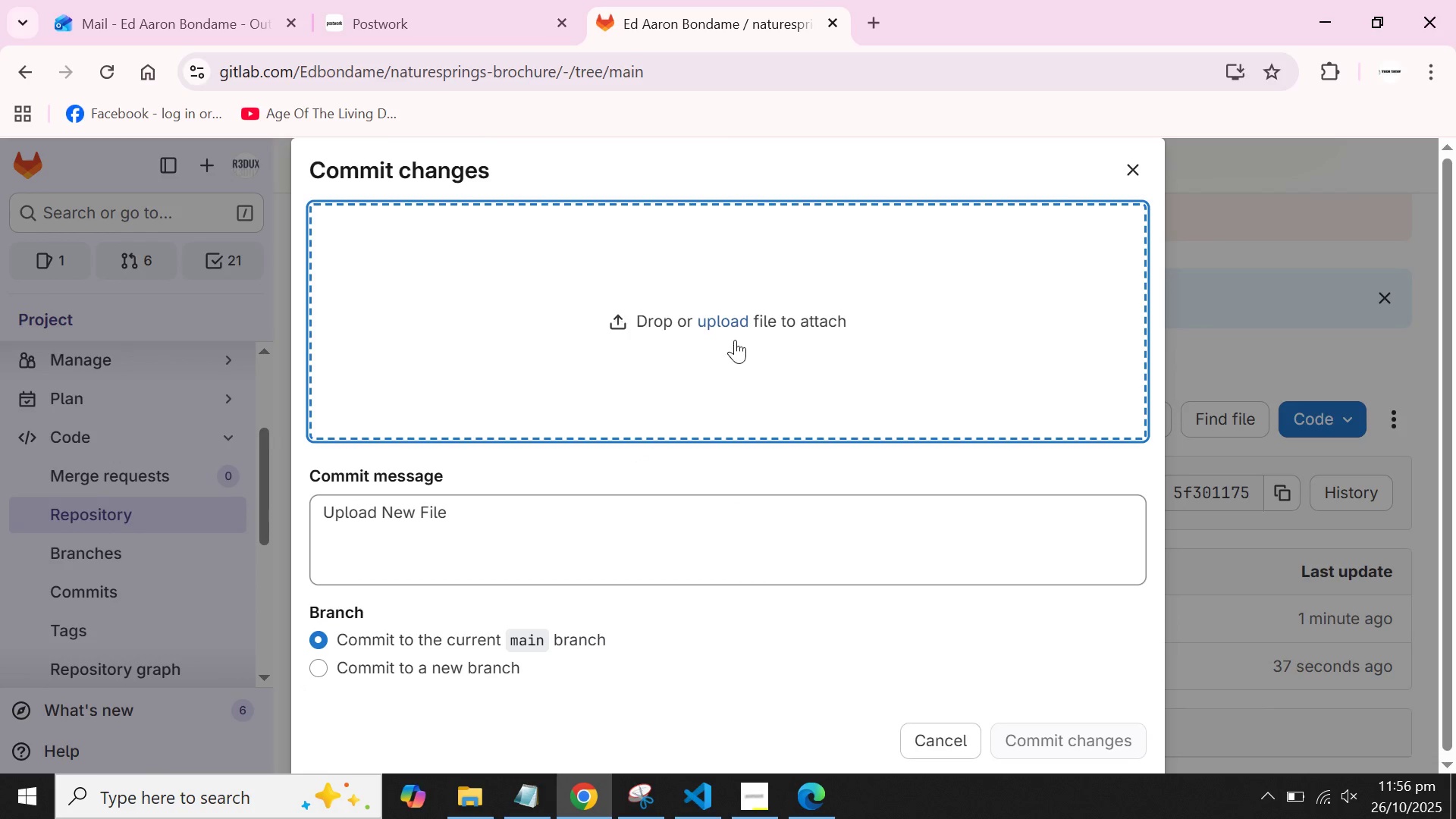 
left_click([735, 329])
 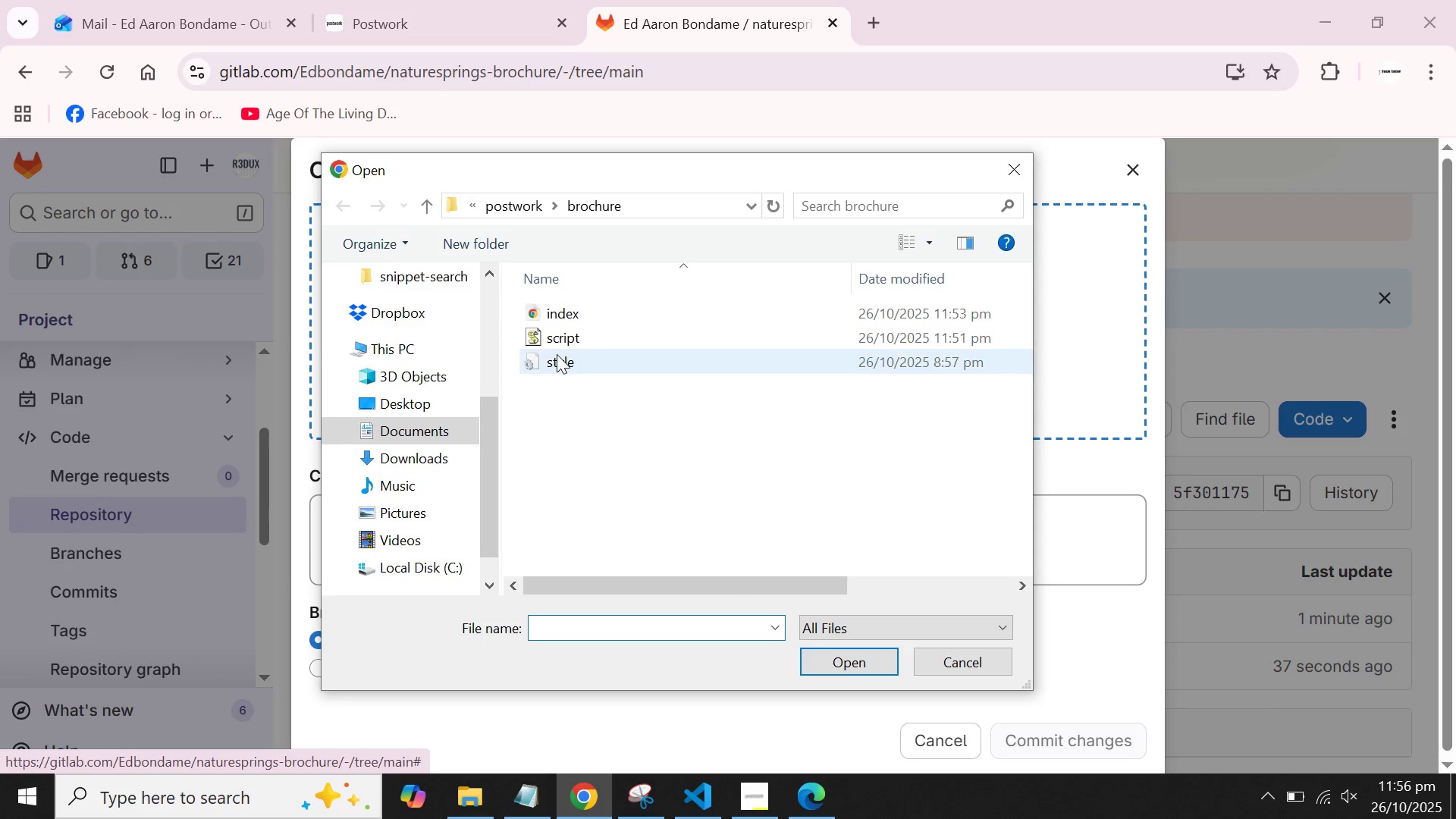 
double_click([552, 361])
 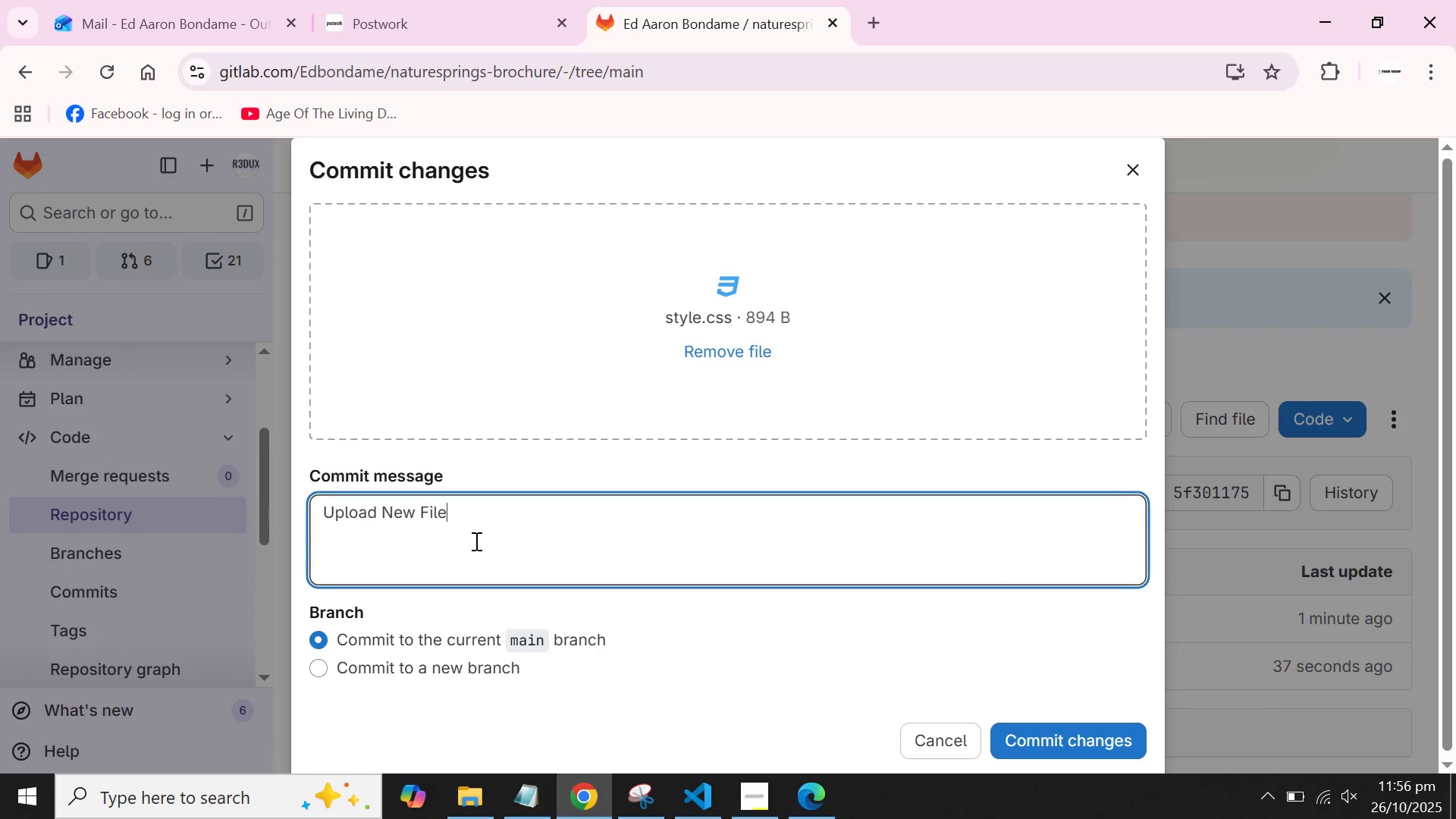 
double_click([414, 523])
 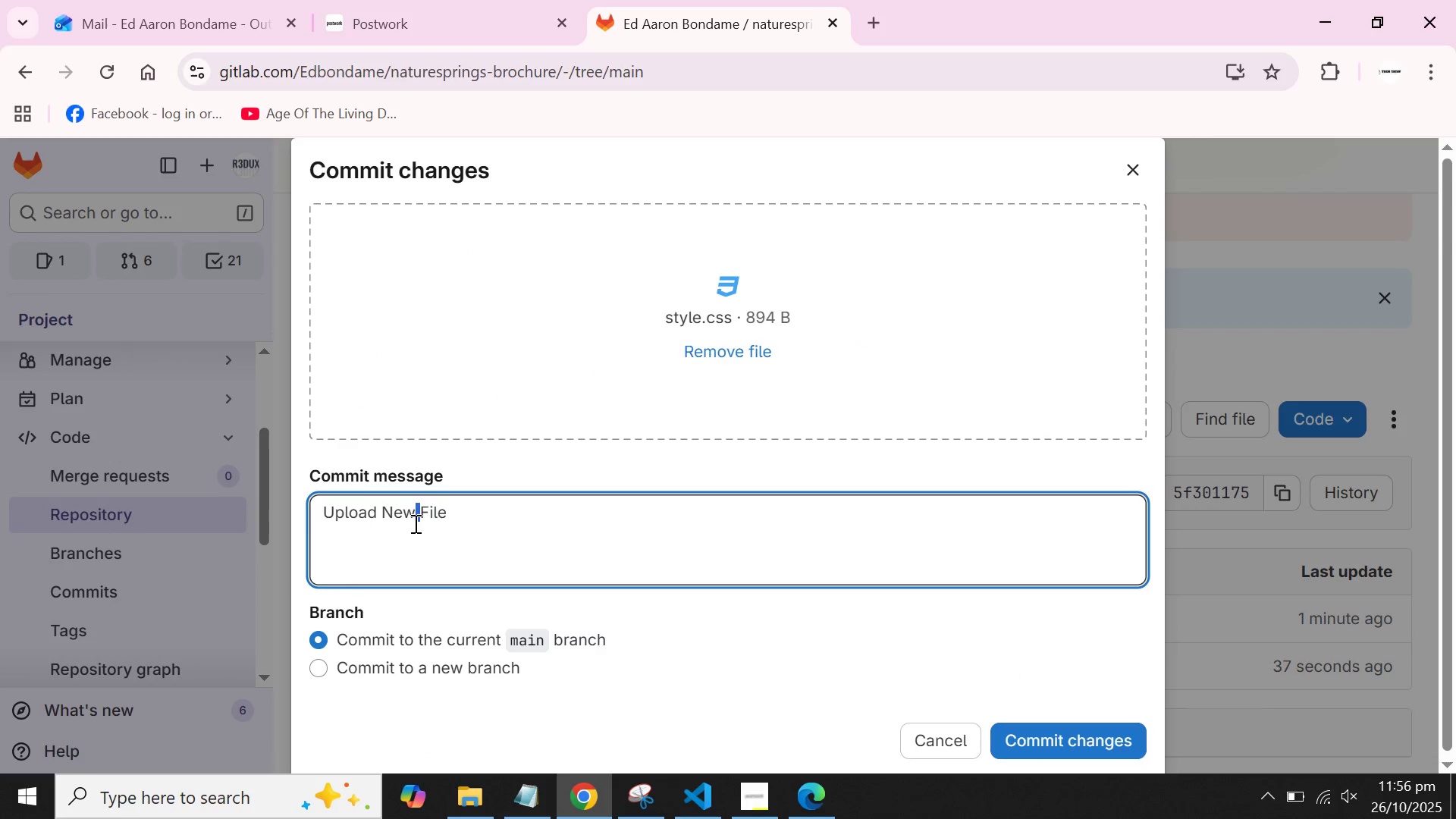 
triple_click([414, 523])
 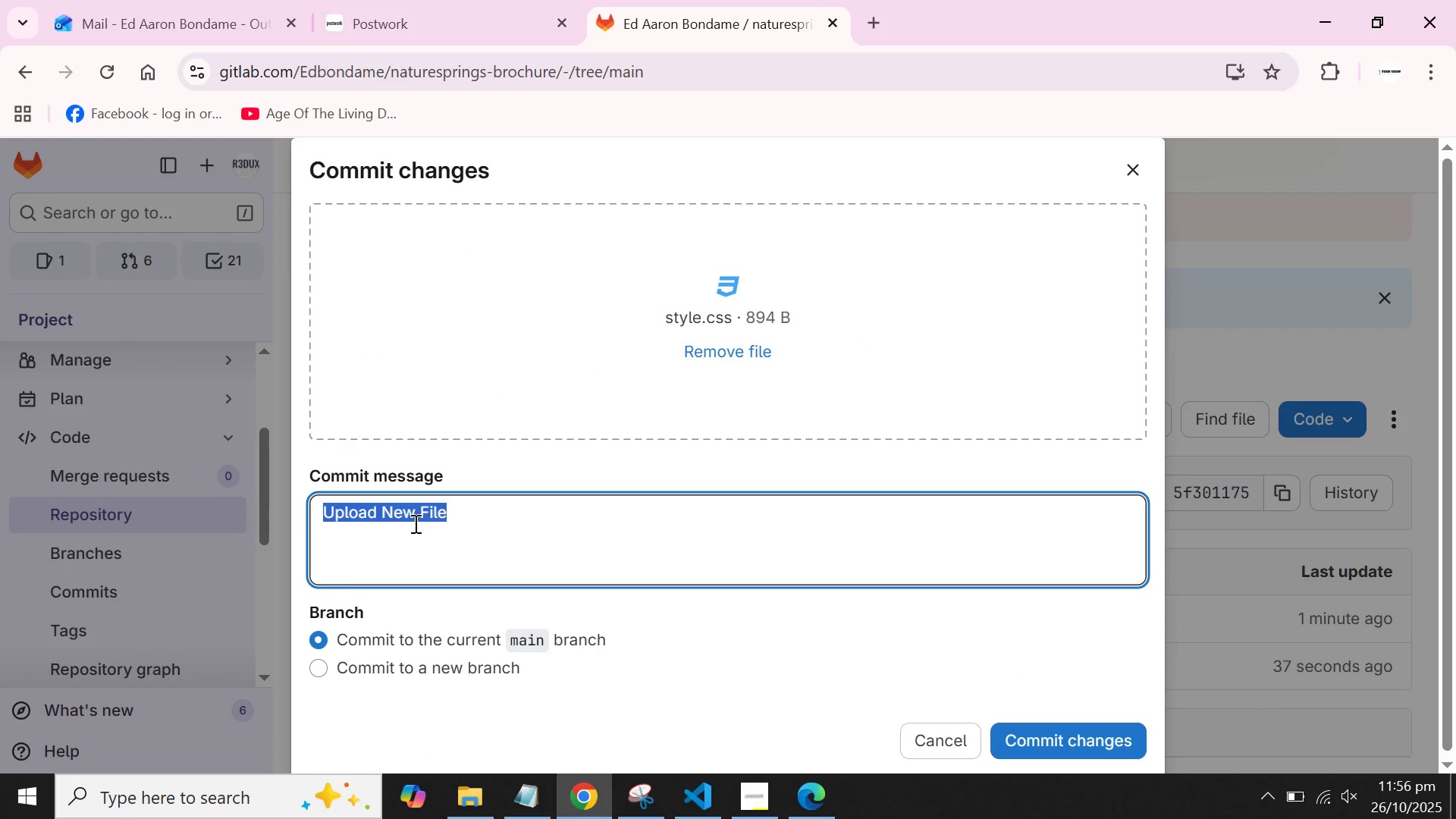 
triple_click([414, 523])
 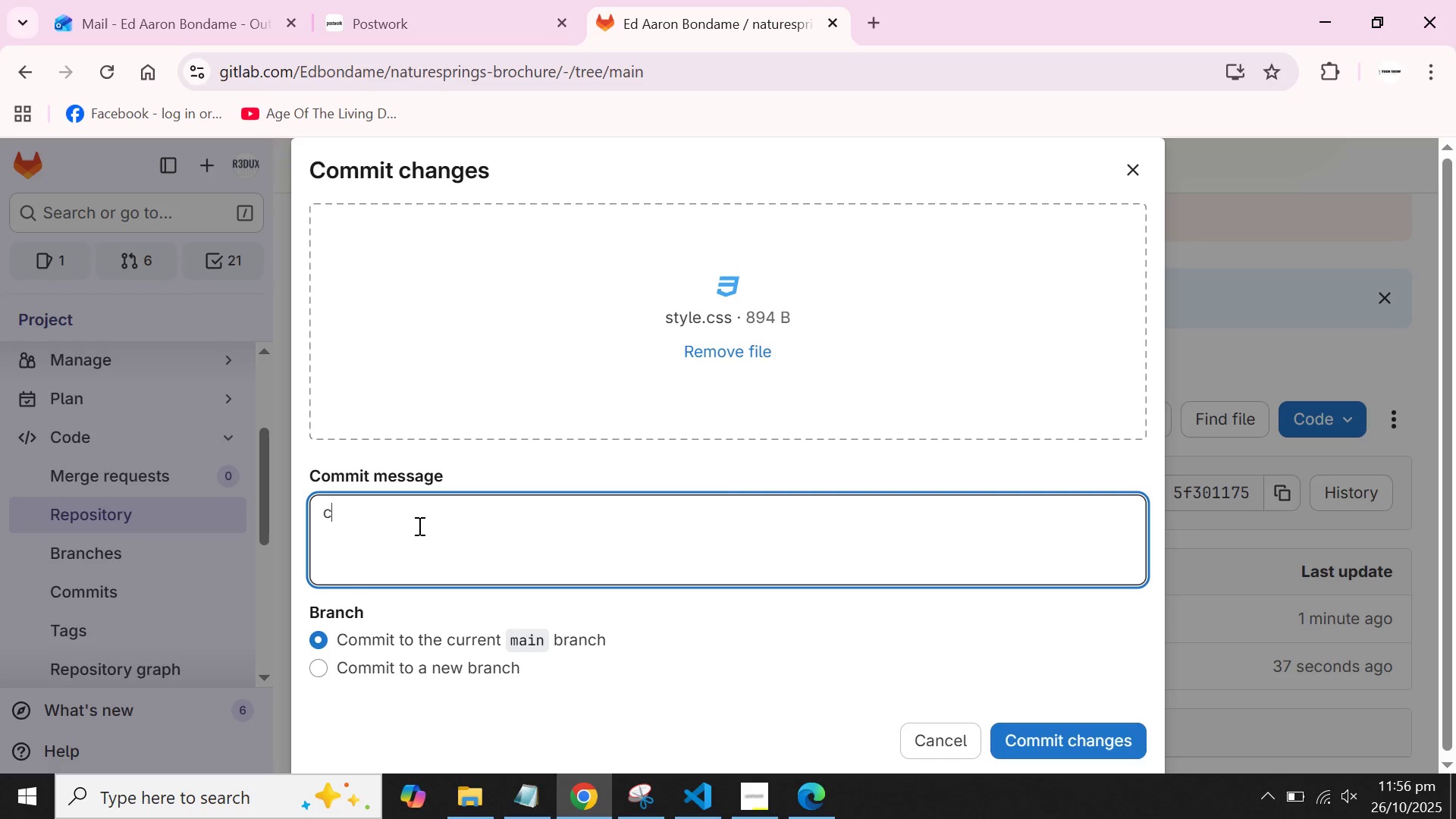 
type(css file)
 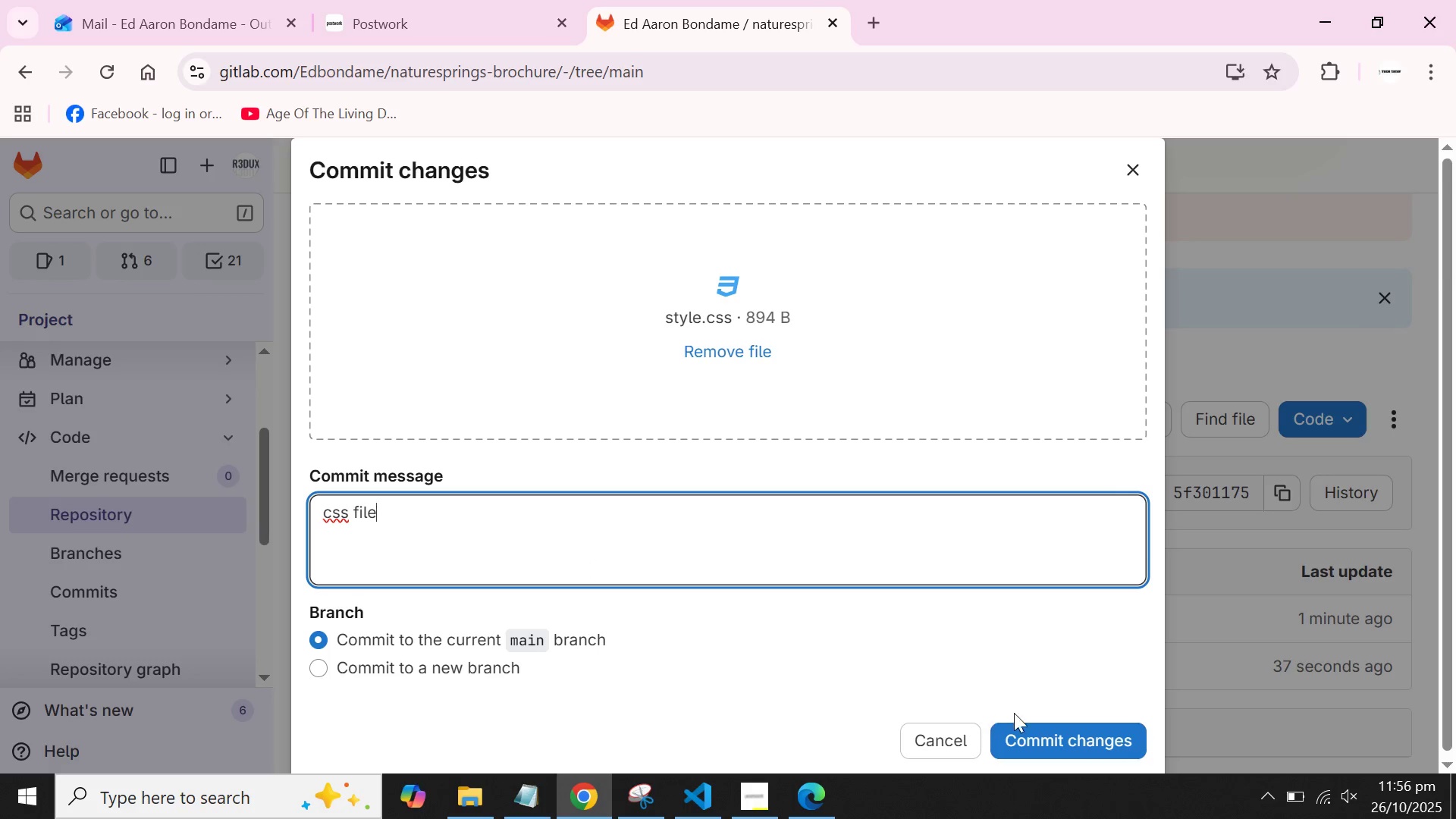 
left_click([1047, 722])
 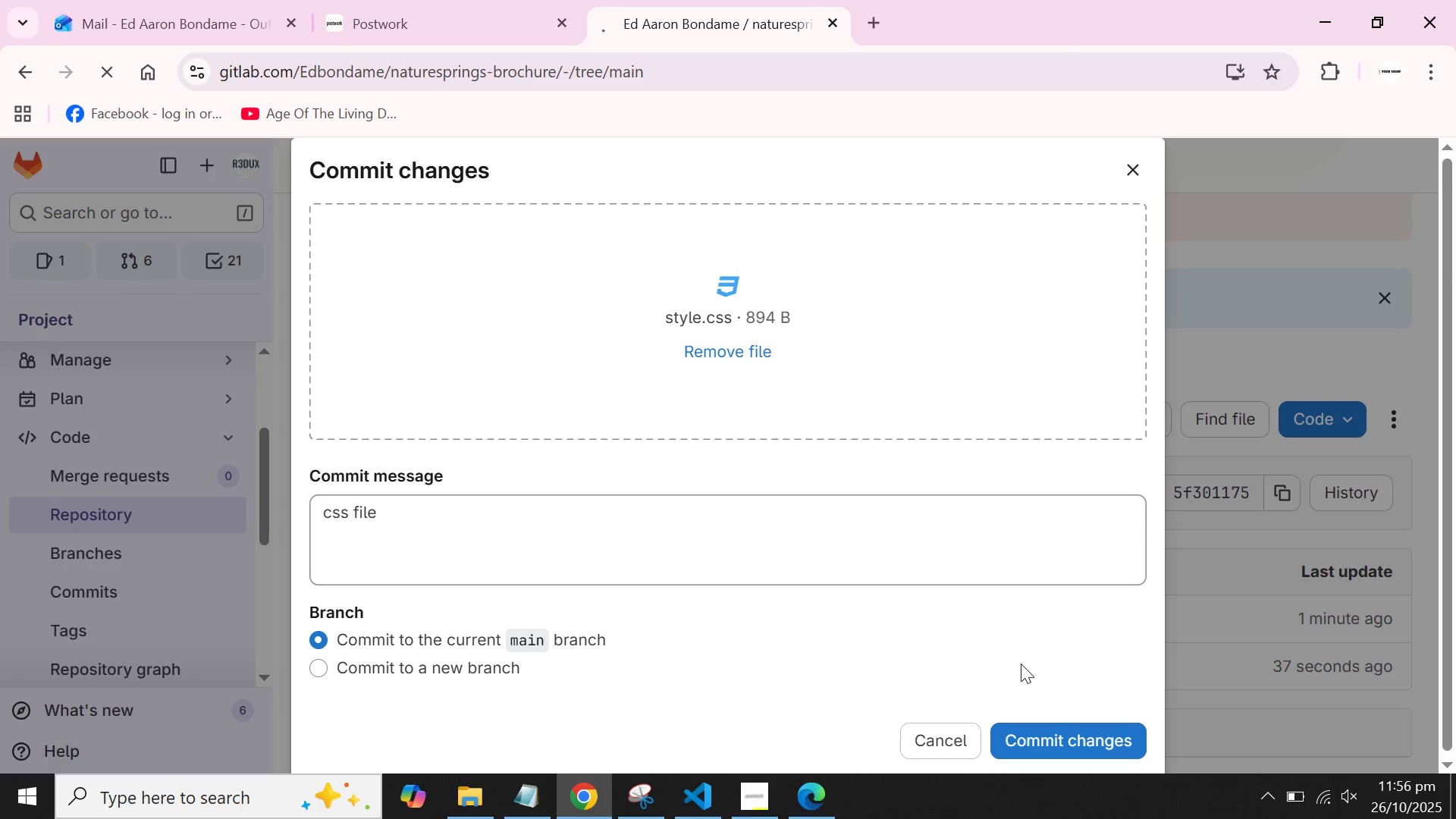 
left_click([1042, 737])
 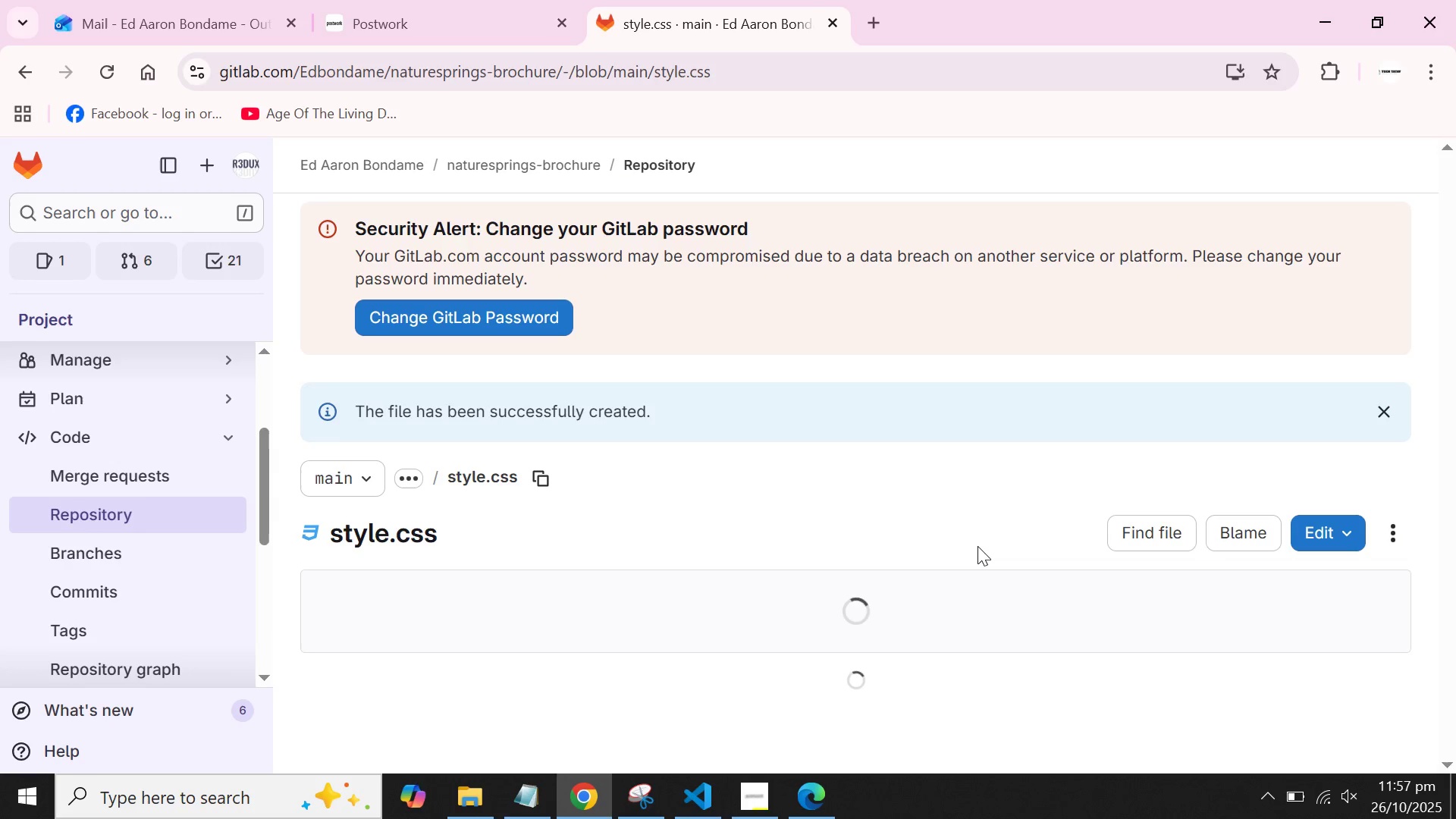 
wait(11.59)
 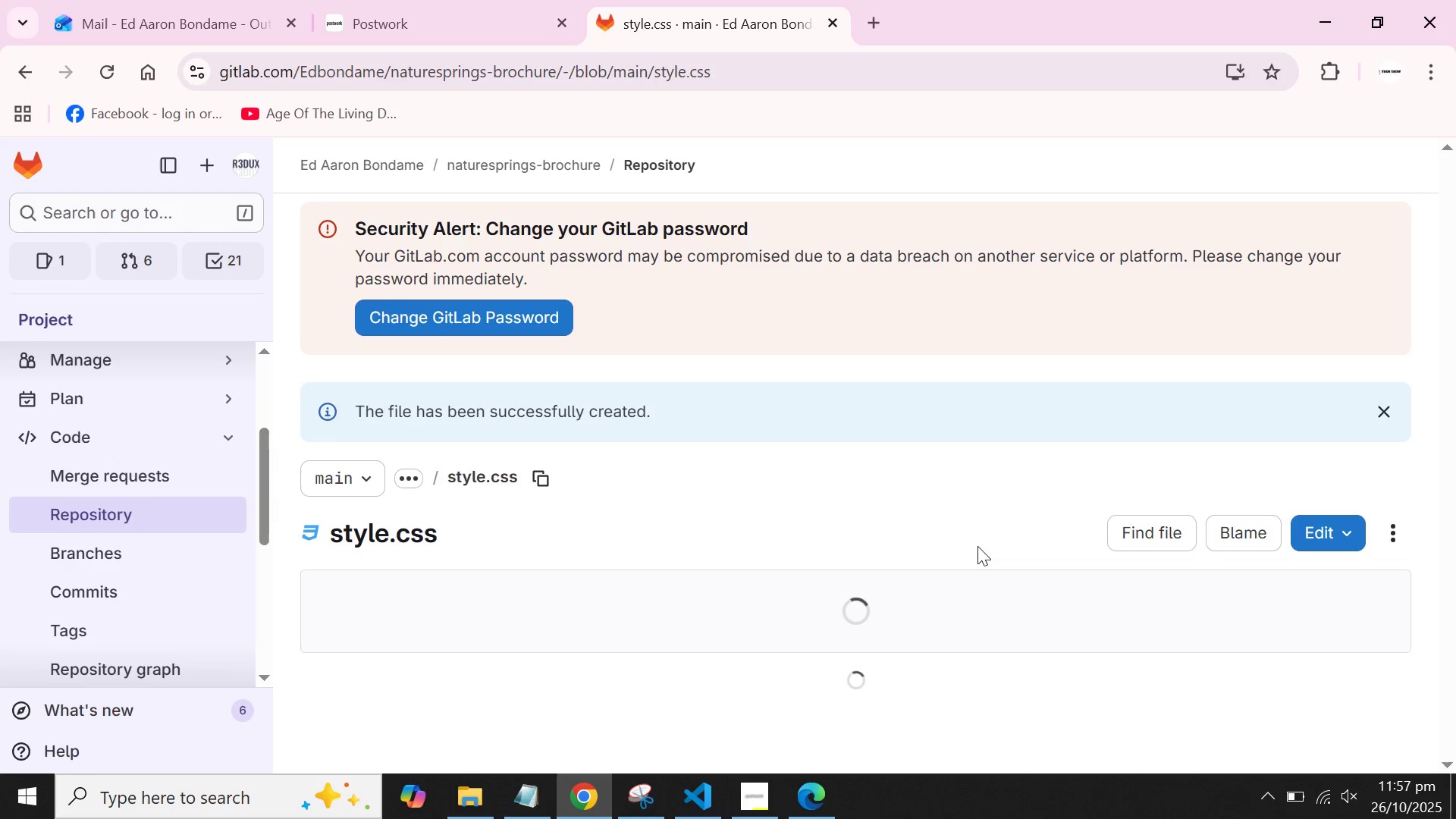 
scroll: coordinate [500, 463], scroll_direction: up, amount: 2.0
 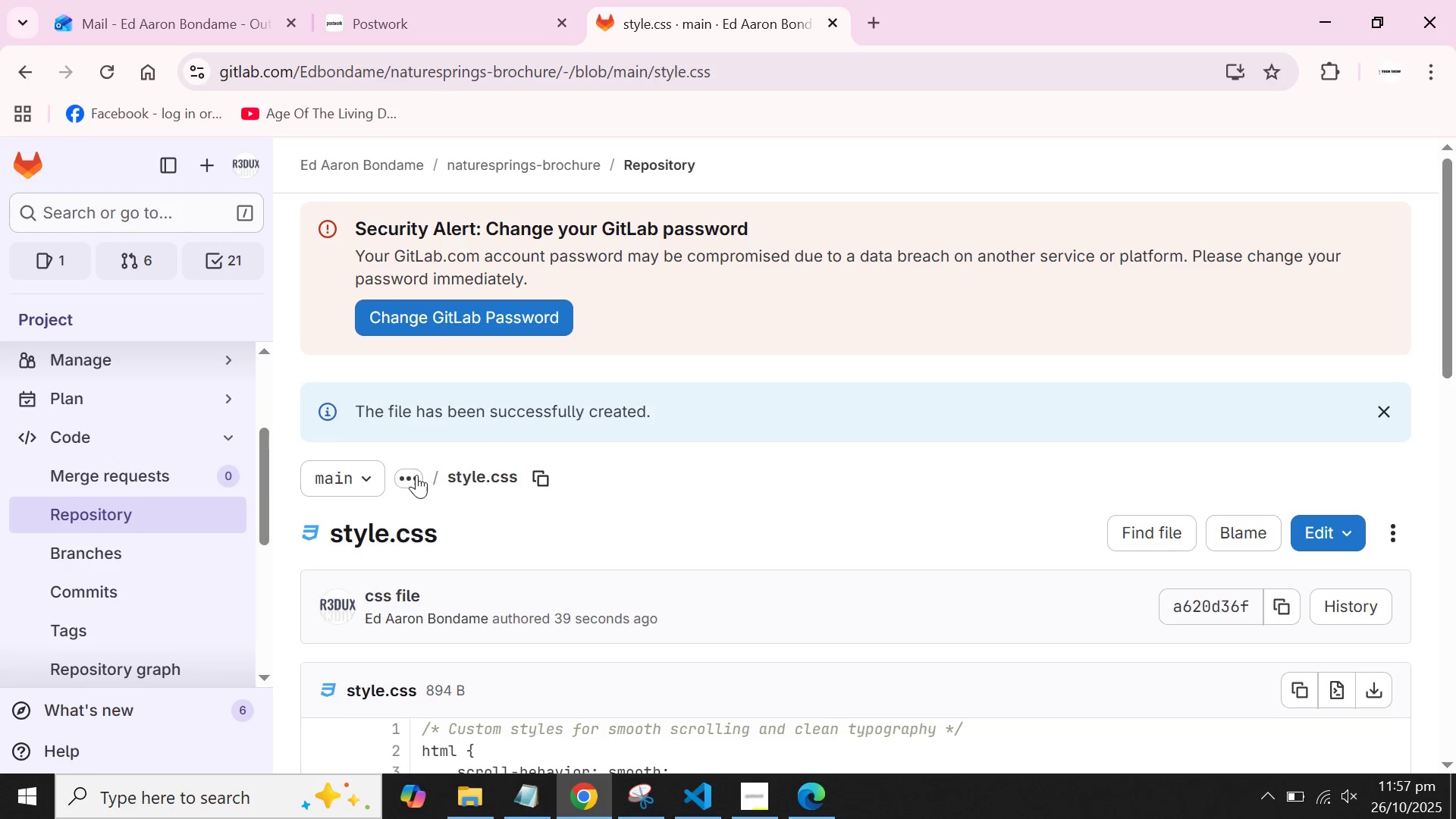 
left_click([414, 474])
 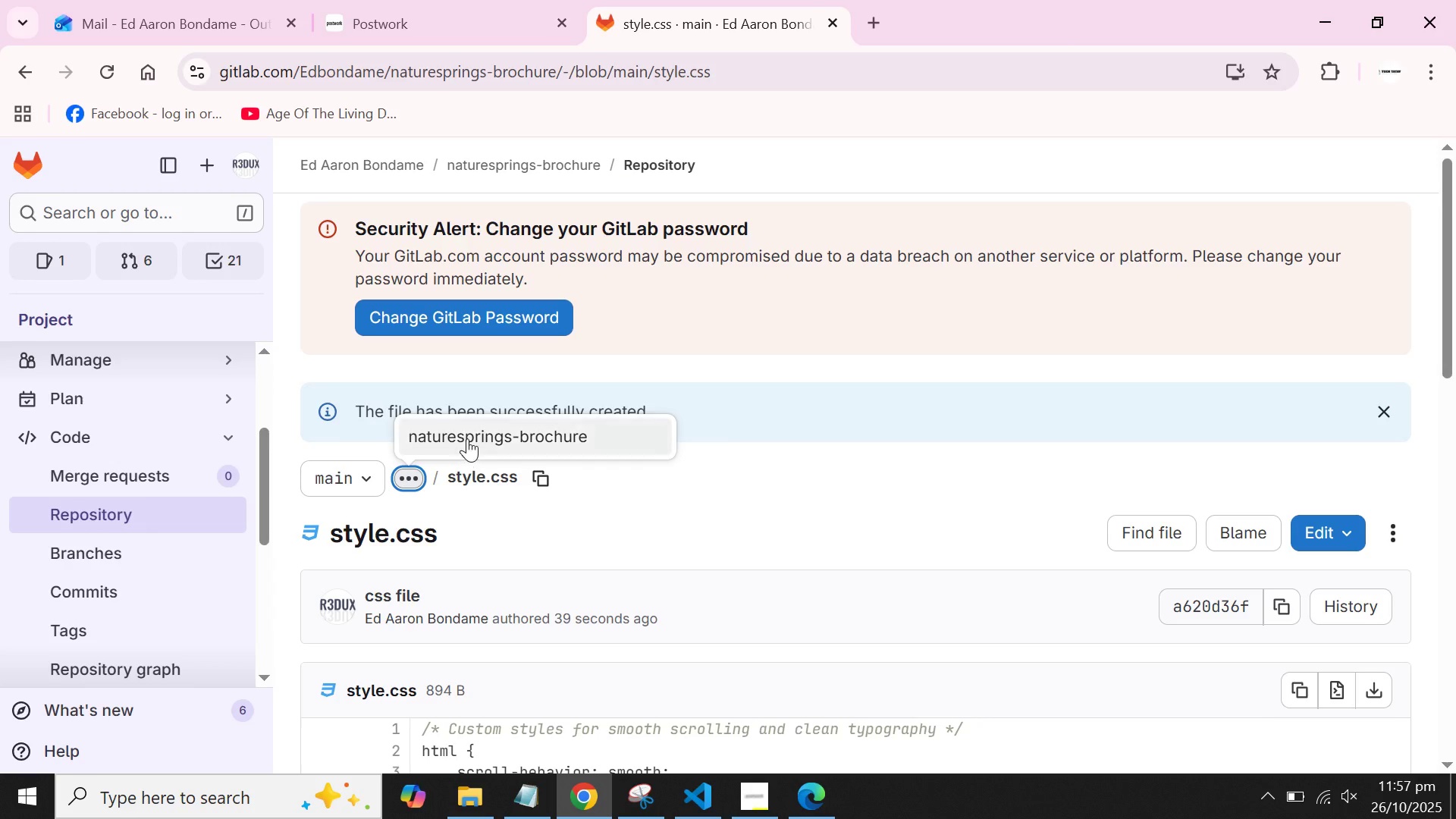 
left_click([467, 438])
 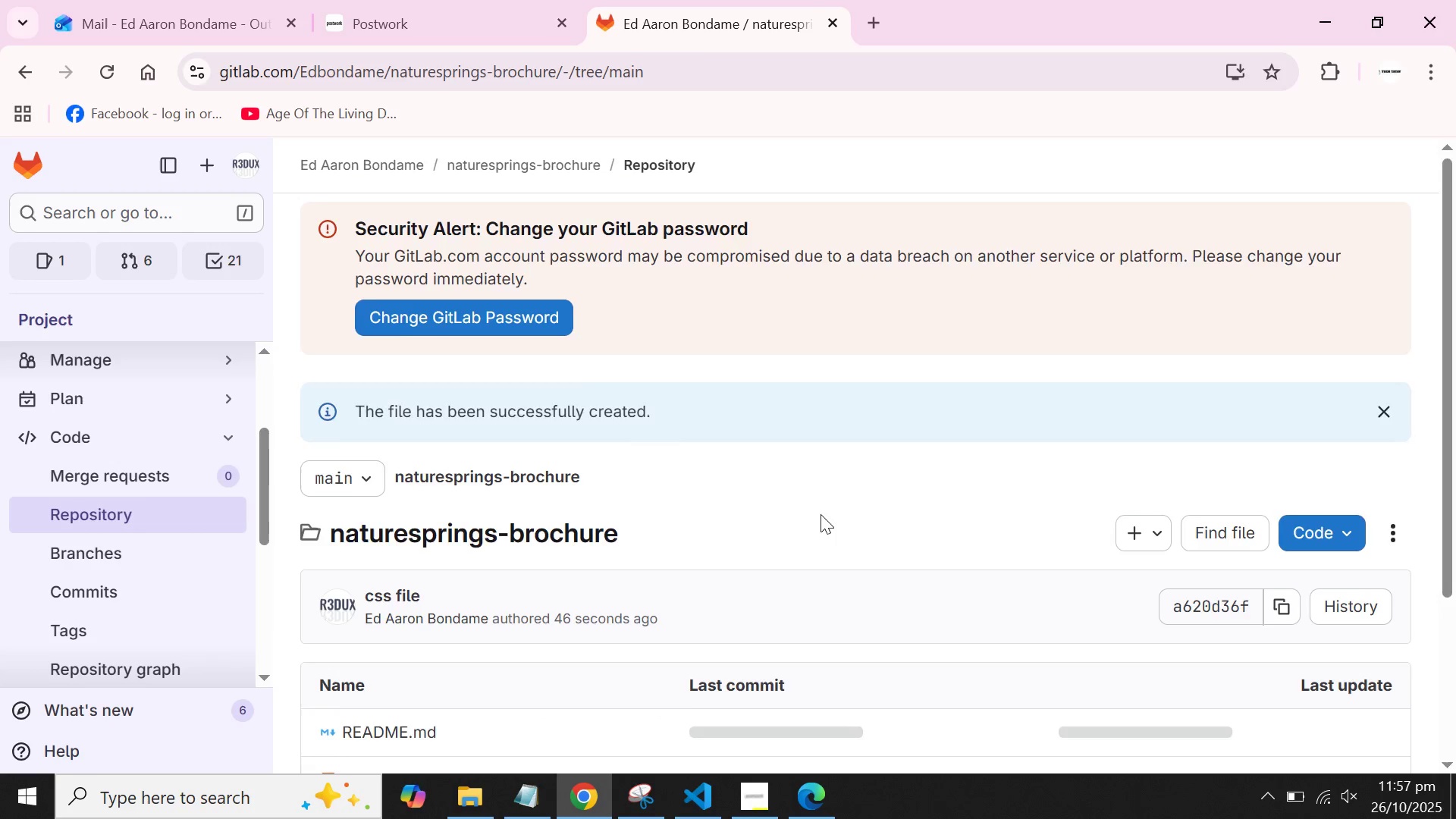 
scroll: coordinate [821, 513], scroll_direction: down, amount: 3.0
 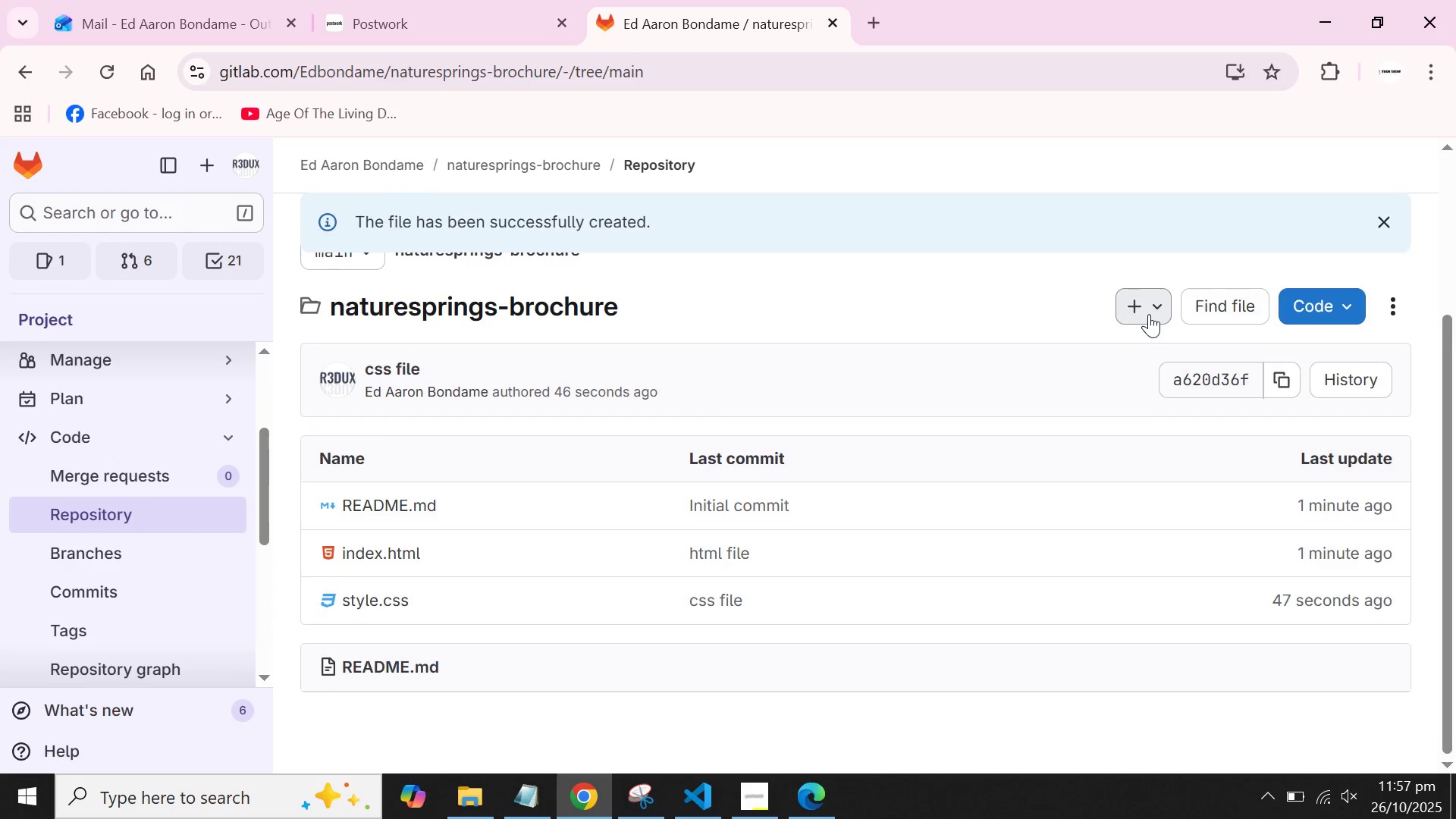 
left_click([1149, 314])
 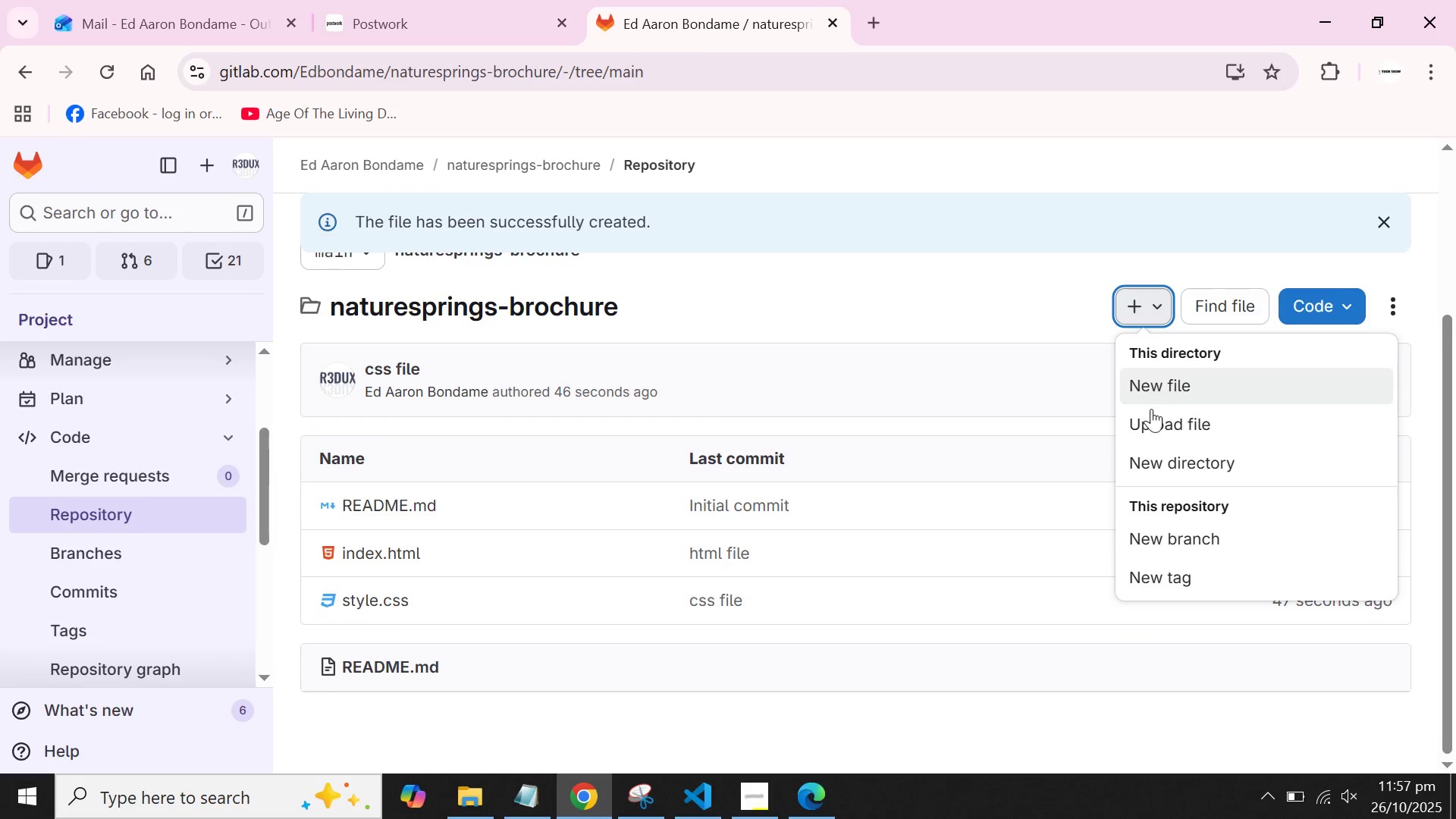 
left_click([1152, 419])
 